 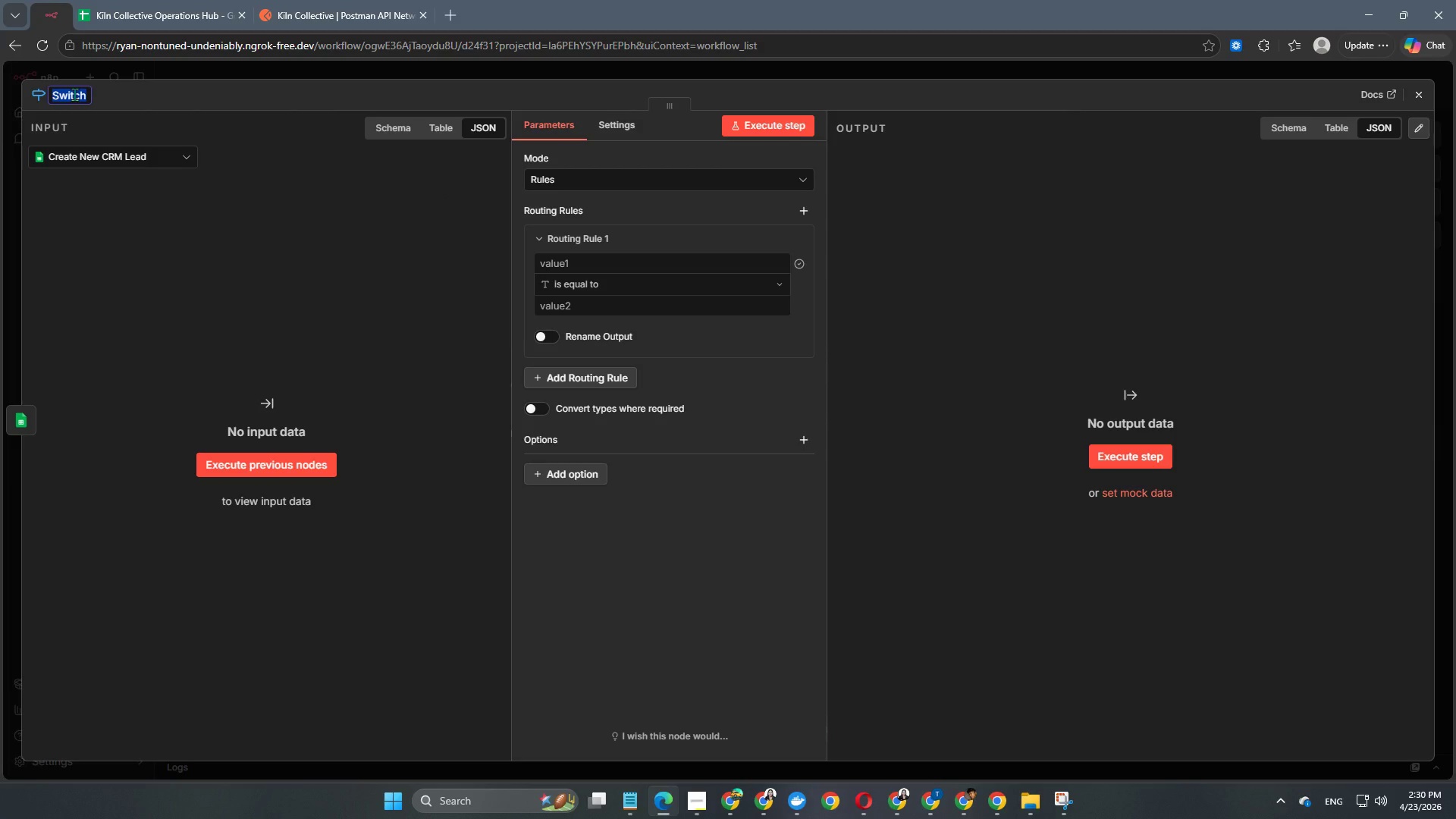 
type(Route Lead Interest)
 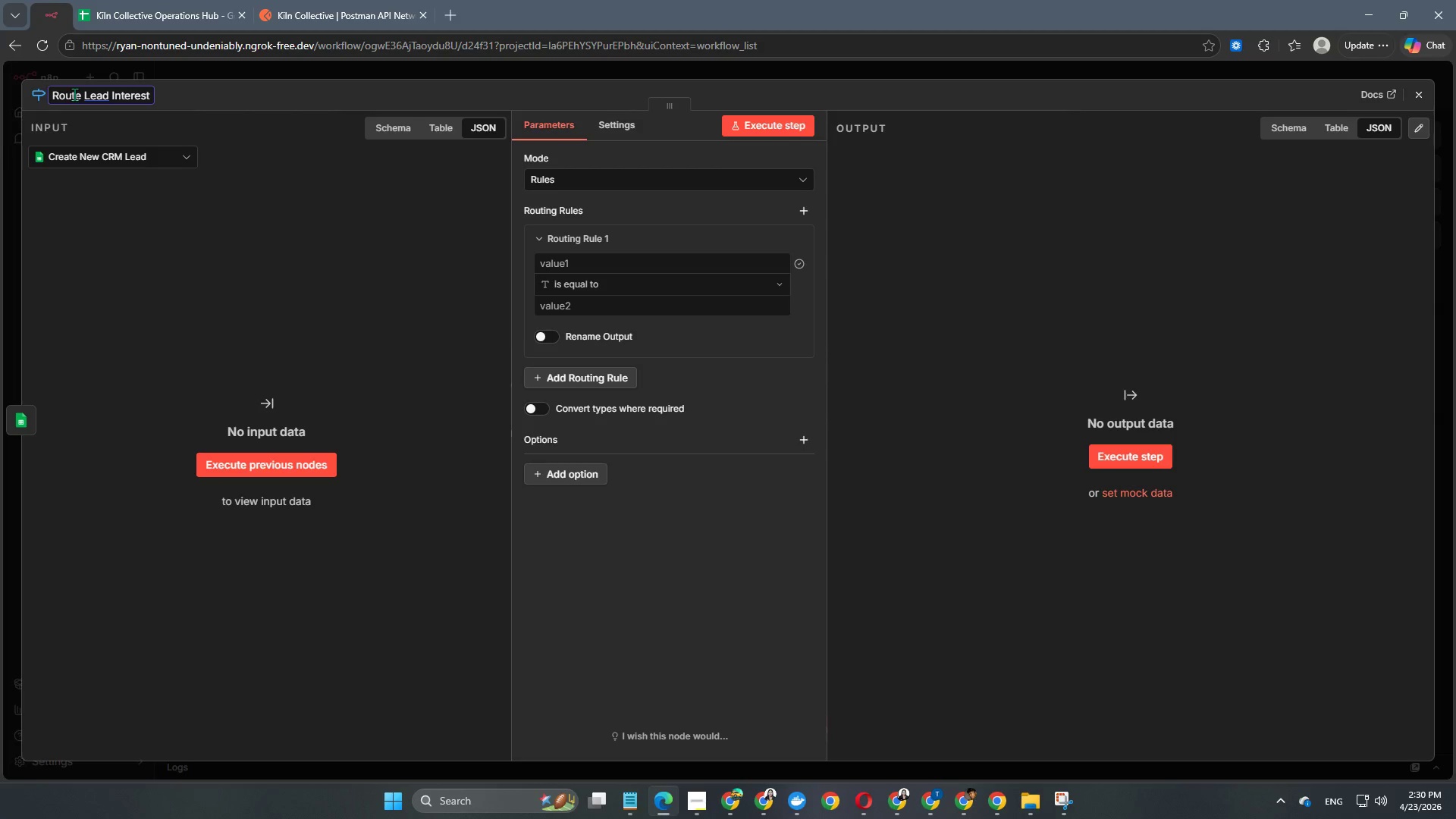 
type( Type)
 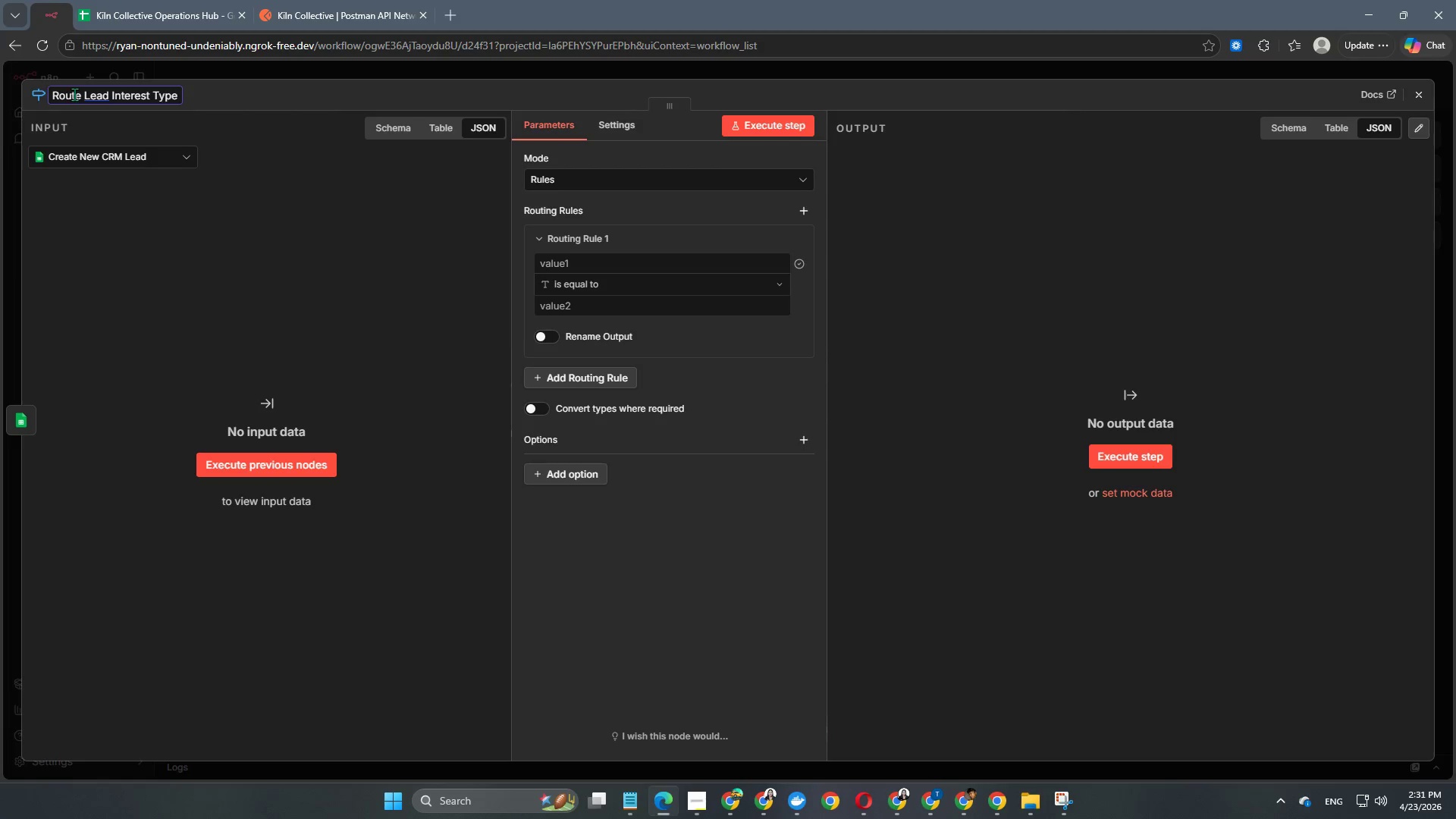 
key(Enter)
 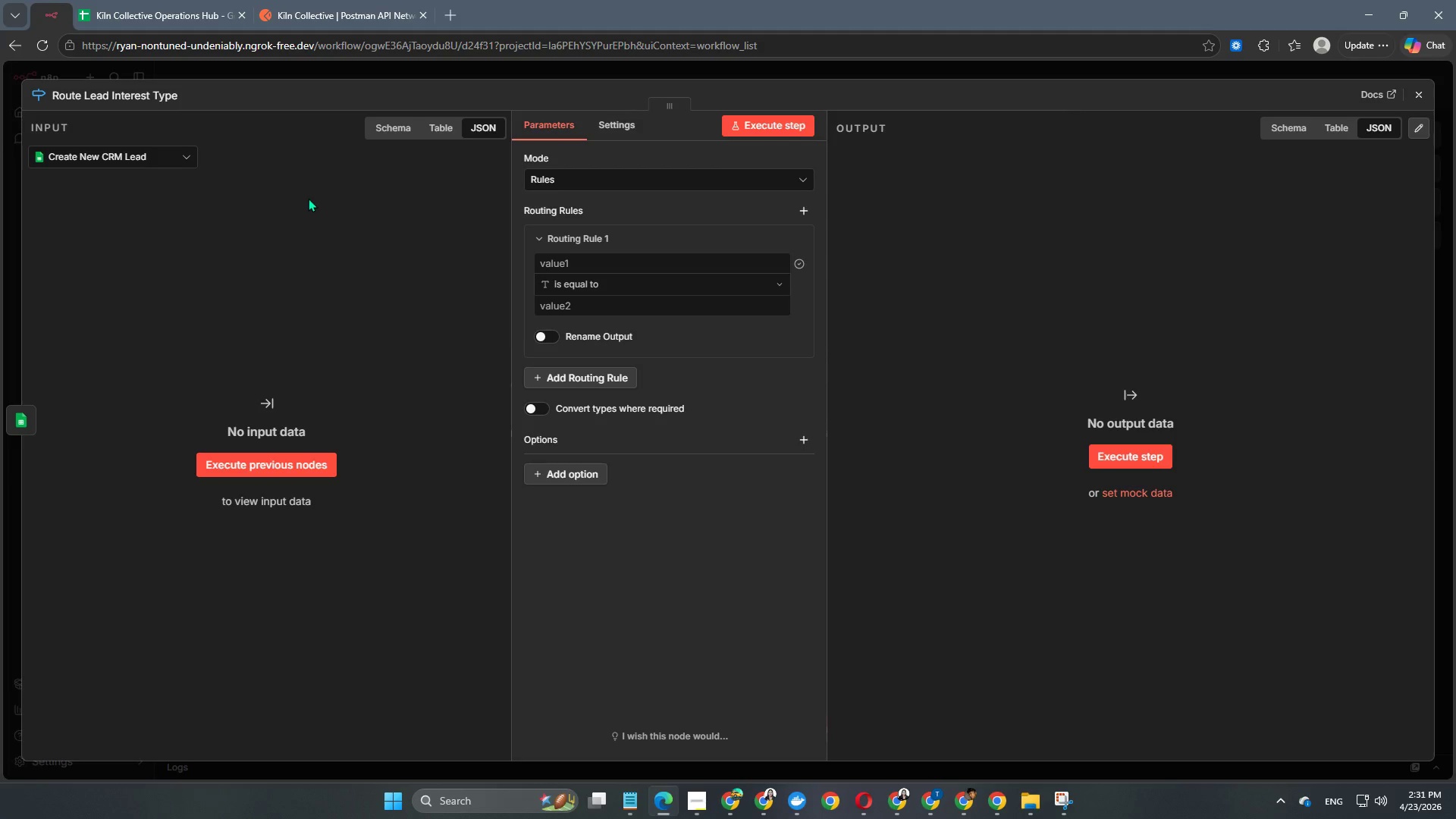 
wait(9.81)
 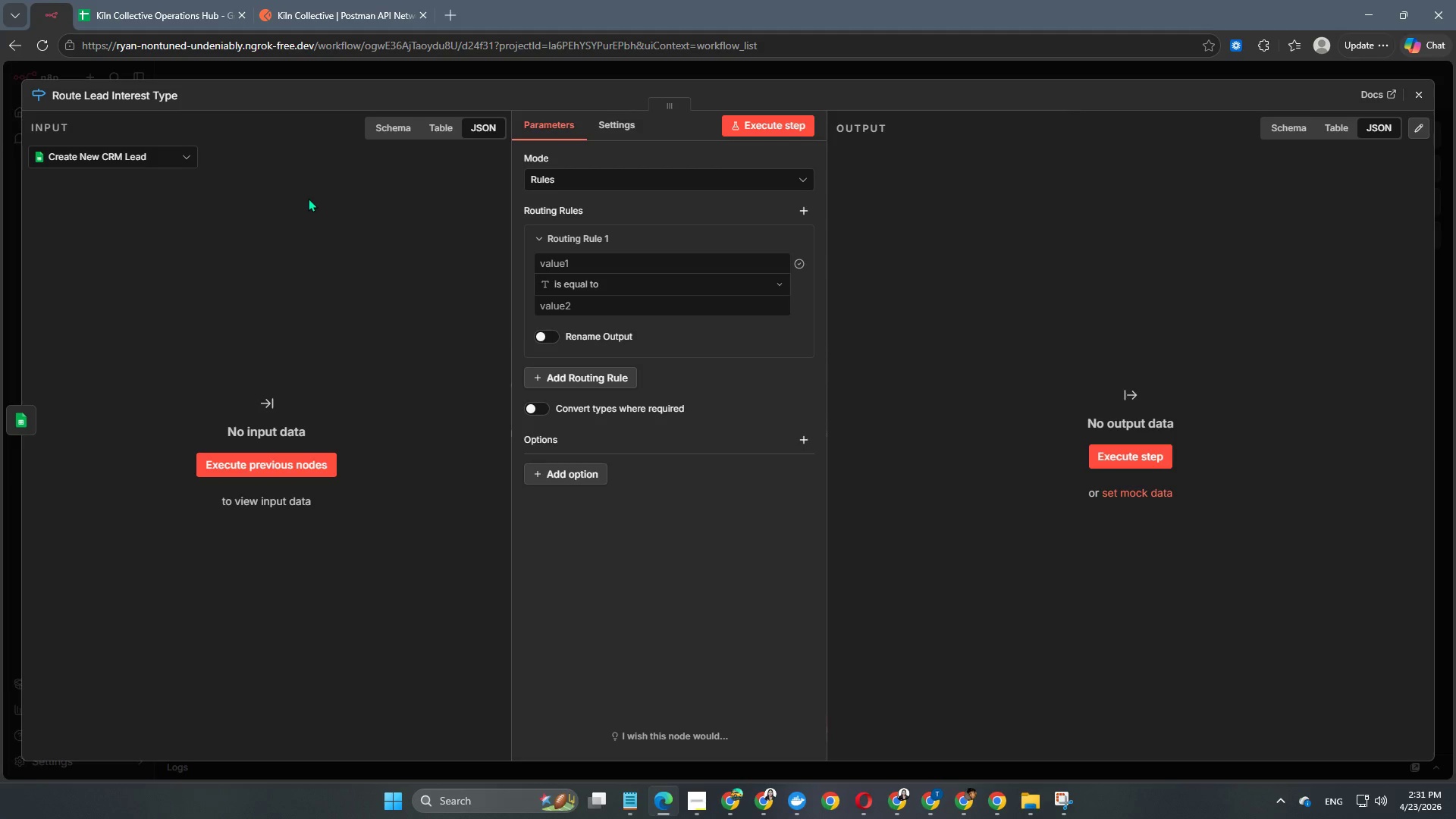 
left_click([591, 262])
 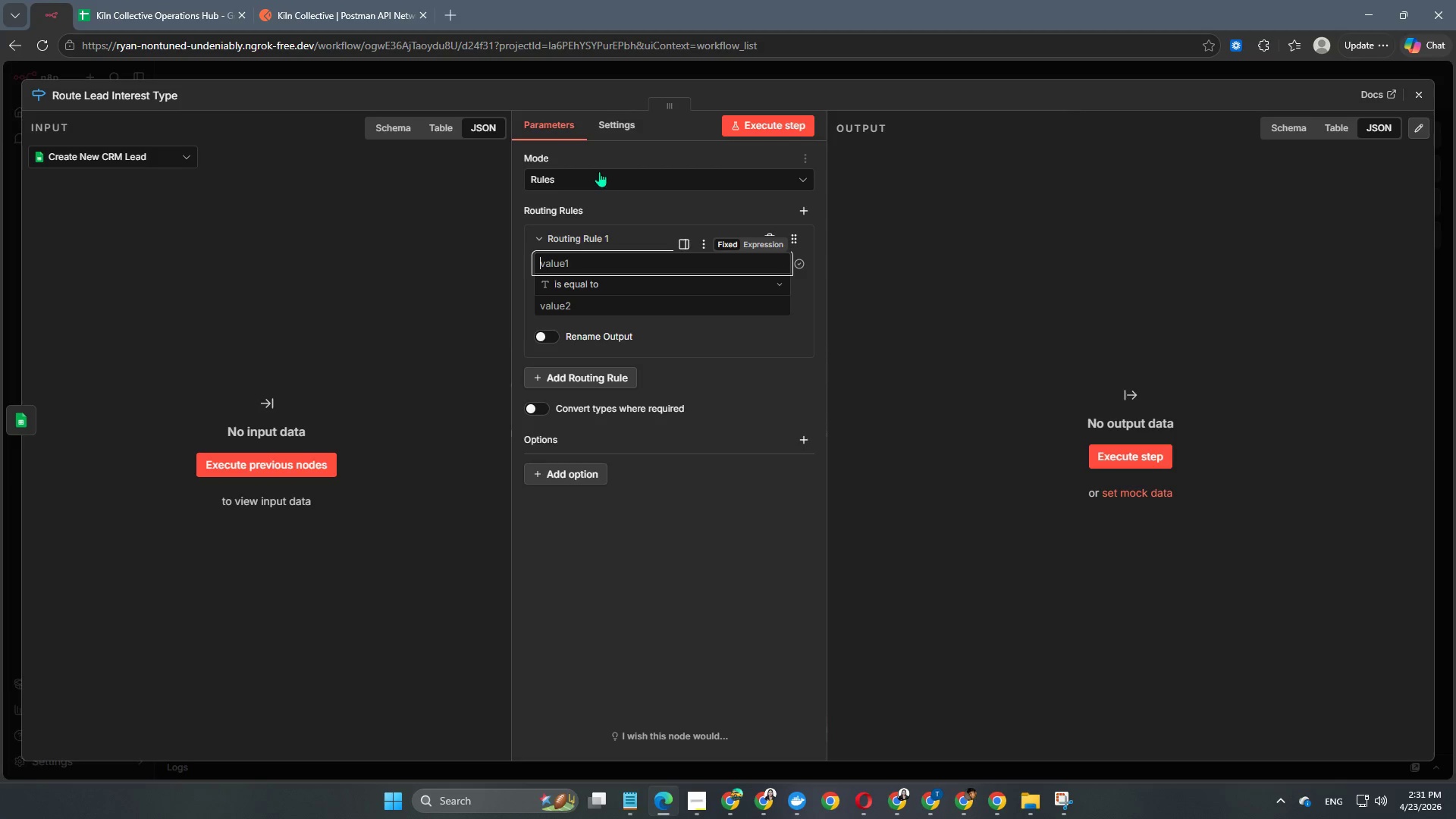 
double_click([599, 171])
 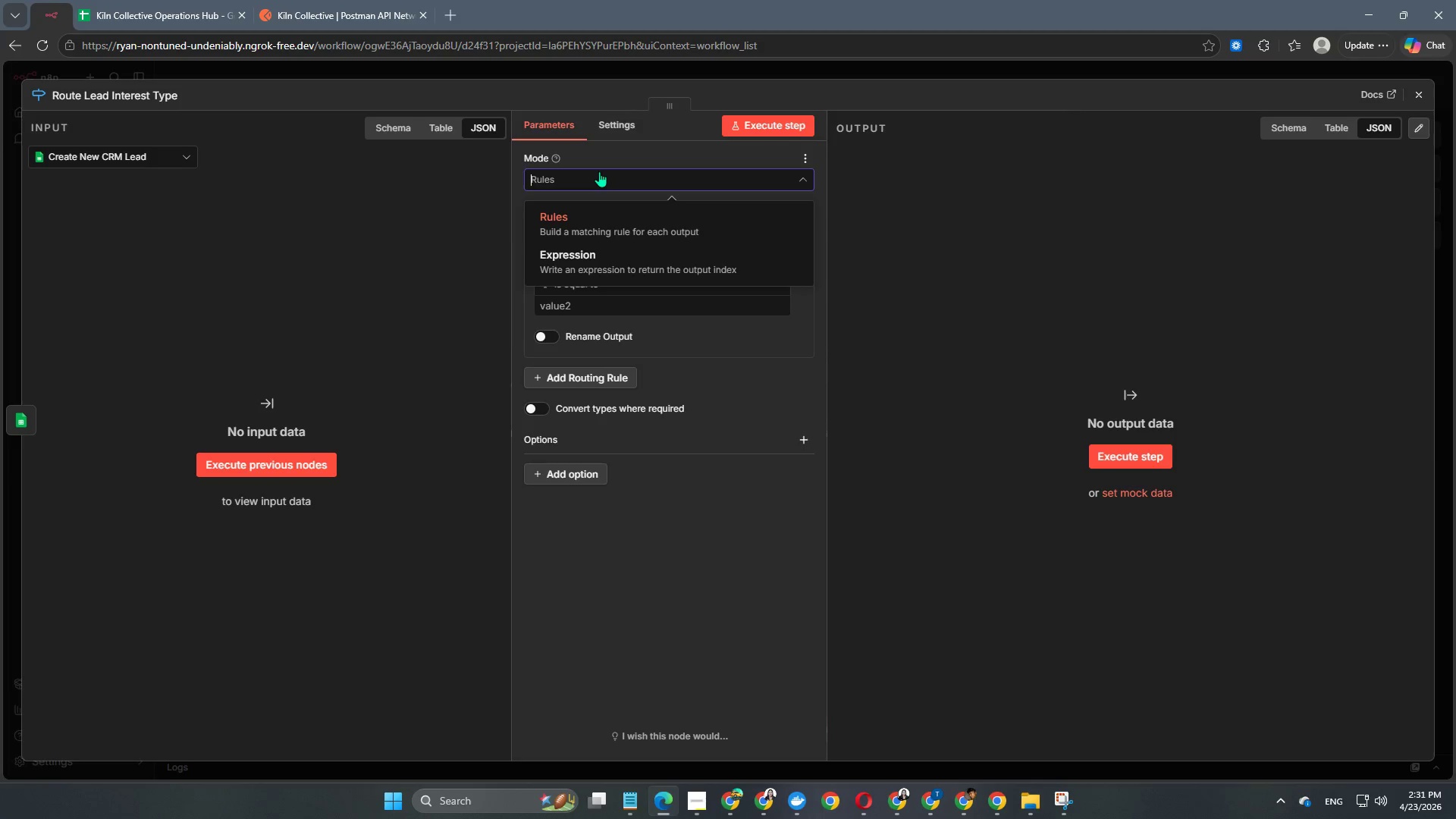 
left_click([599, 171])
 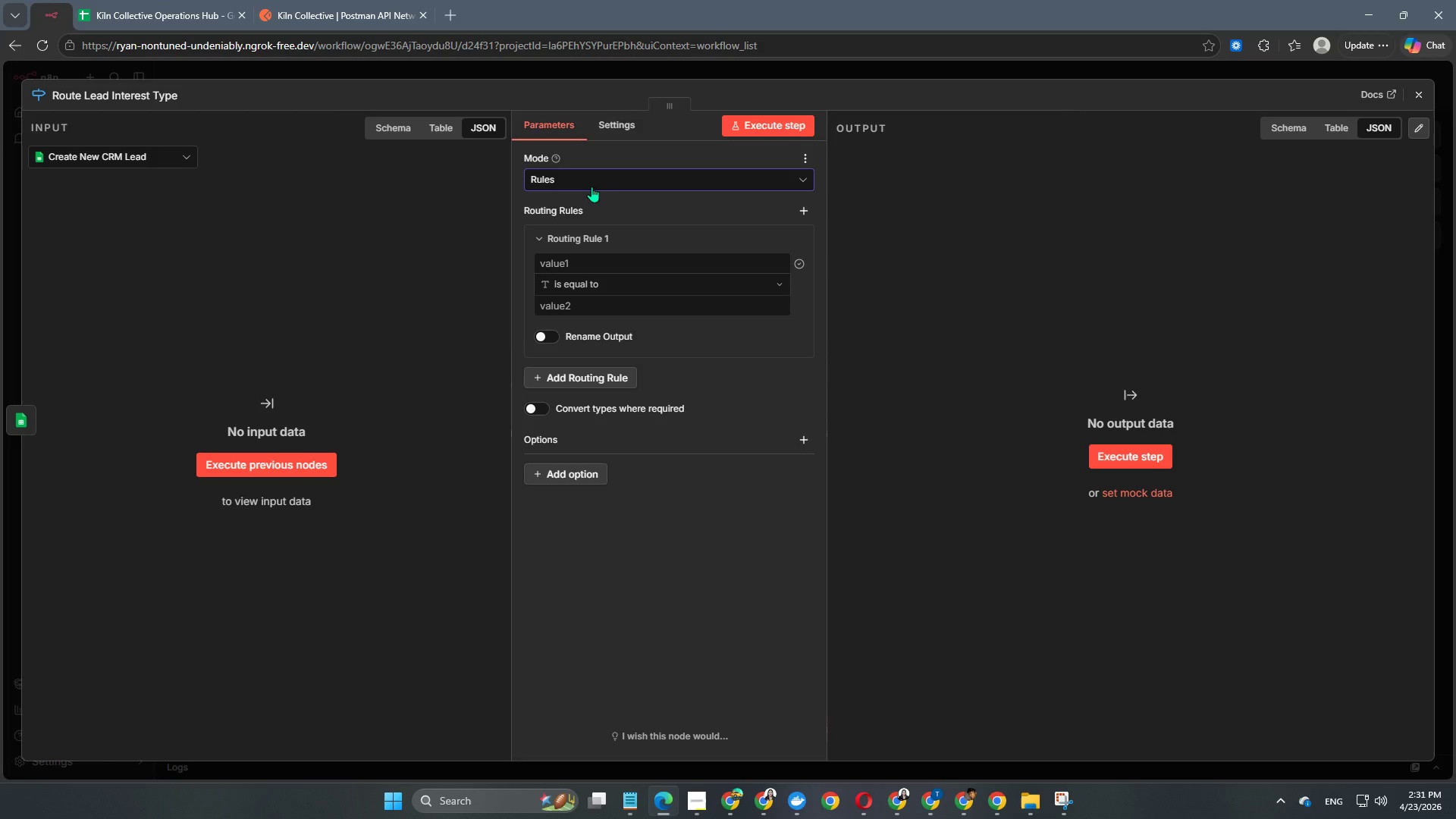 
wait(15.94)
 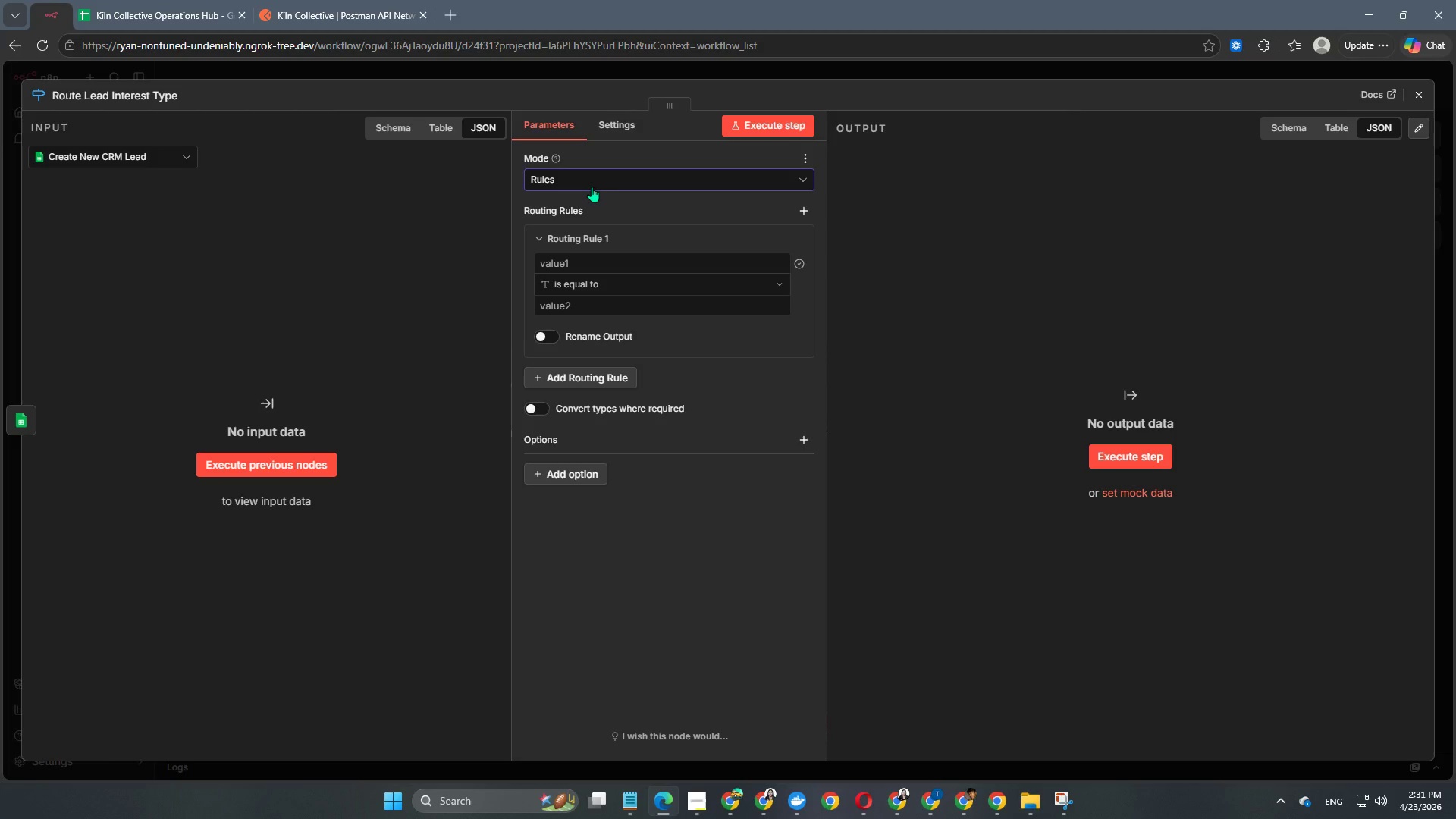 
left_click([767, 246])
 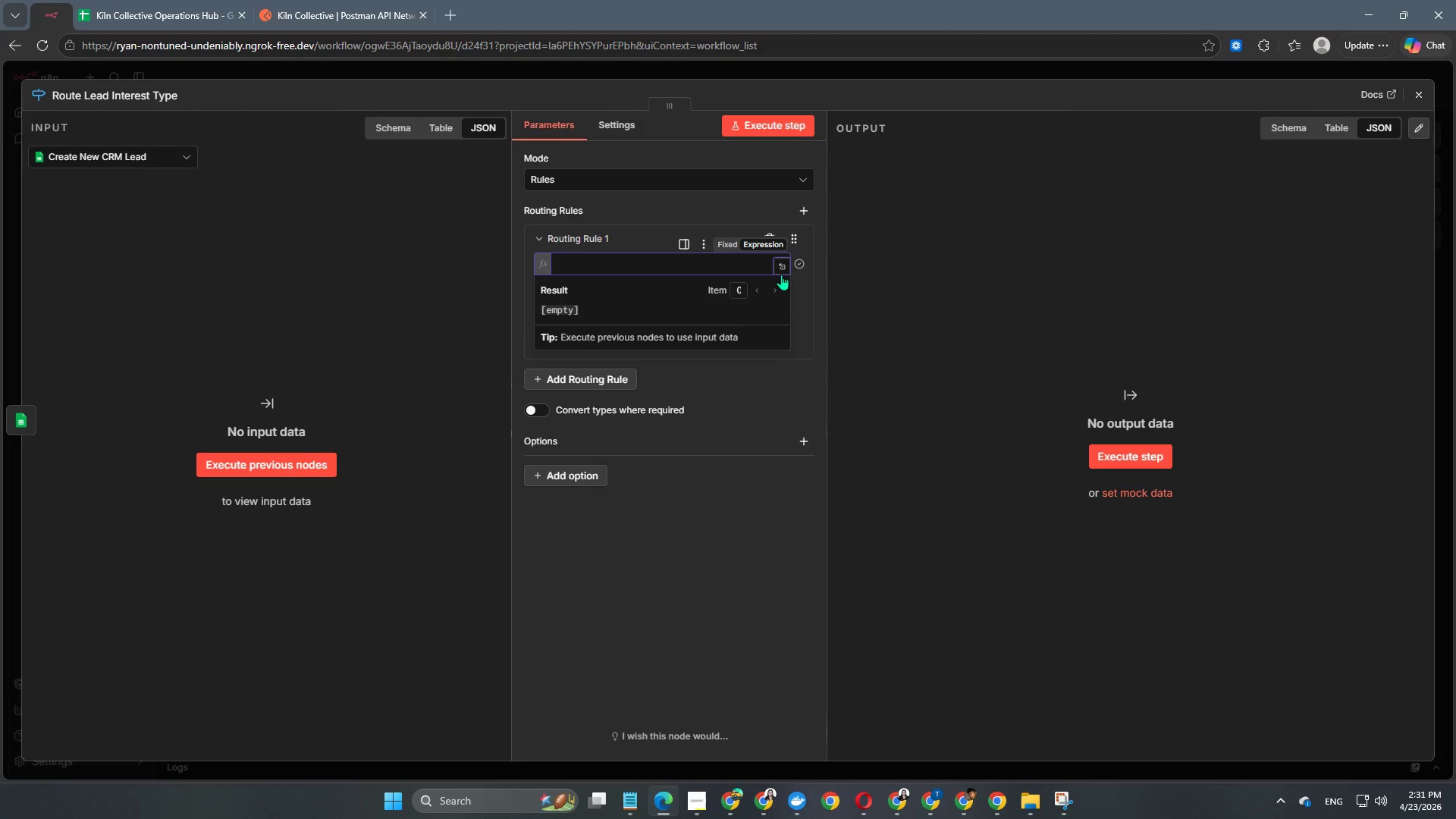 
left_click([783, 265])
 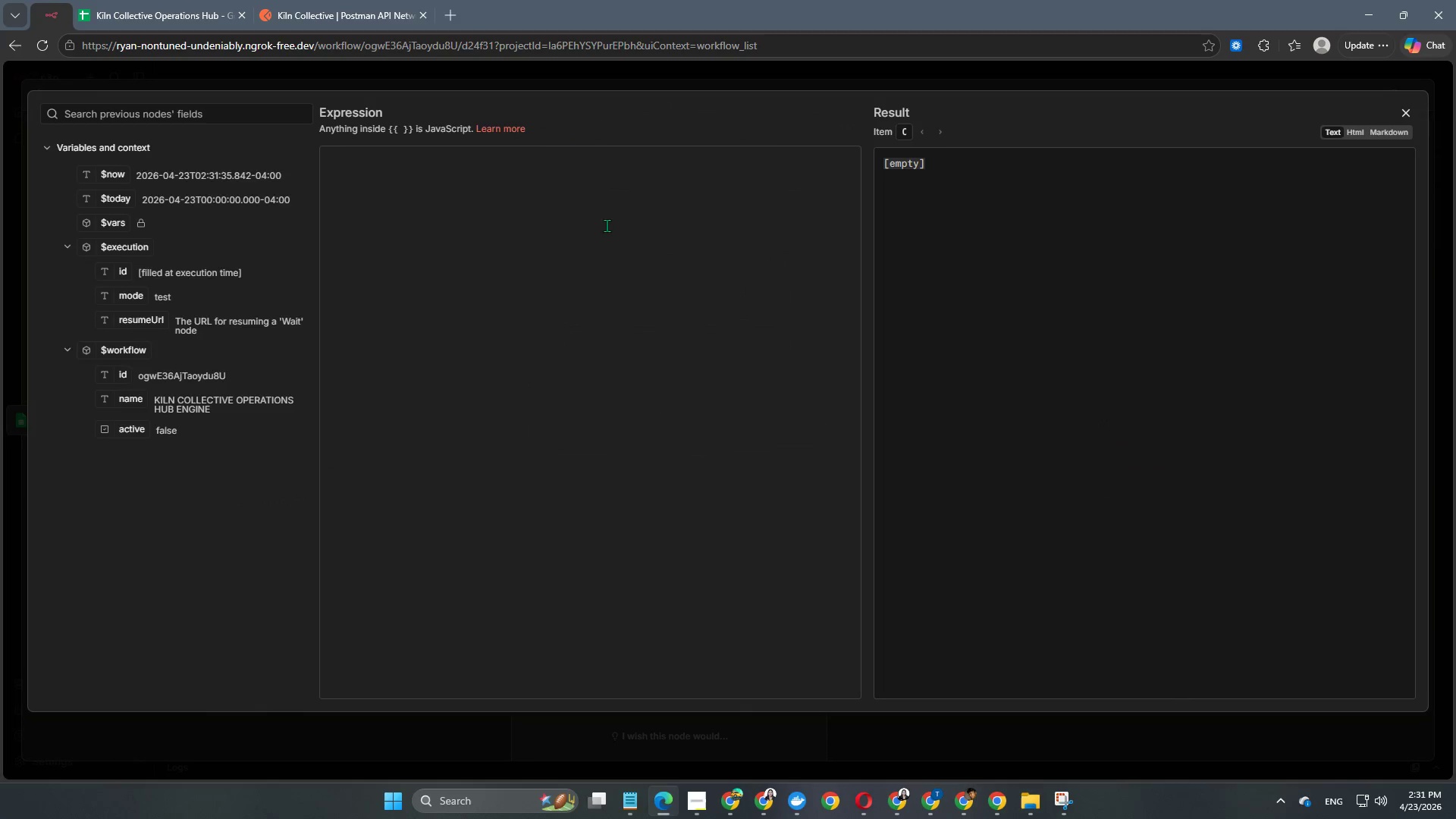 
left_click([529, 215])
 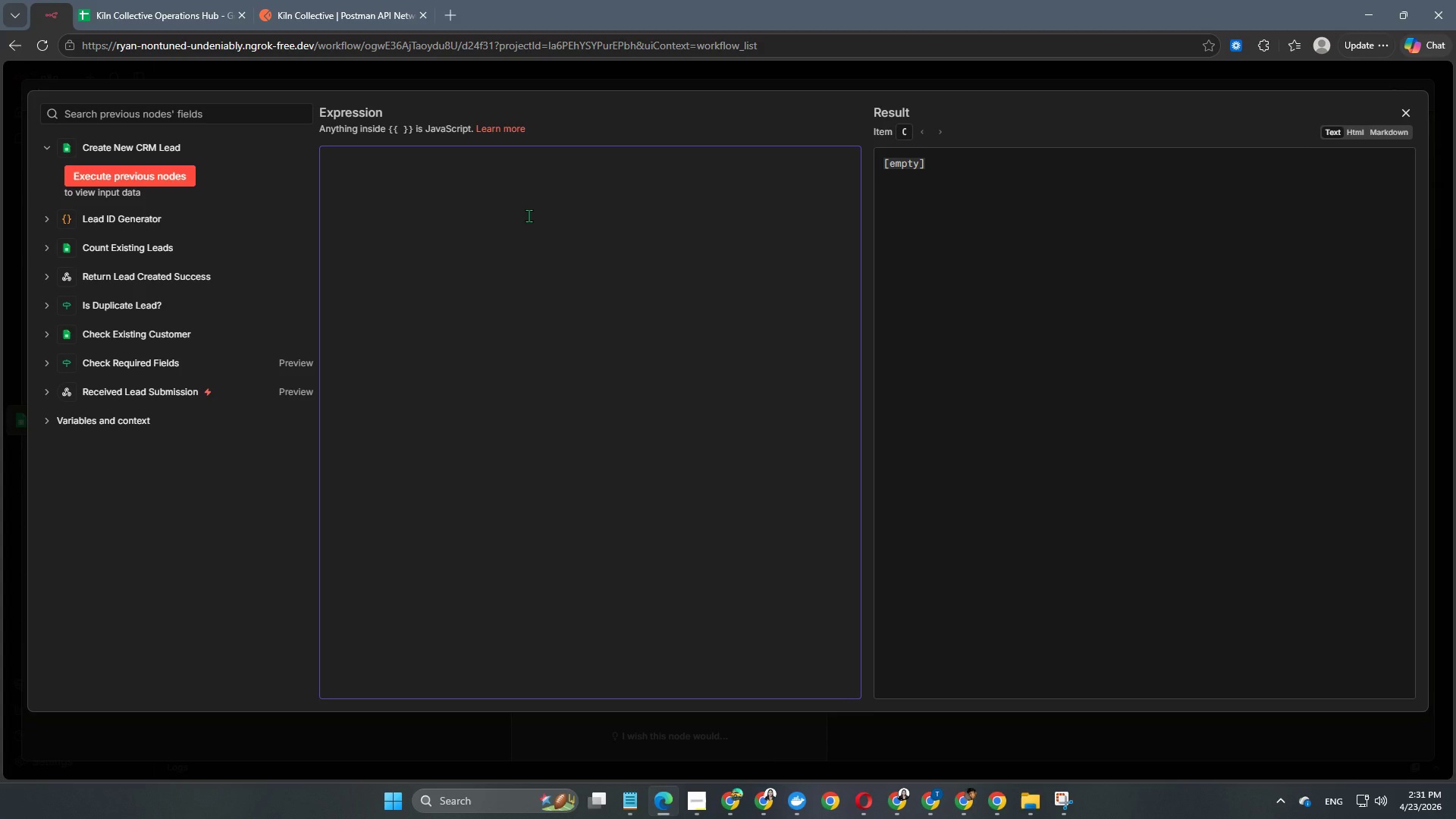 
wait(15.64)
 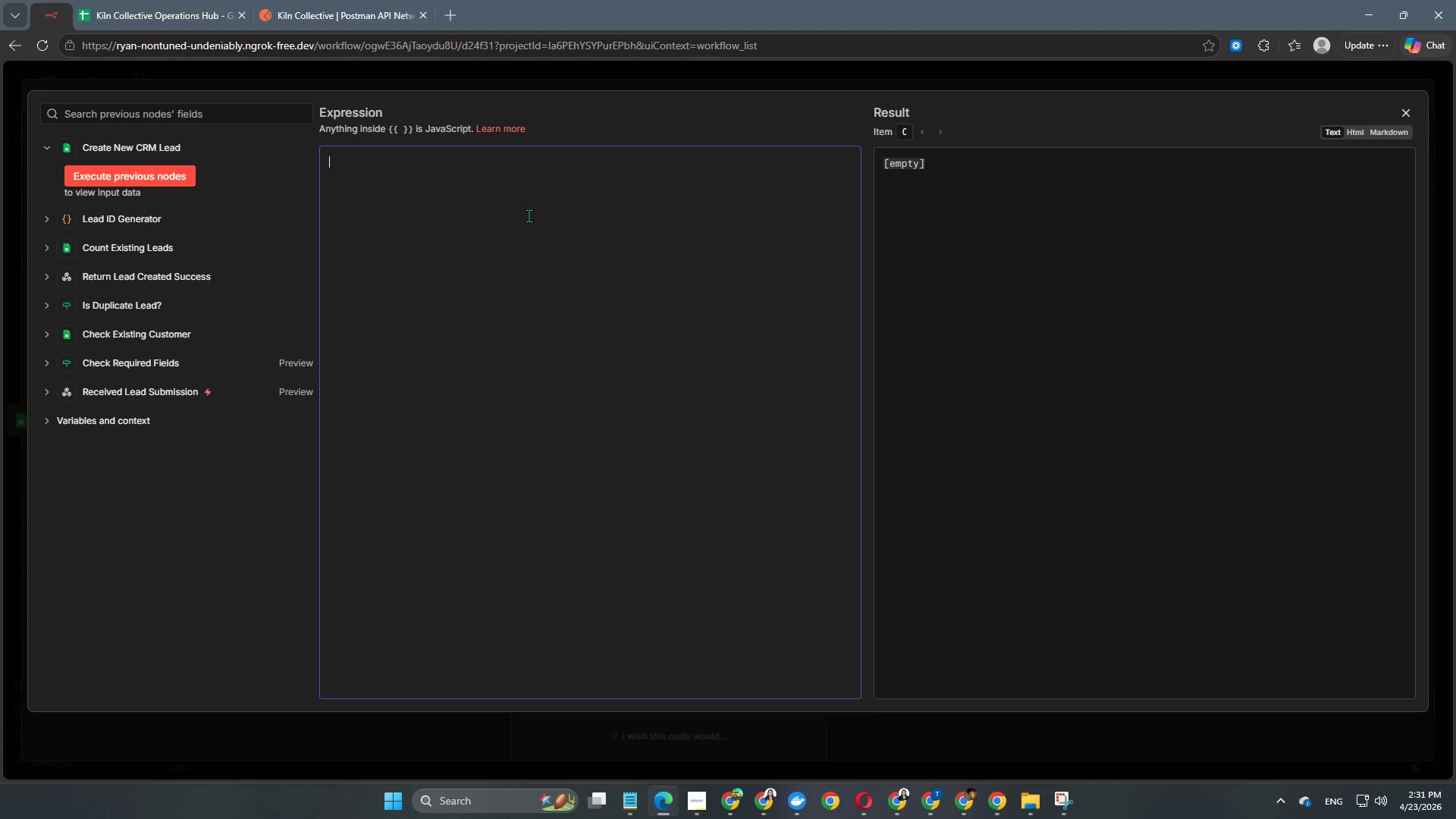 
type((()
key(Backspace)
key(Backspace)
key(Backspace)
type({{)
 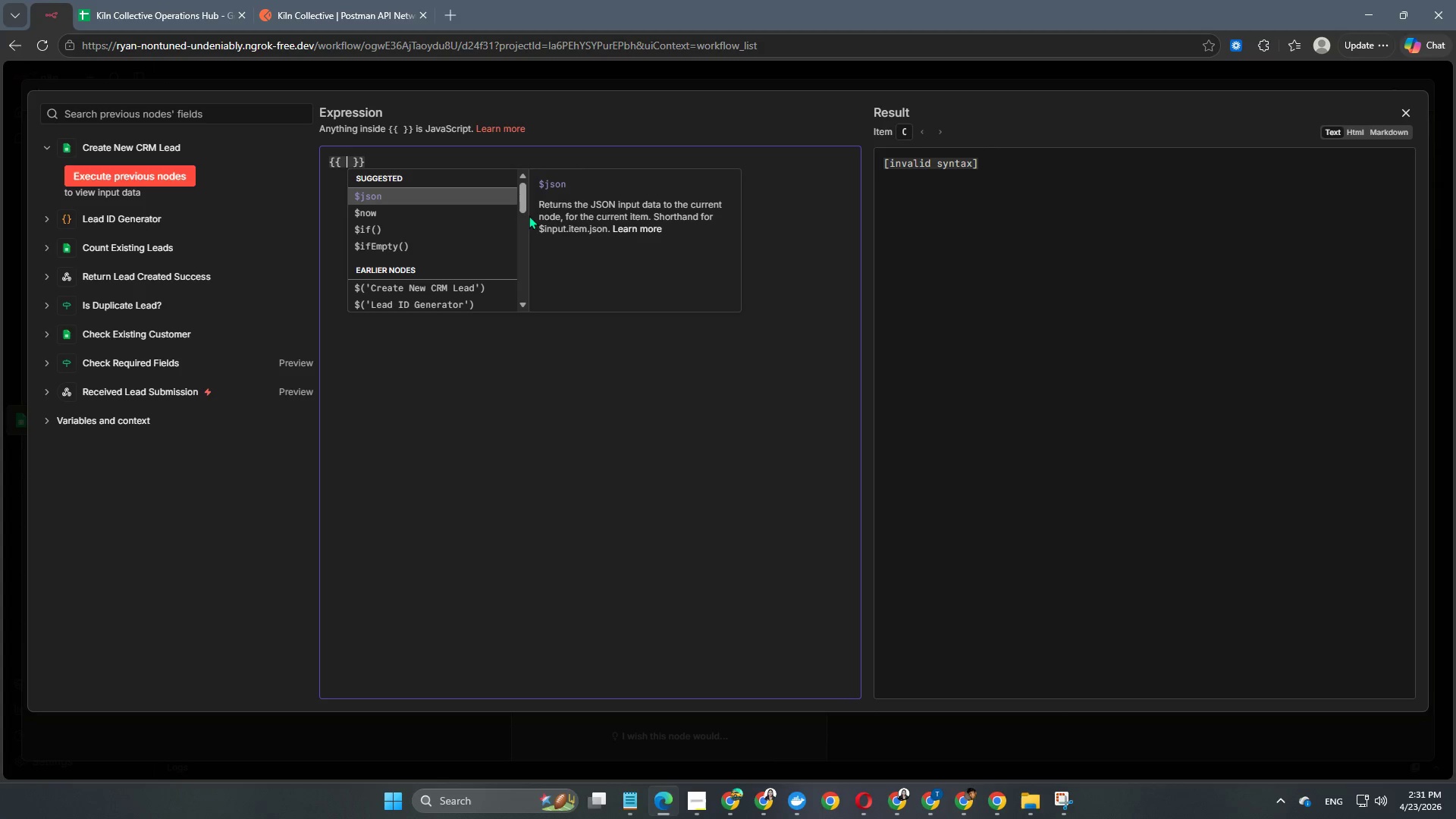 
type($node[)
 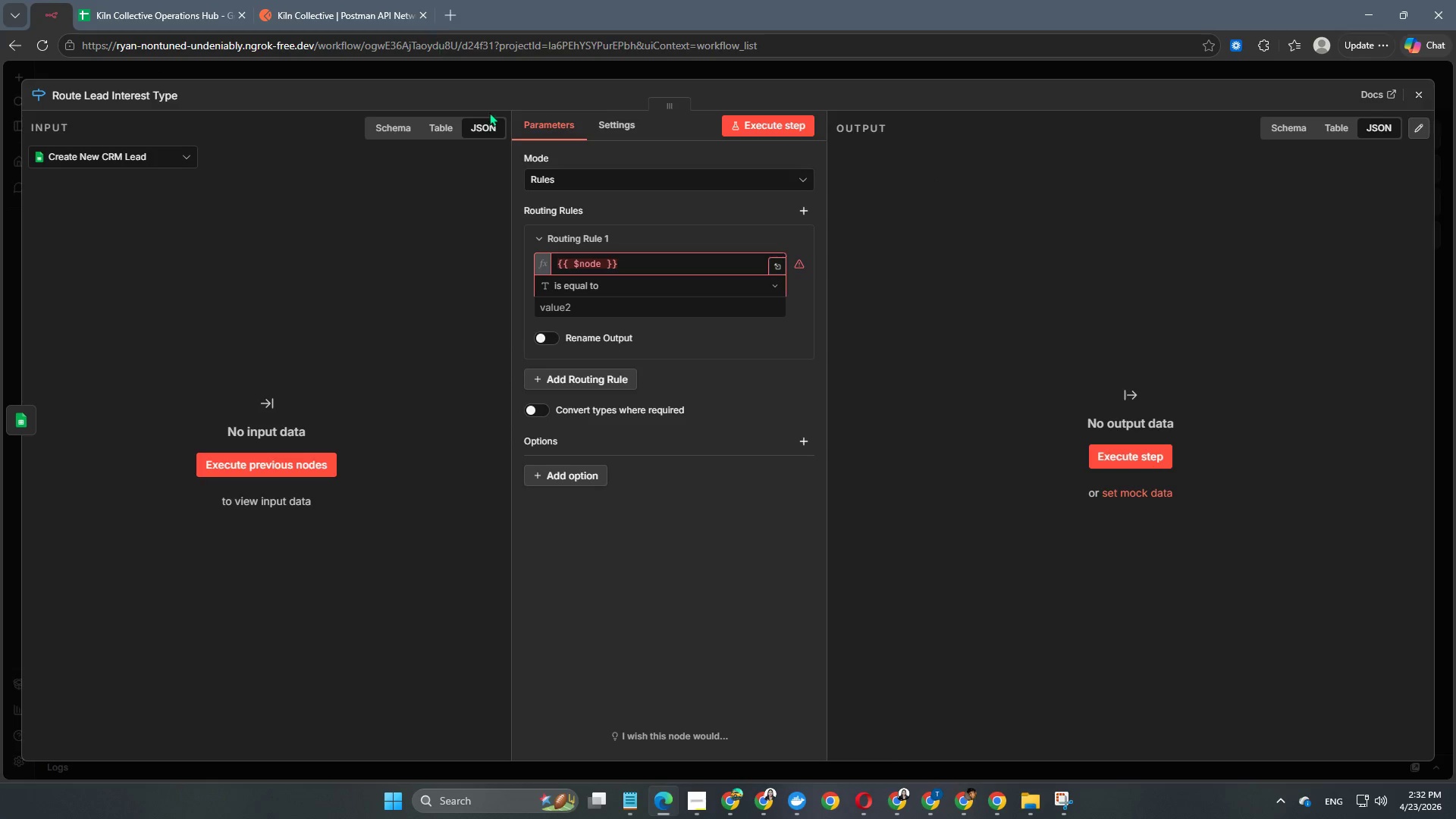 
left_click([600, 259])
 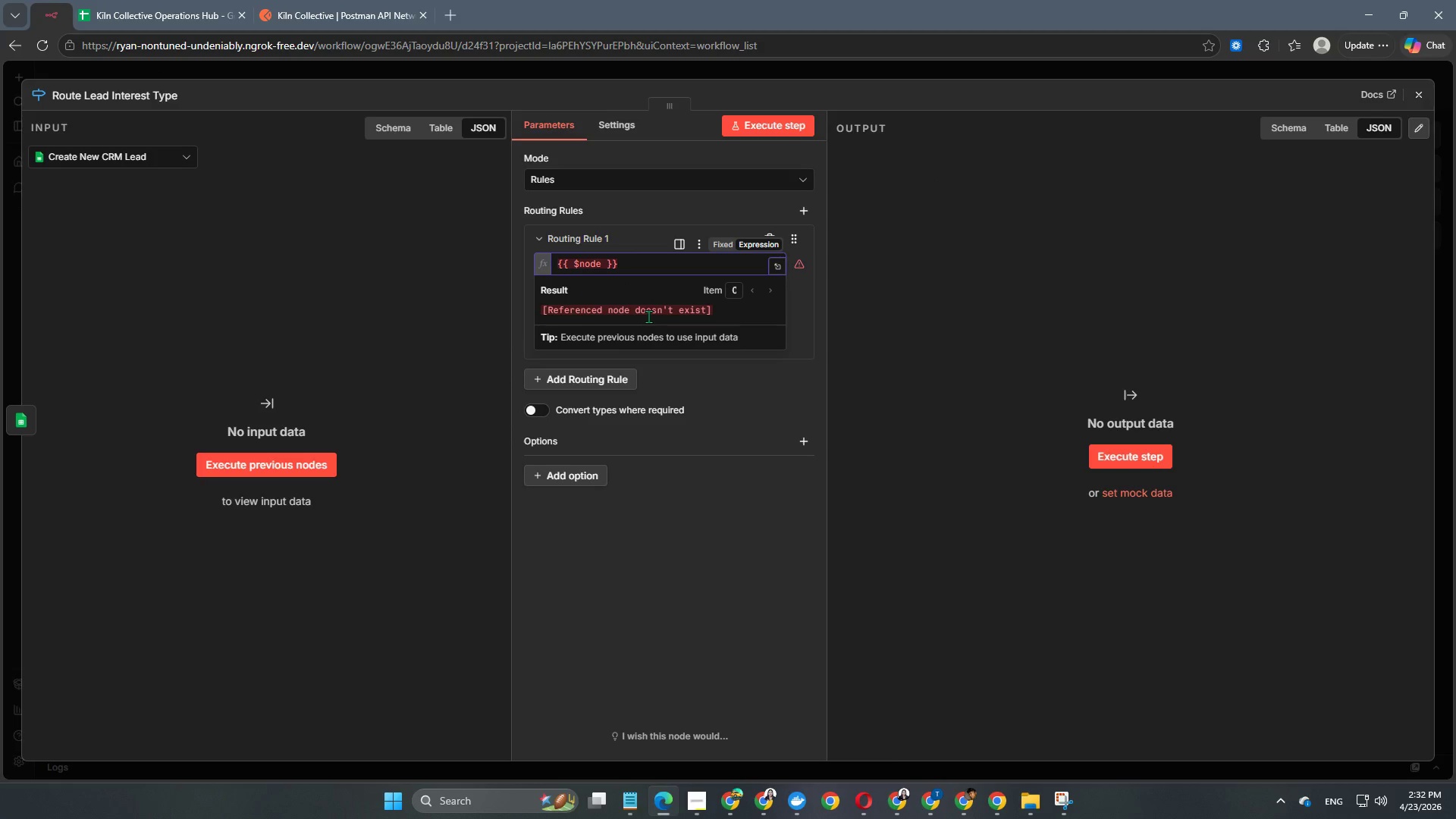 
key(BracketLeft)
 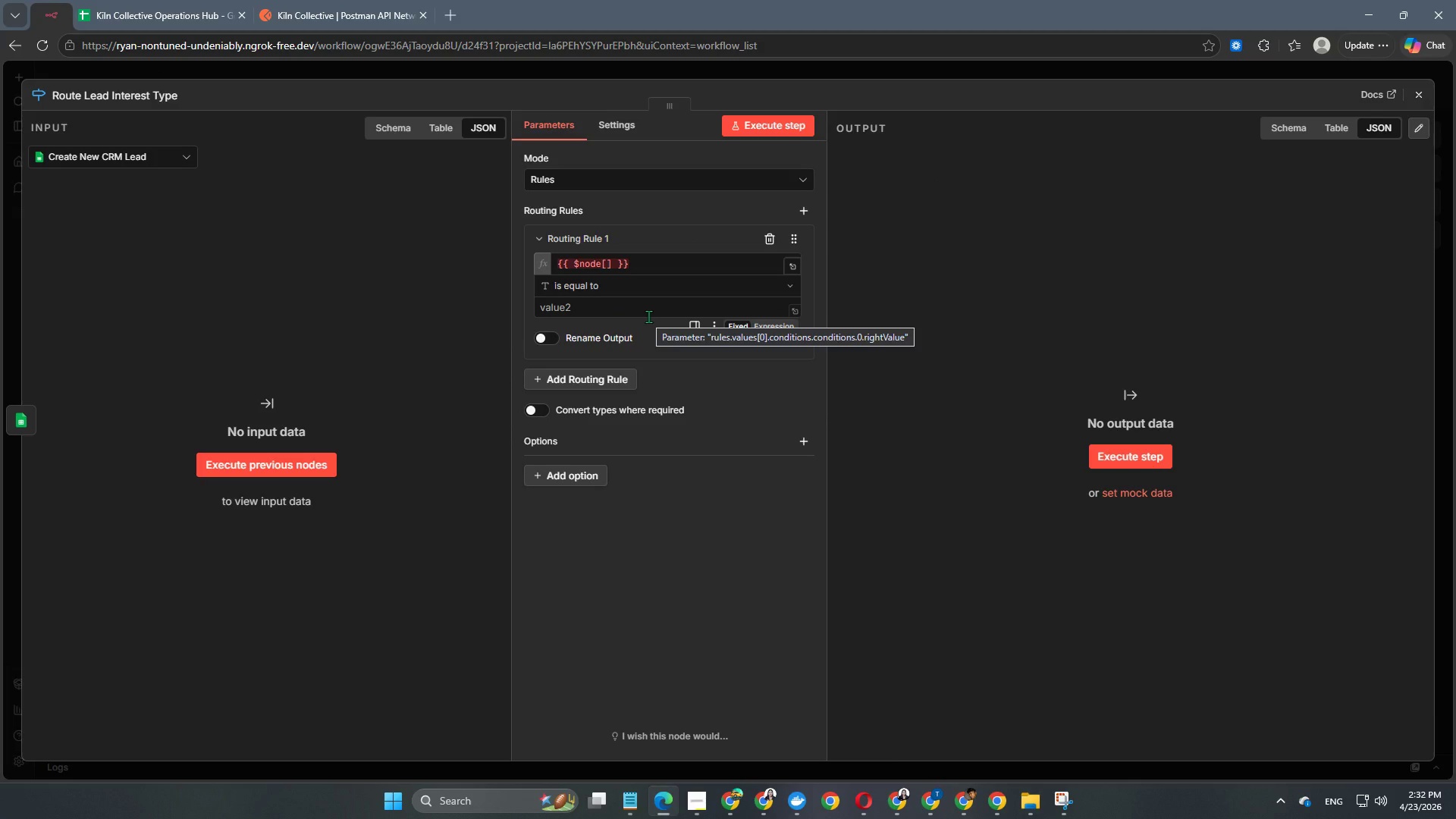 
key(Quote)
 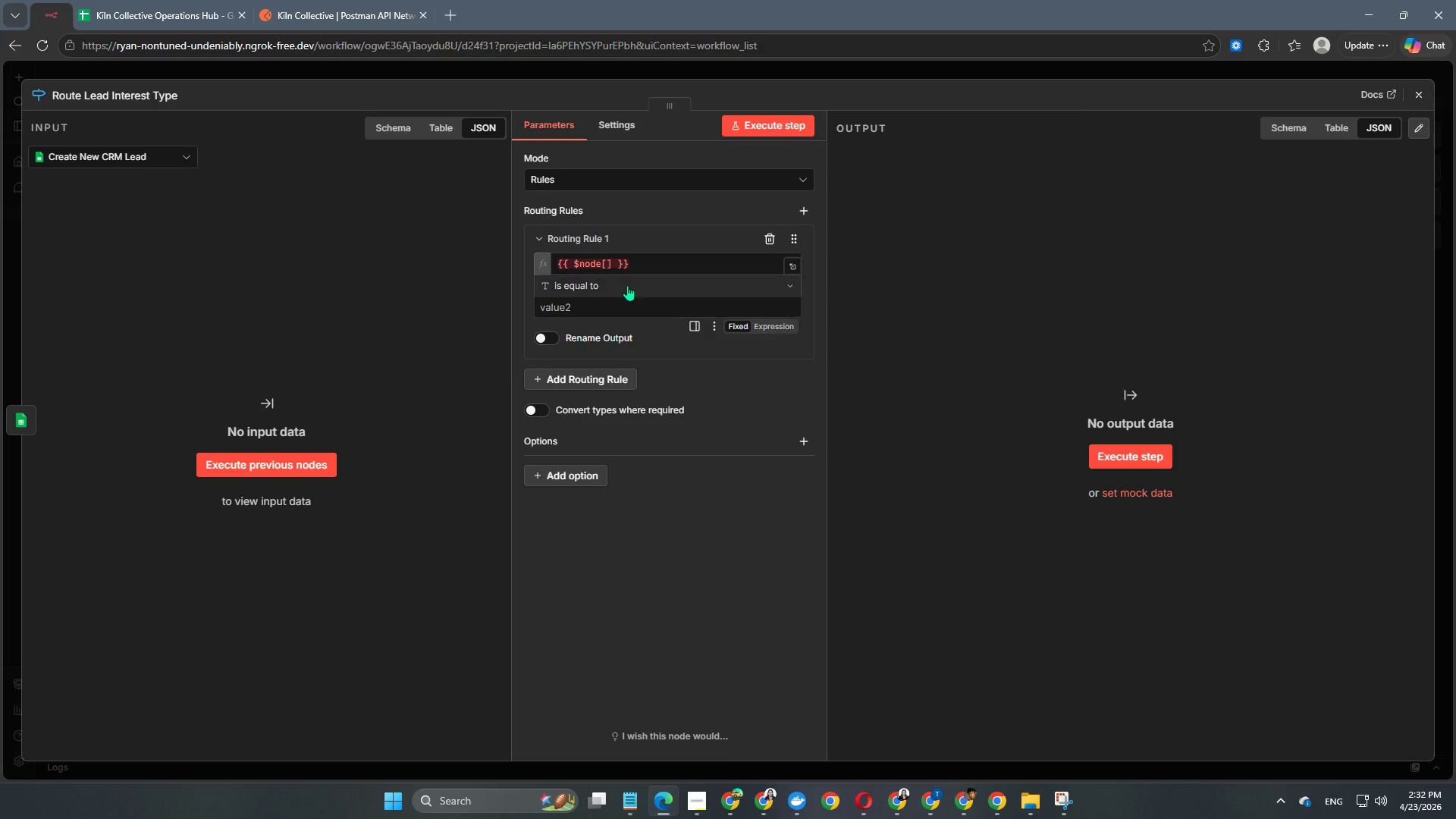 
left_click([603, 264])
 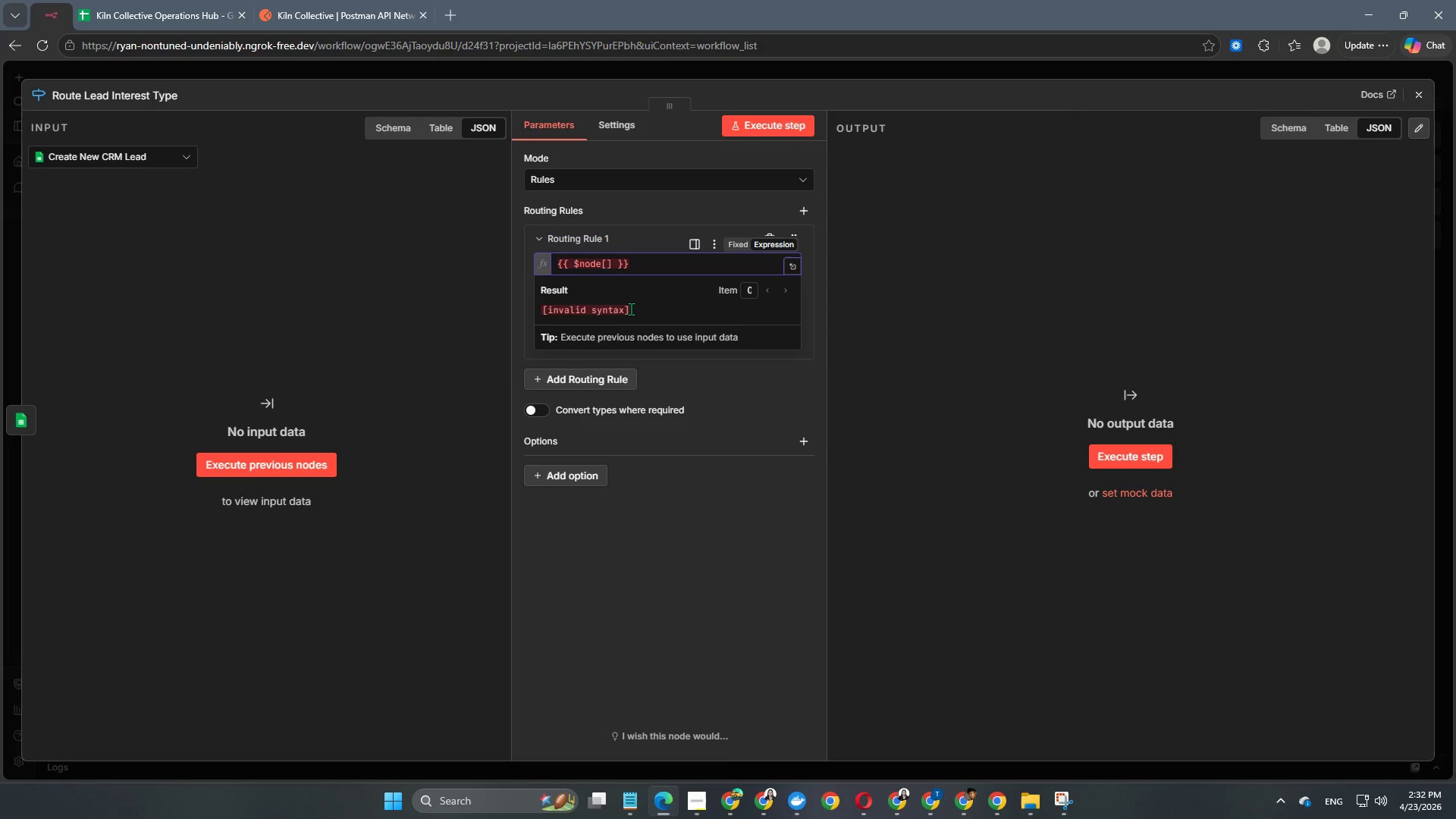 
key(ArrowRight)
 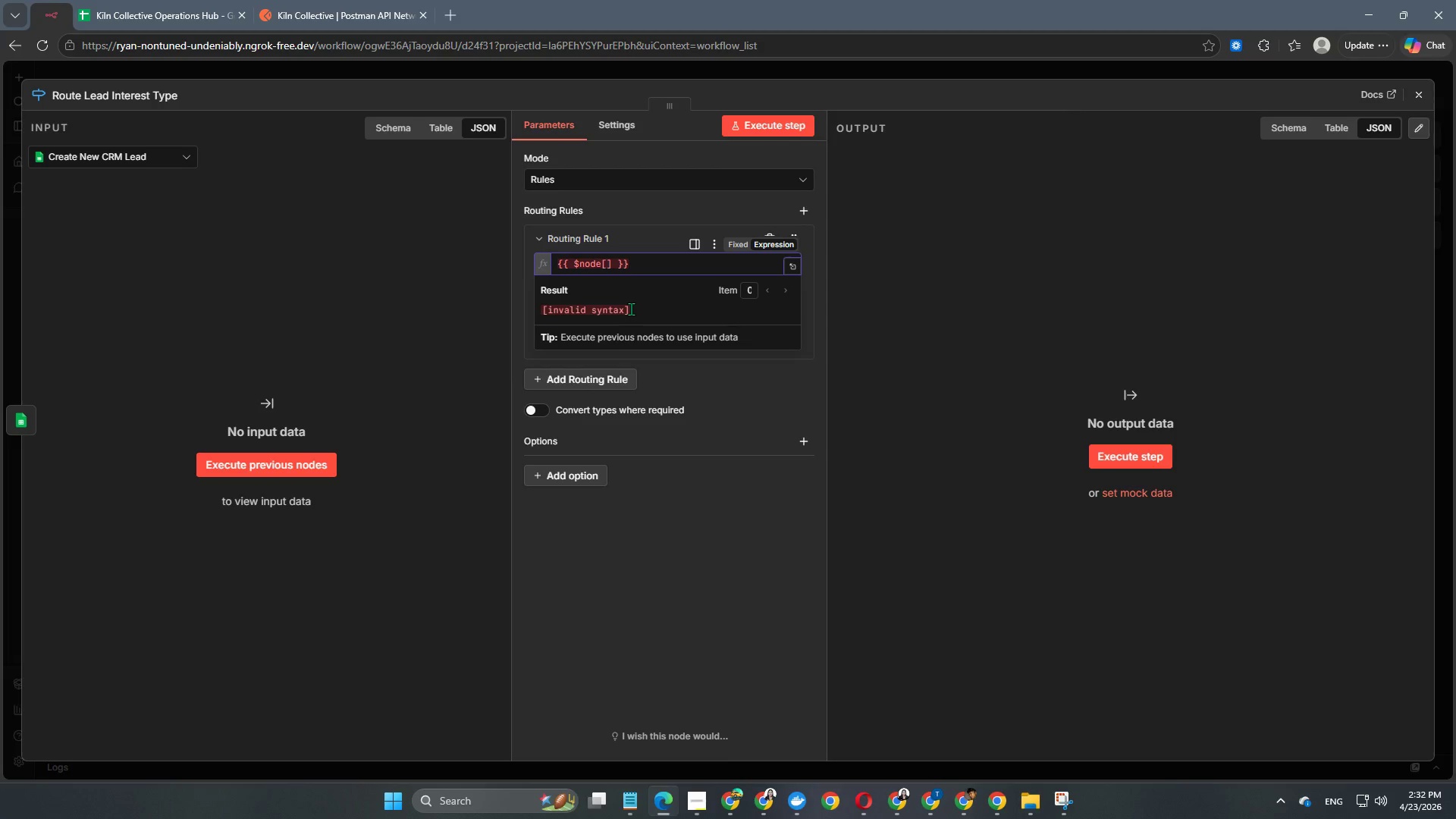 
key(Quote)
 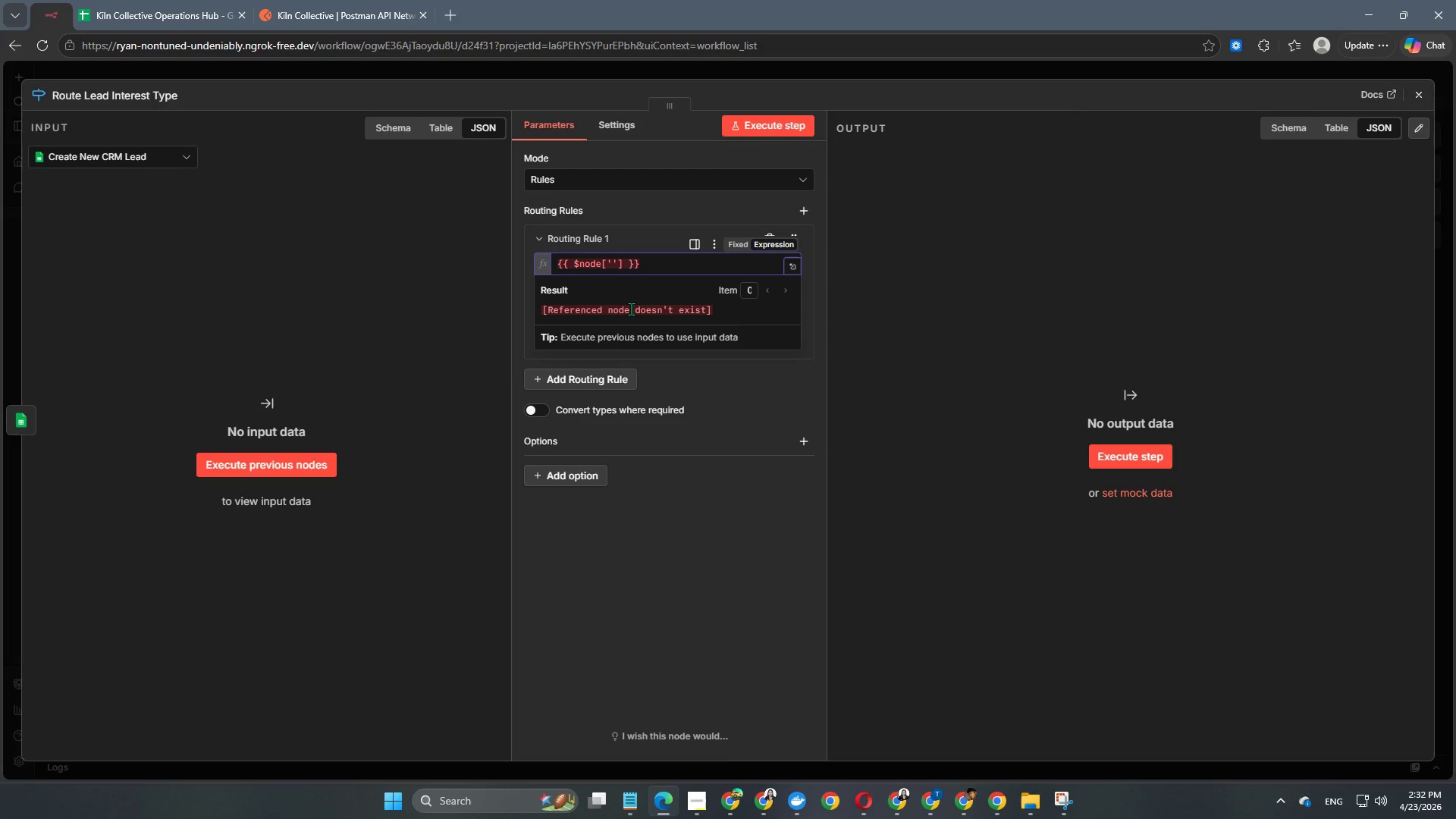 
wait(13.8)
 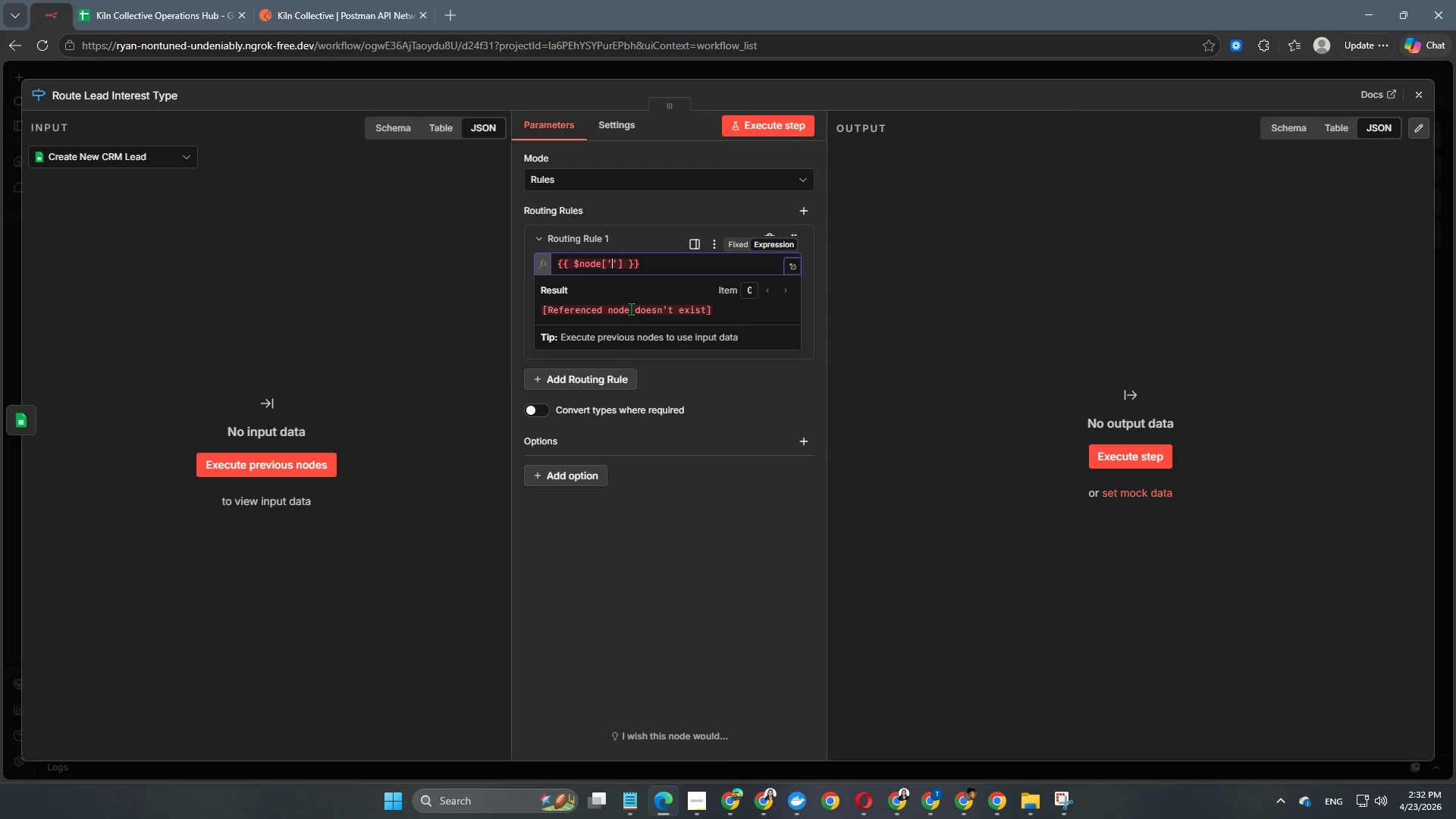 
key(Shift+R)
 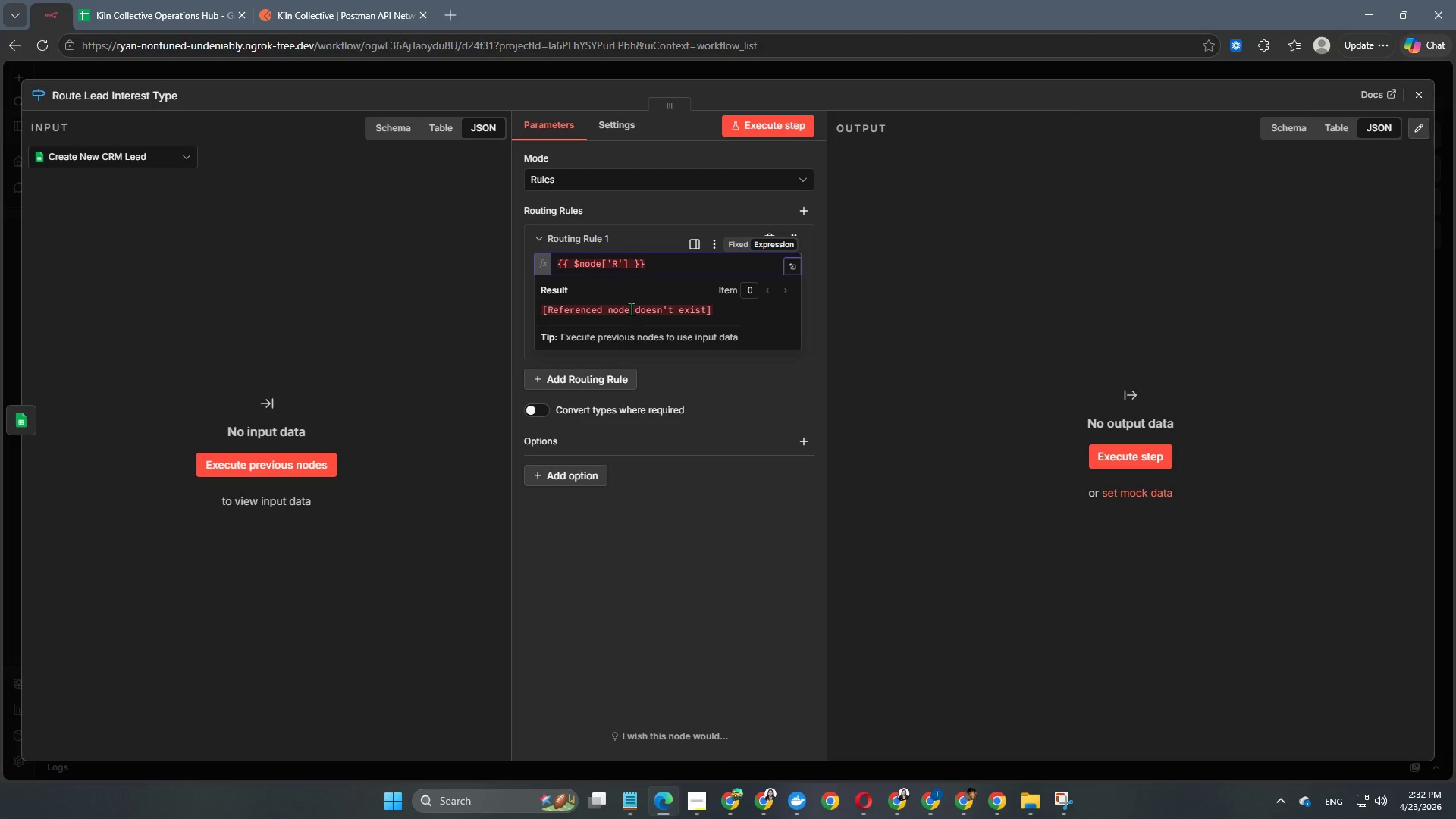 
wait(7.12)
 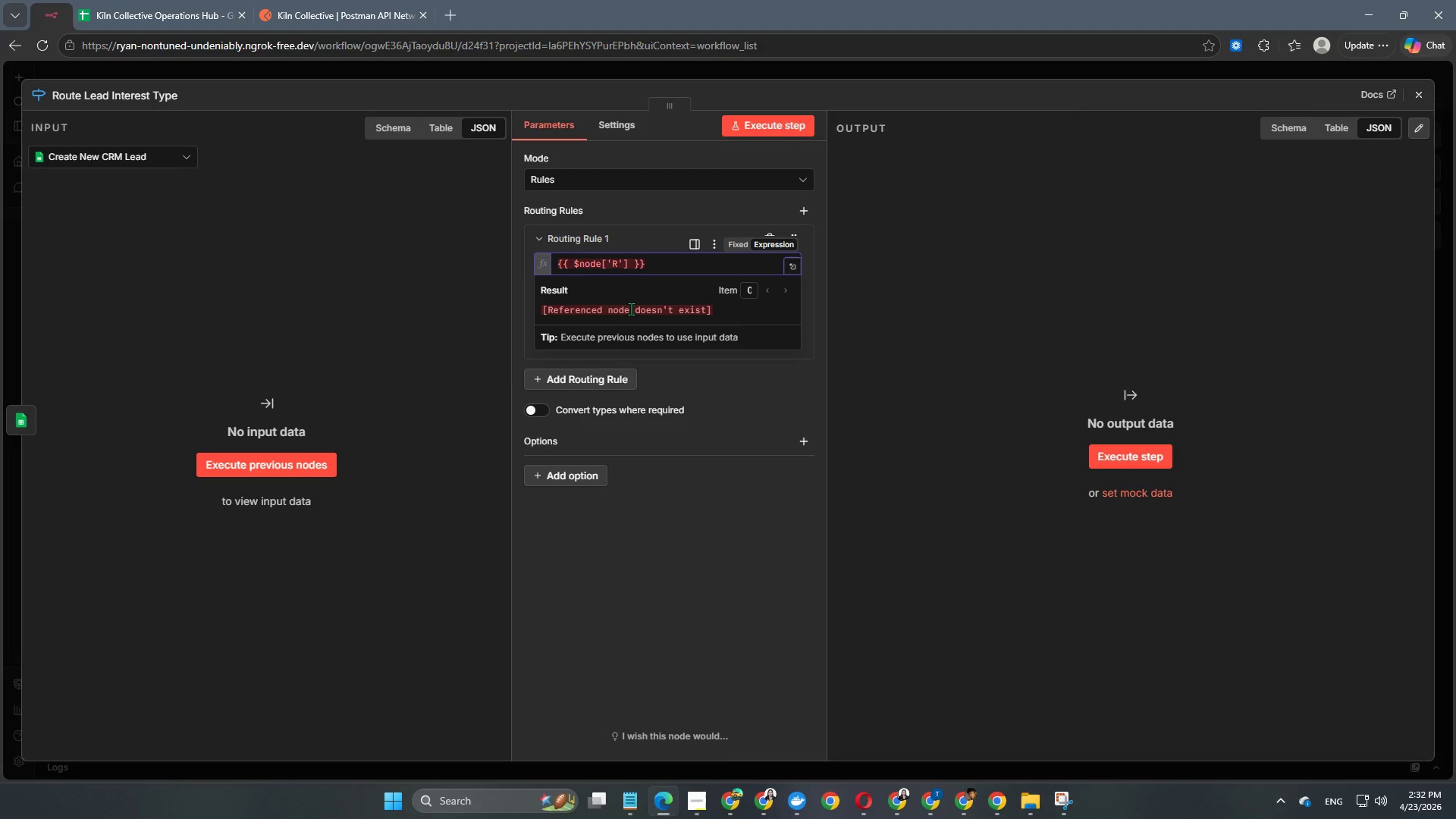 
type(eceive )
key(Backspace)
key(Backspace)
key(Backspace)
key(Backspace)
key(Backspace)
key(Backspace)
key(Backspace)
key(Backspace)
 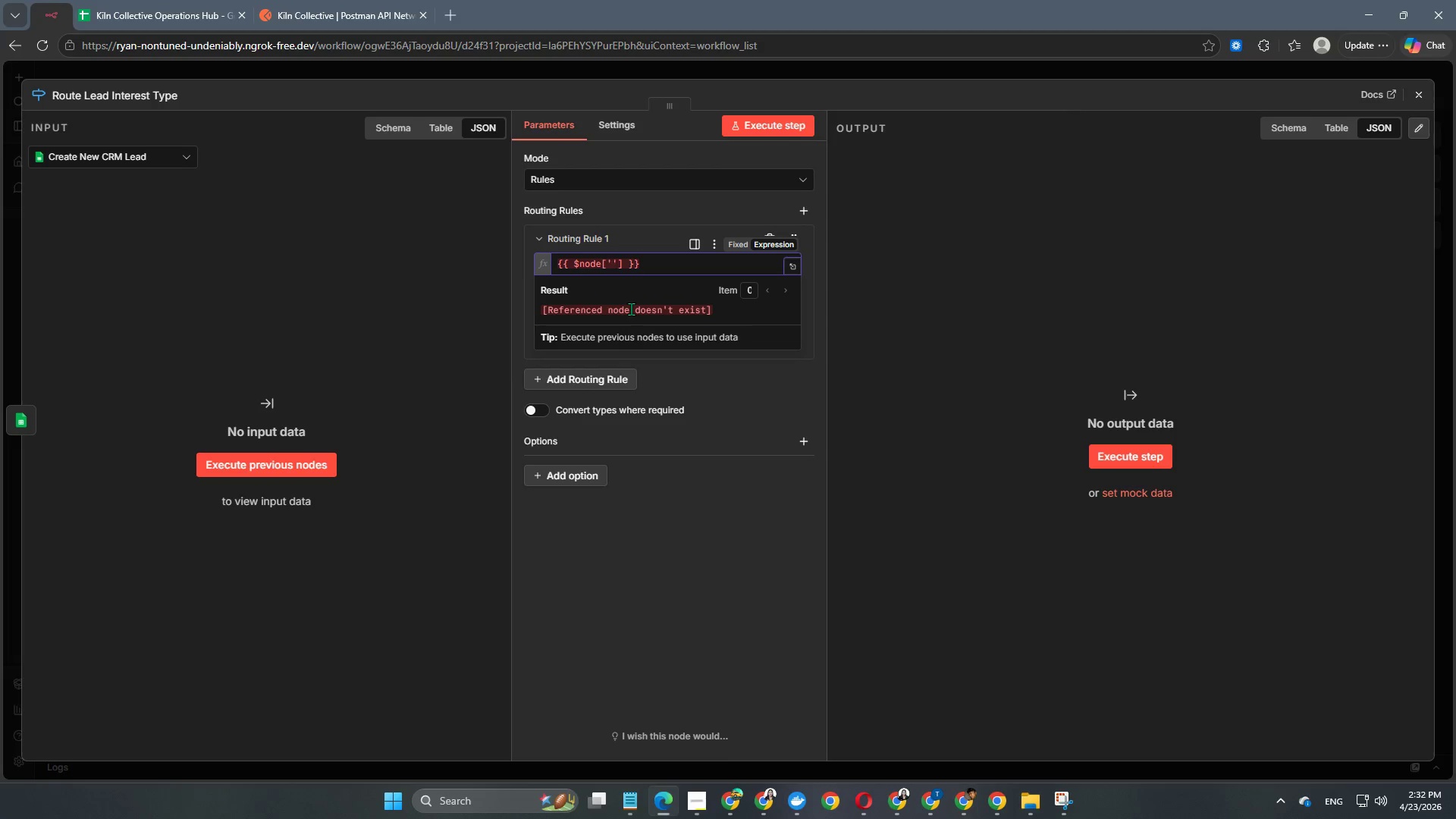 
wait(8.03)
 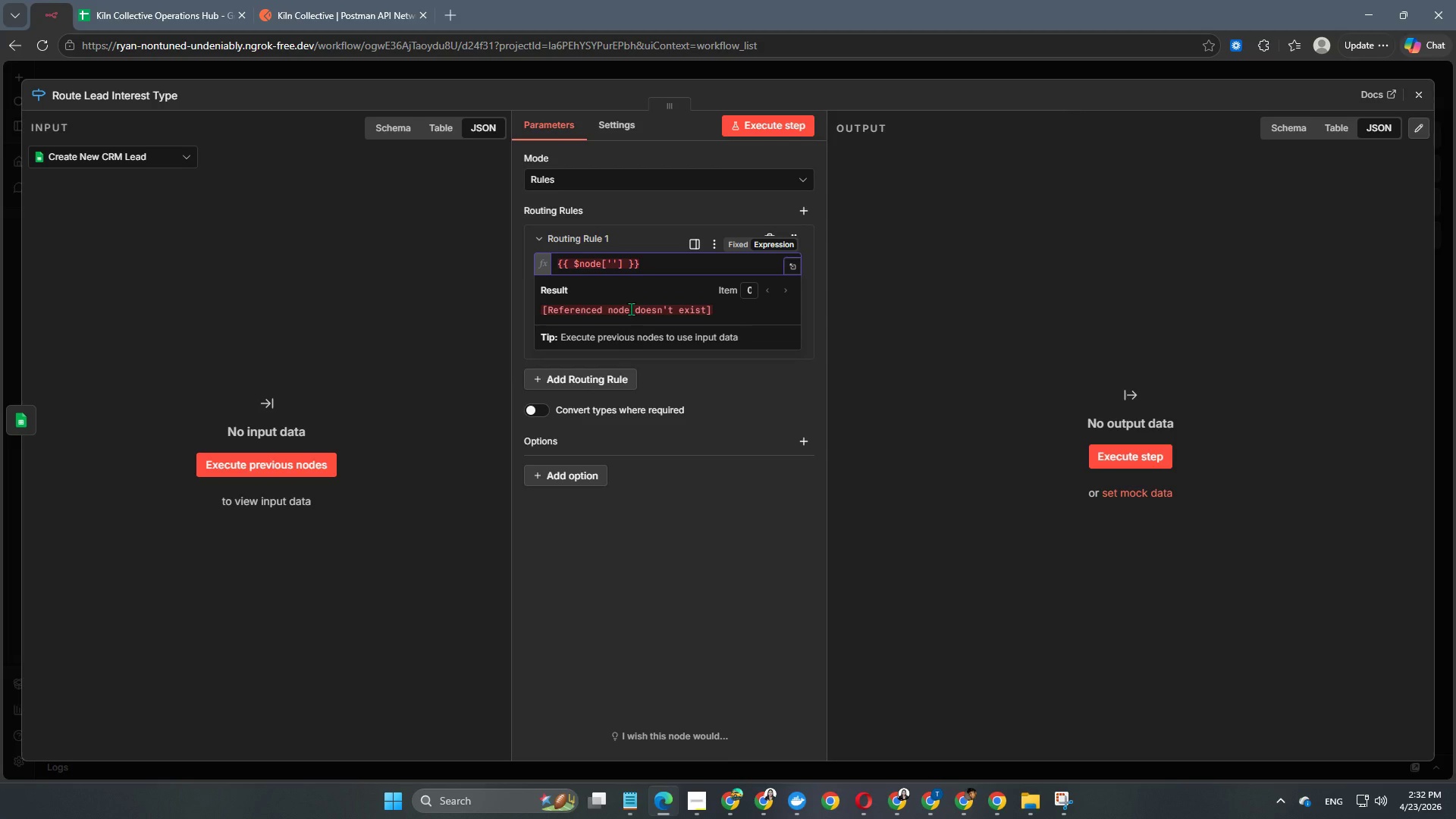 
left_click([151, 157])
 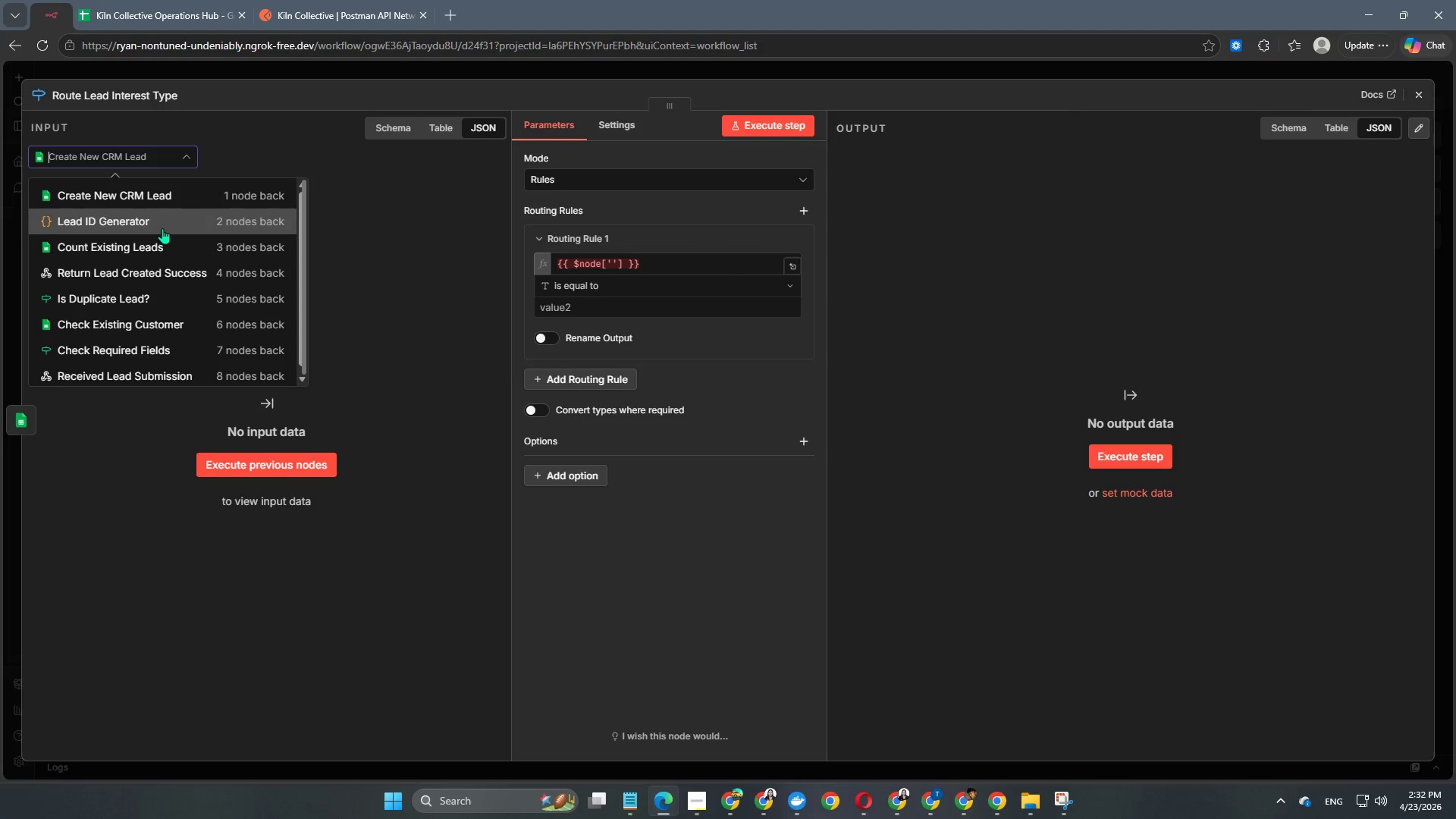 
scroll: coordinate [184, 226], scroll_direction: down, amount: 2.0
 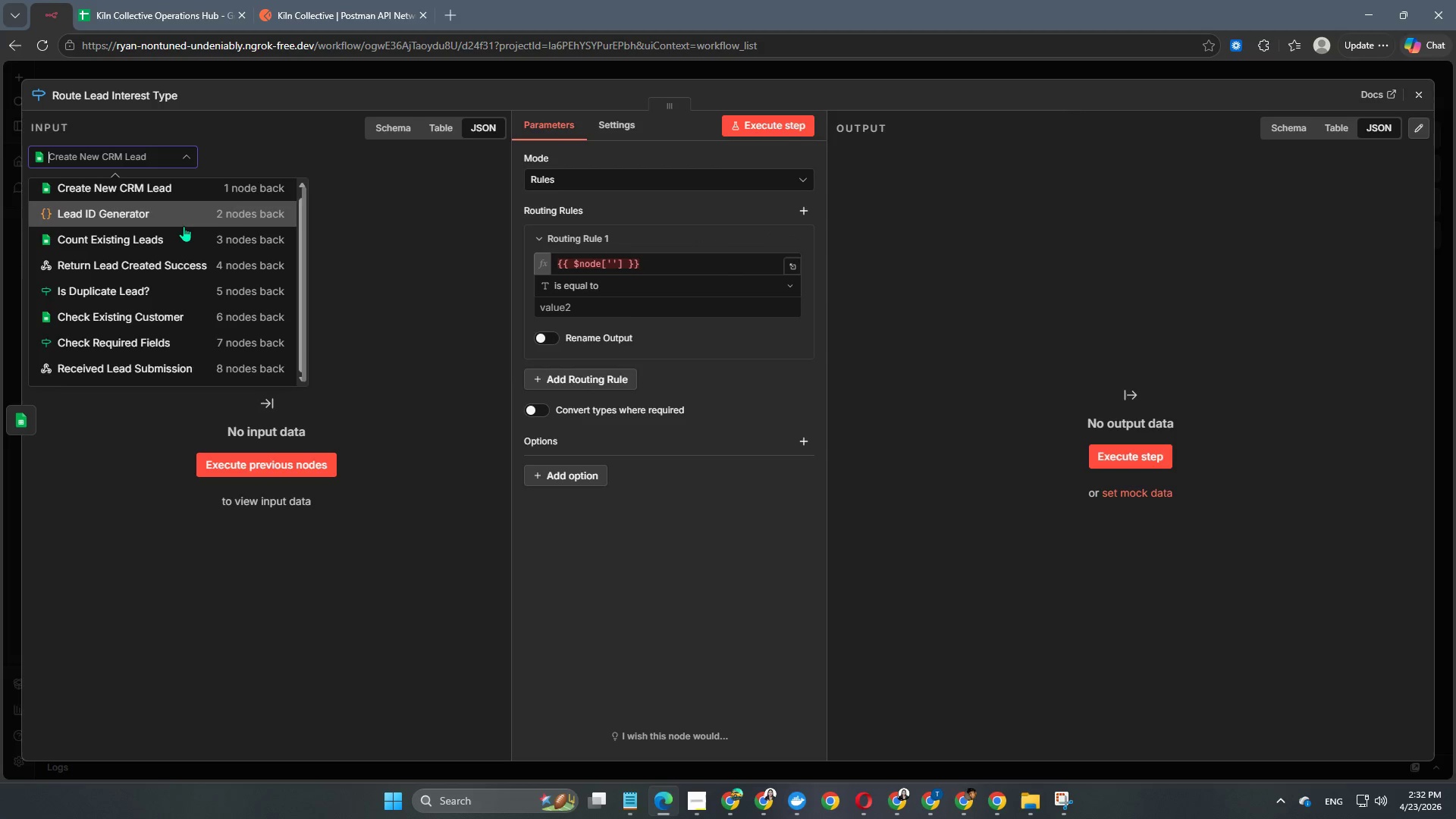 
scroll: coordinate [184, 226], scroll_direction: up, amount: 3.0
 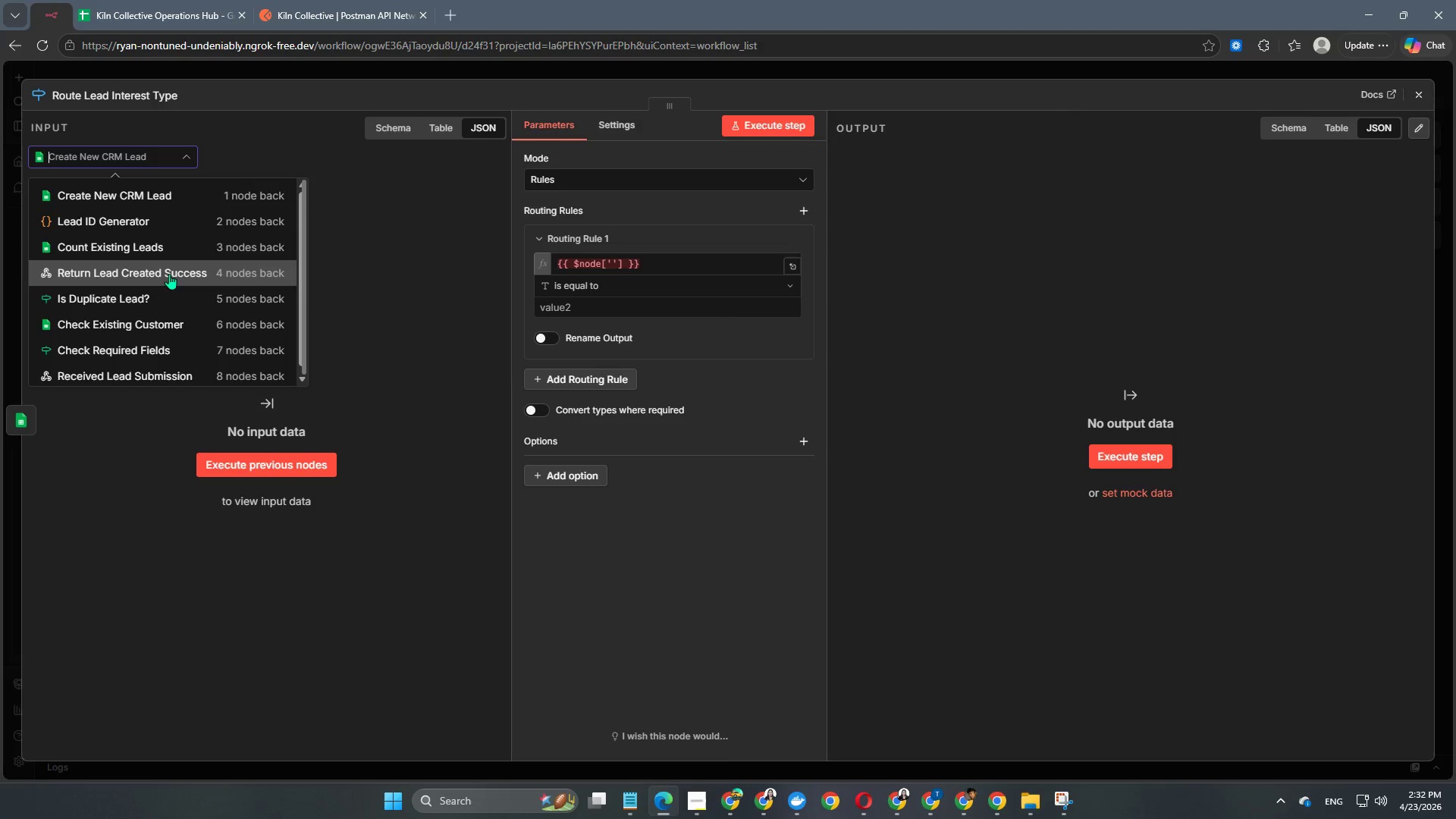 
scroll: coordinate [177, 255], scroll_direction: down, amount: 3.0
 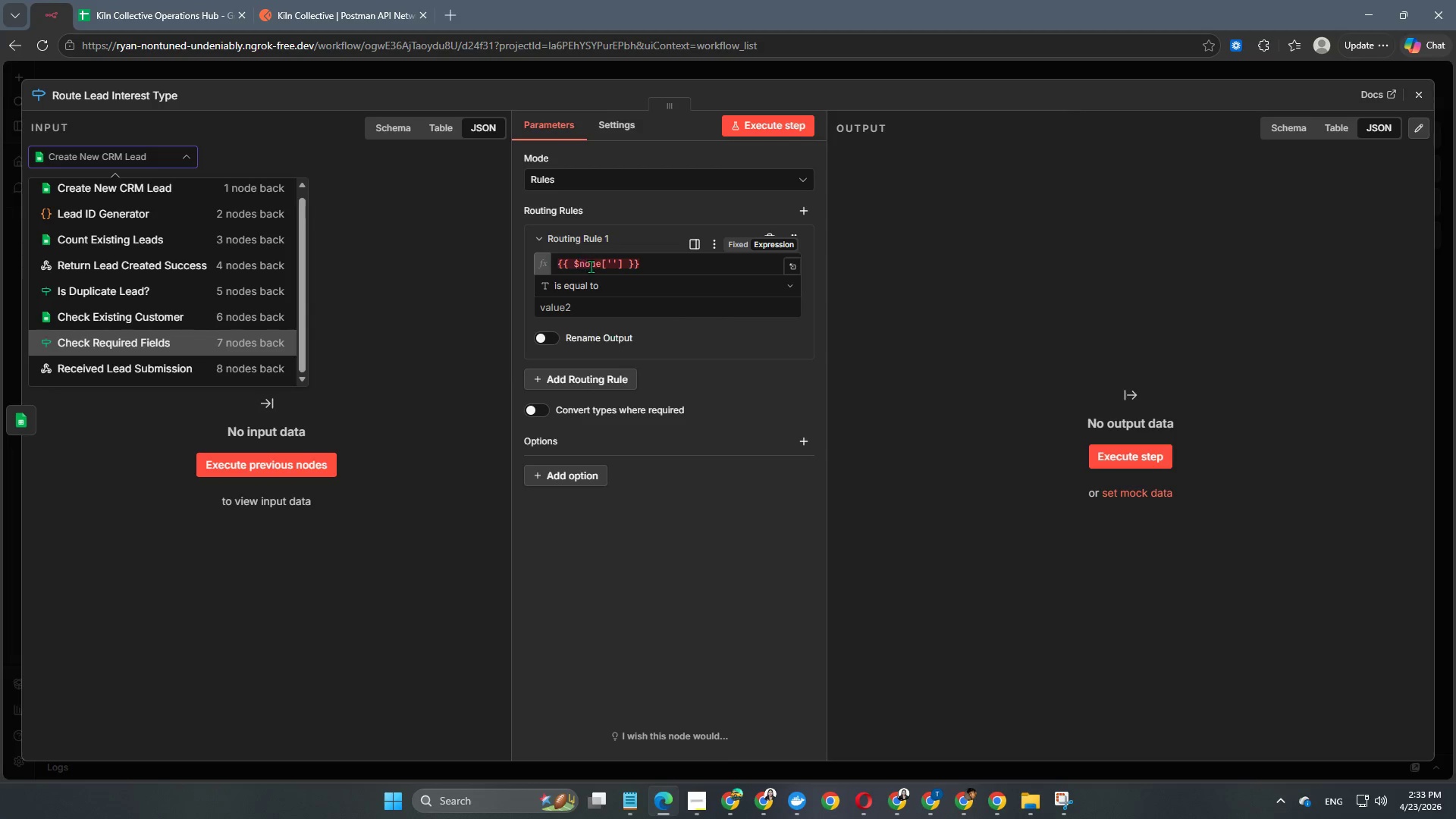 
left_click([613, 266])
 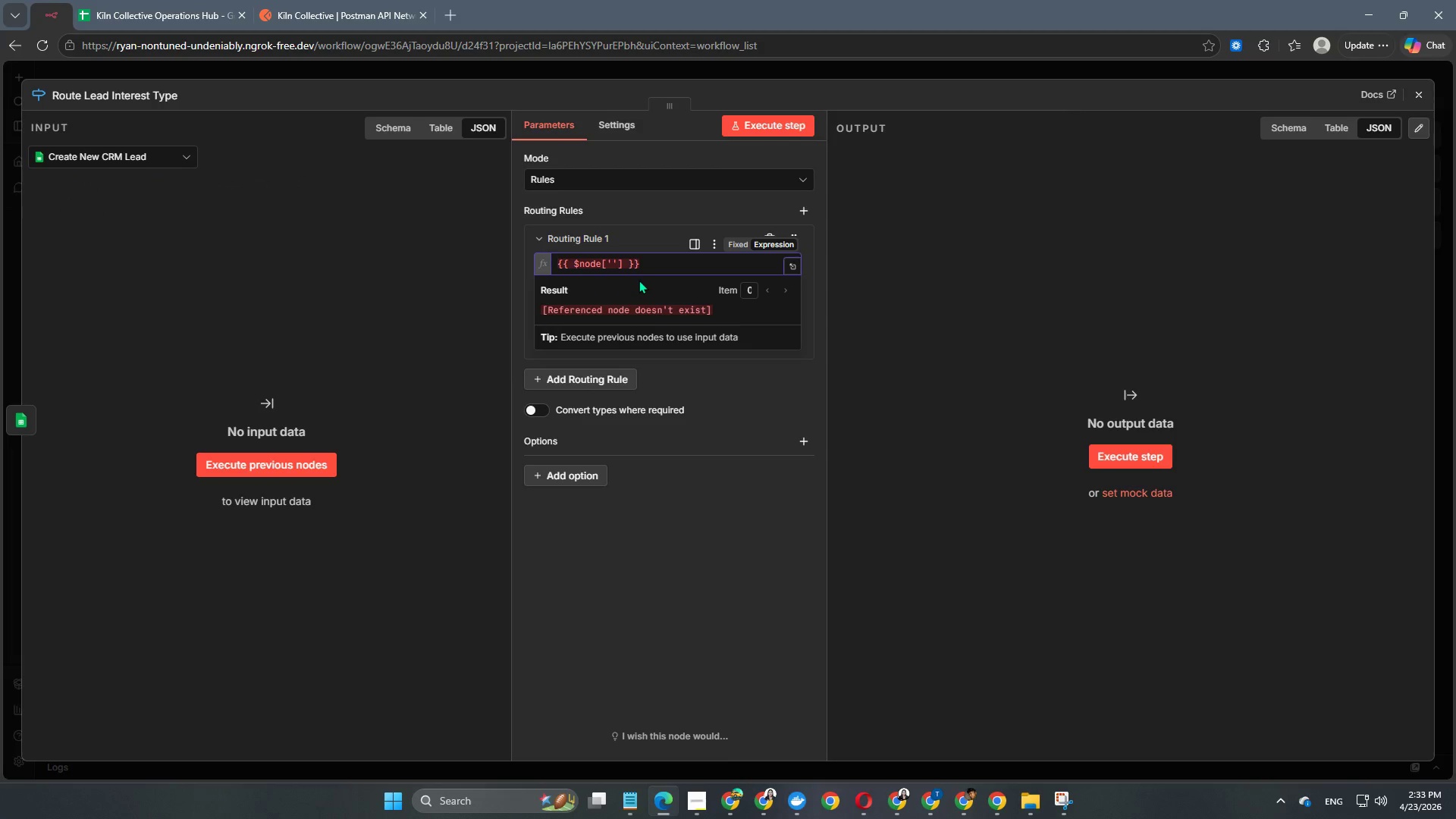 
type(Received Lead Submiss)
 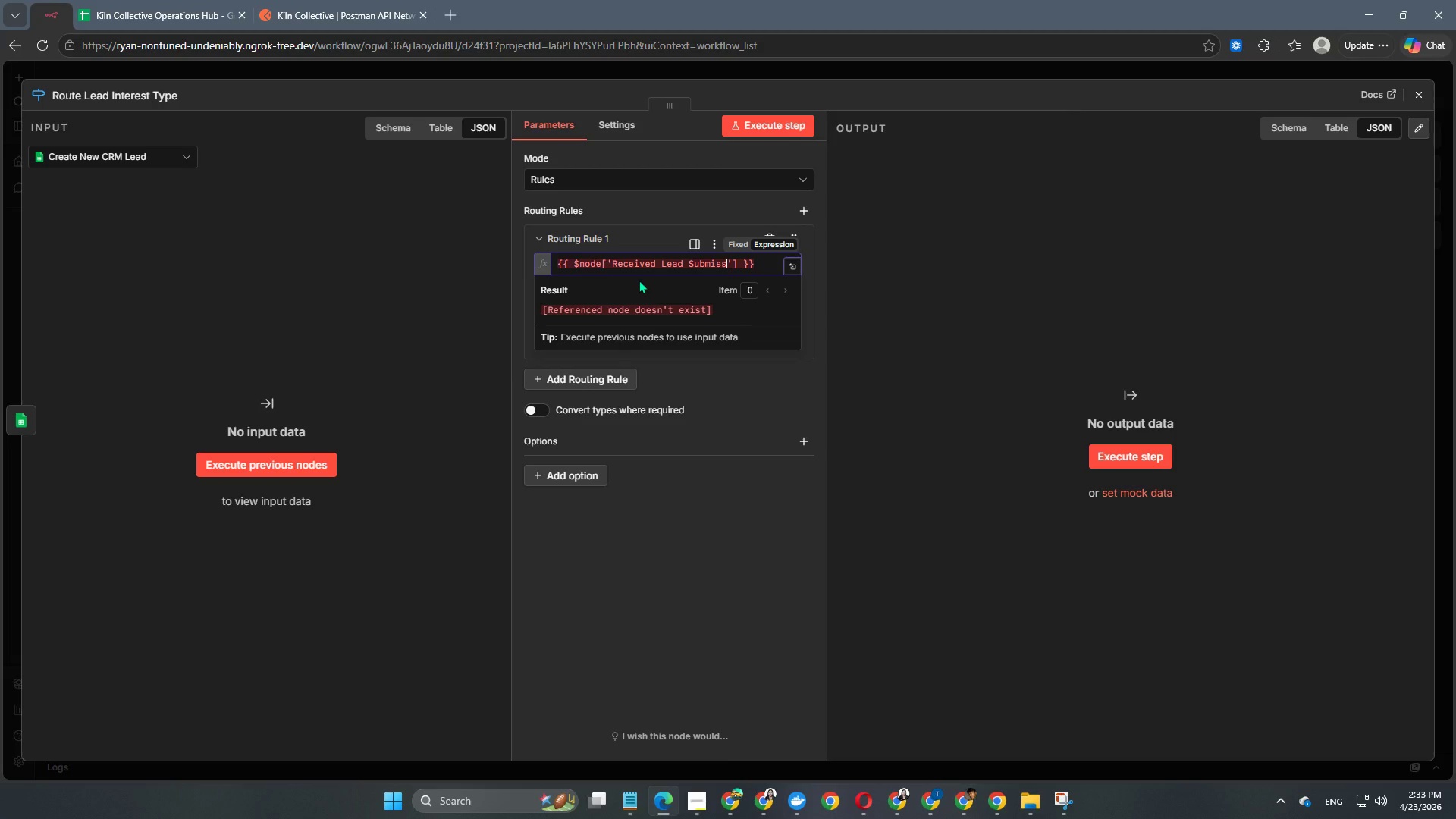 
type(ion)
 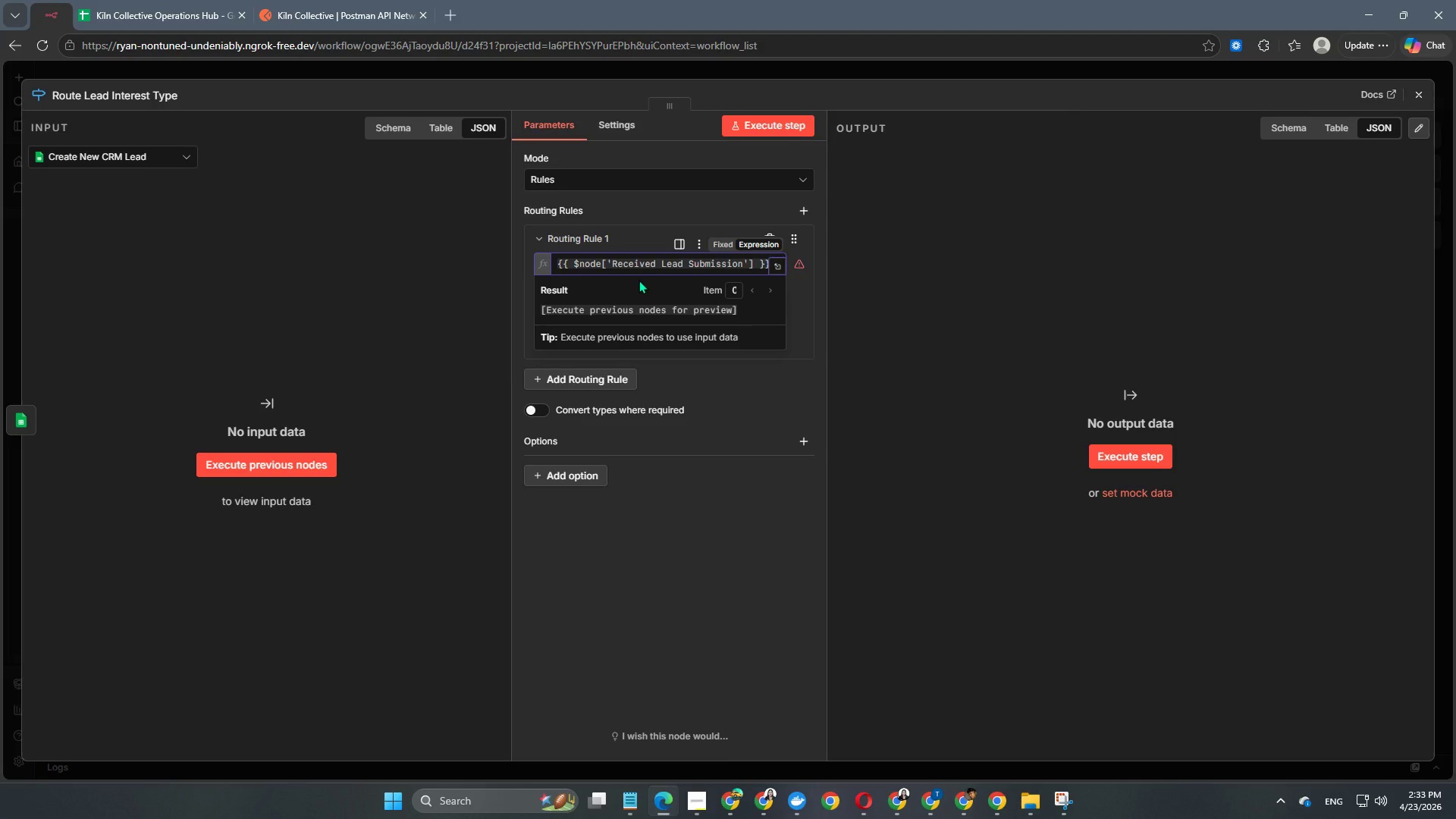 
wait(5.47)
 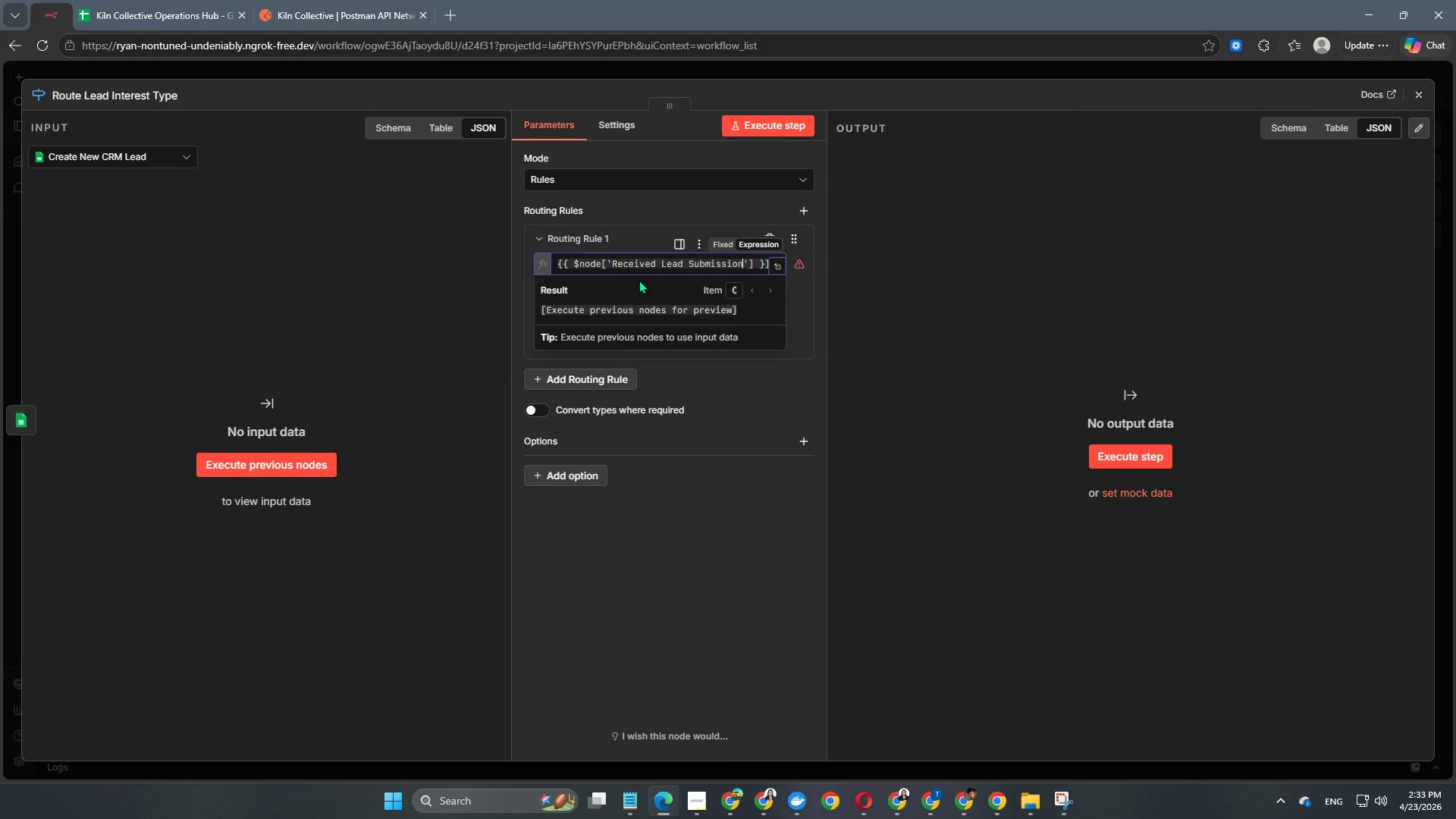 
left_click([127, 155])
 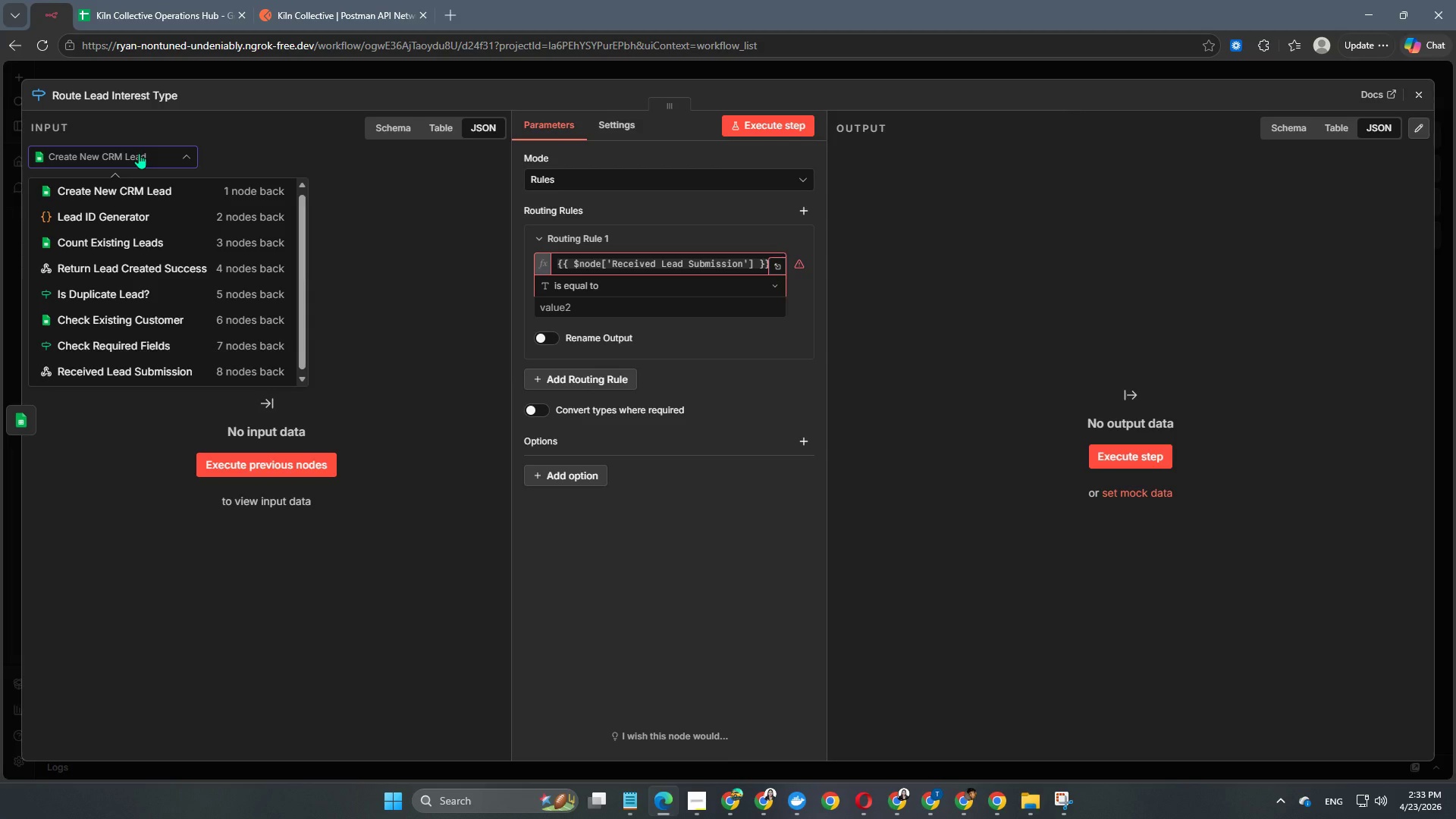 
wait(17.48)
 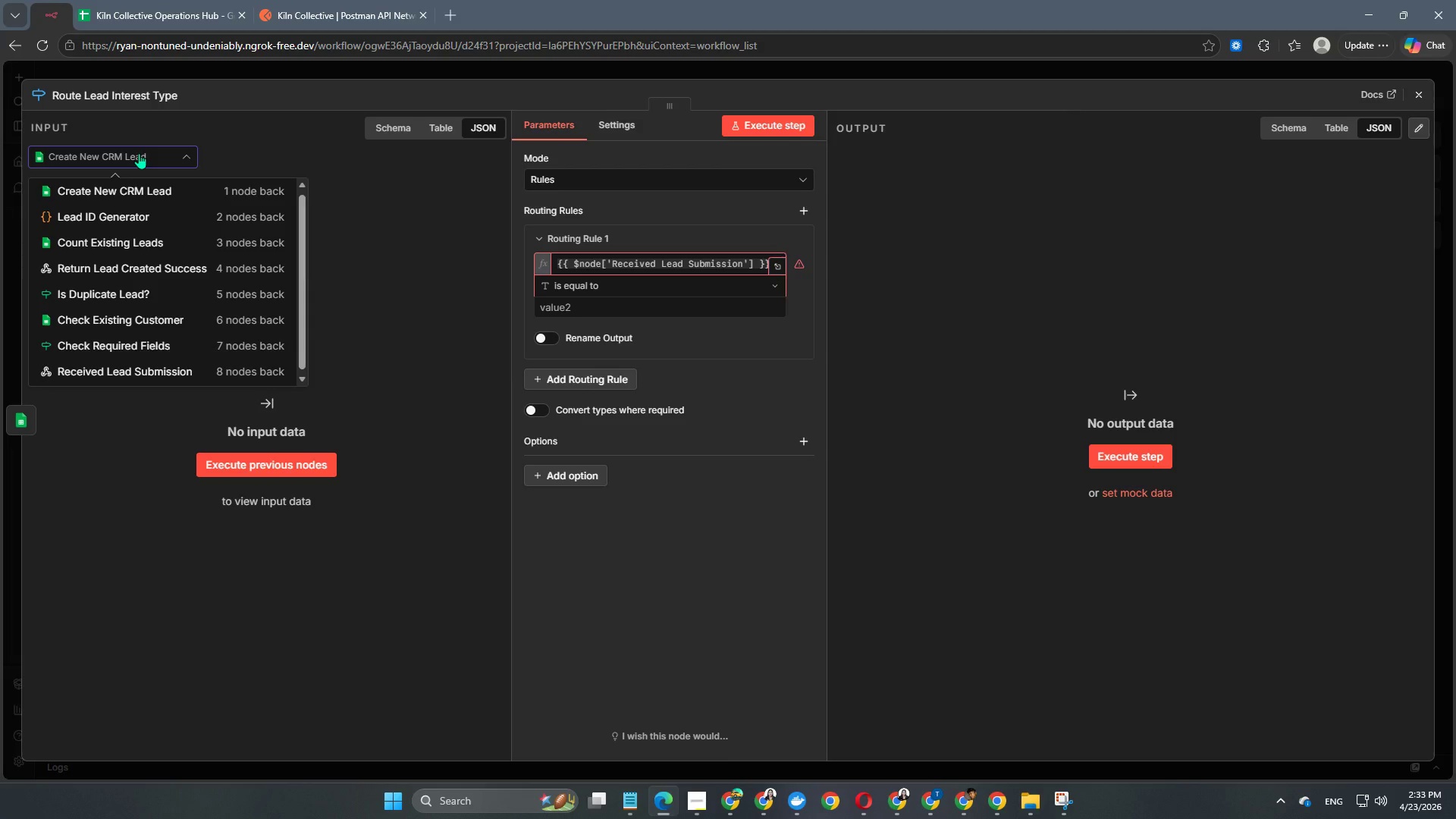 
left_click([755, 269])
 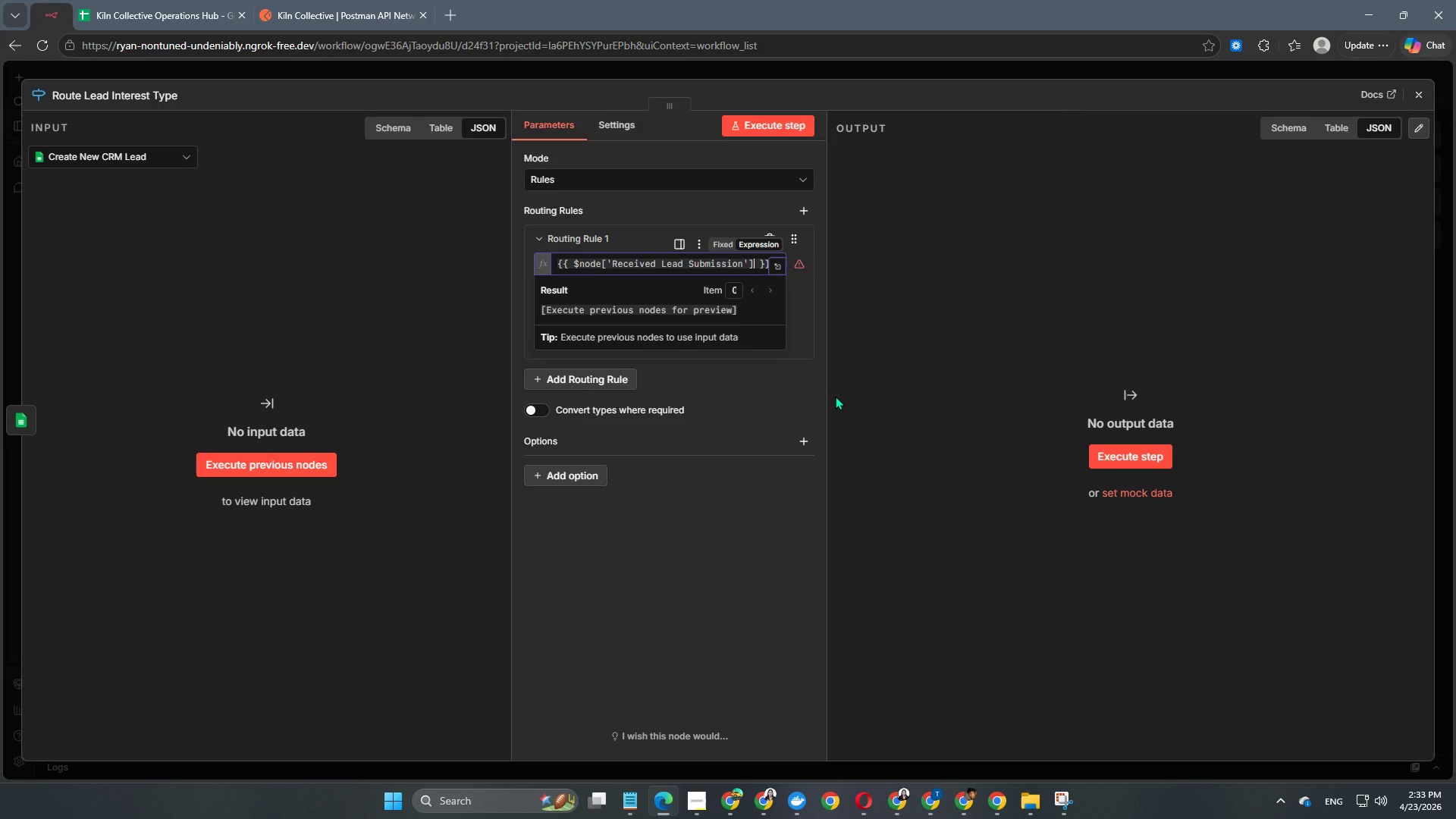 
type(.json)
 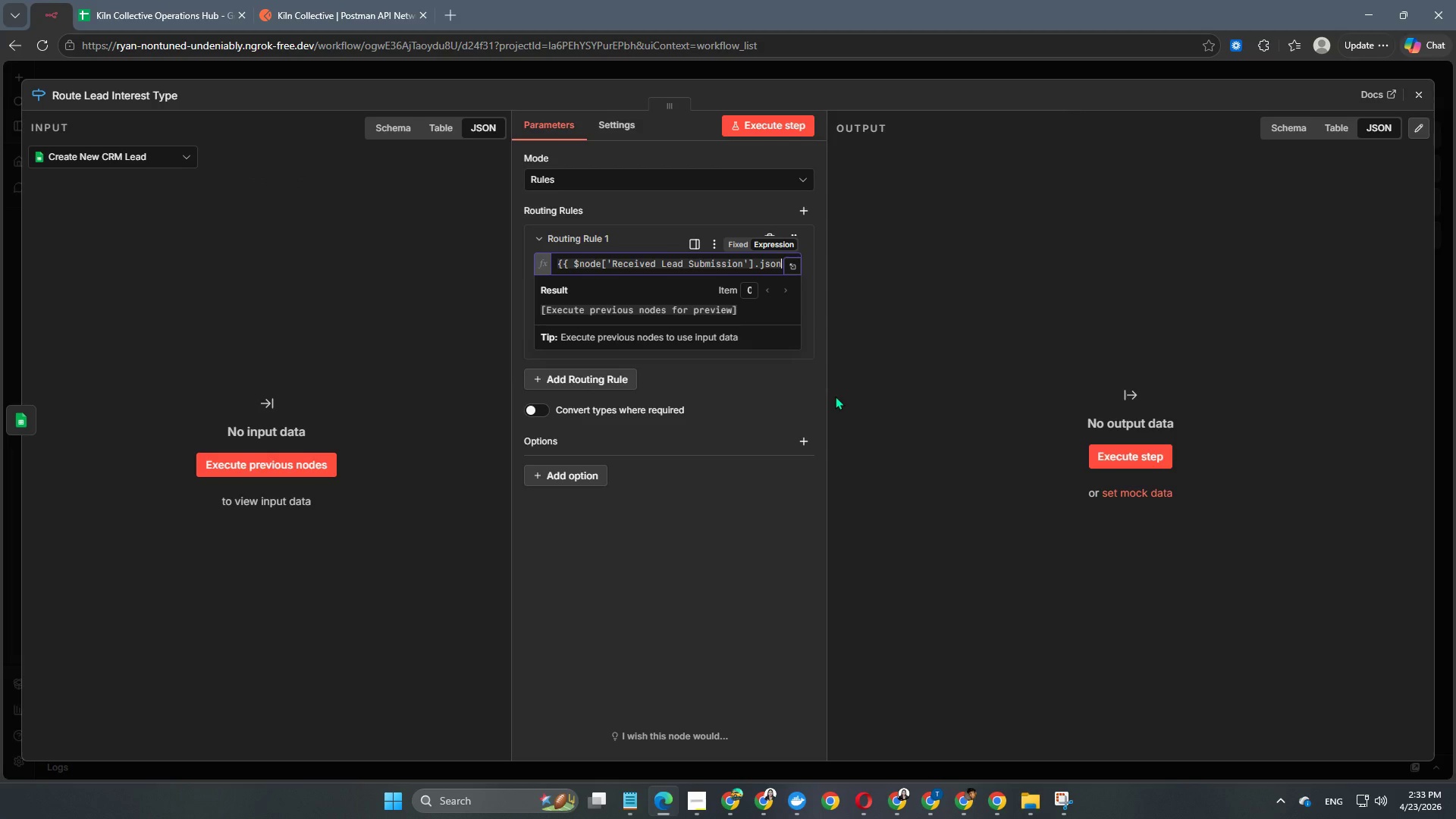 
key(BracketLeft)
 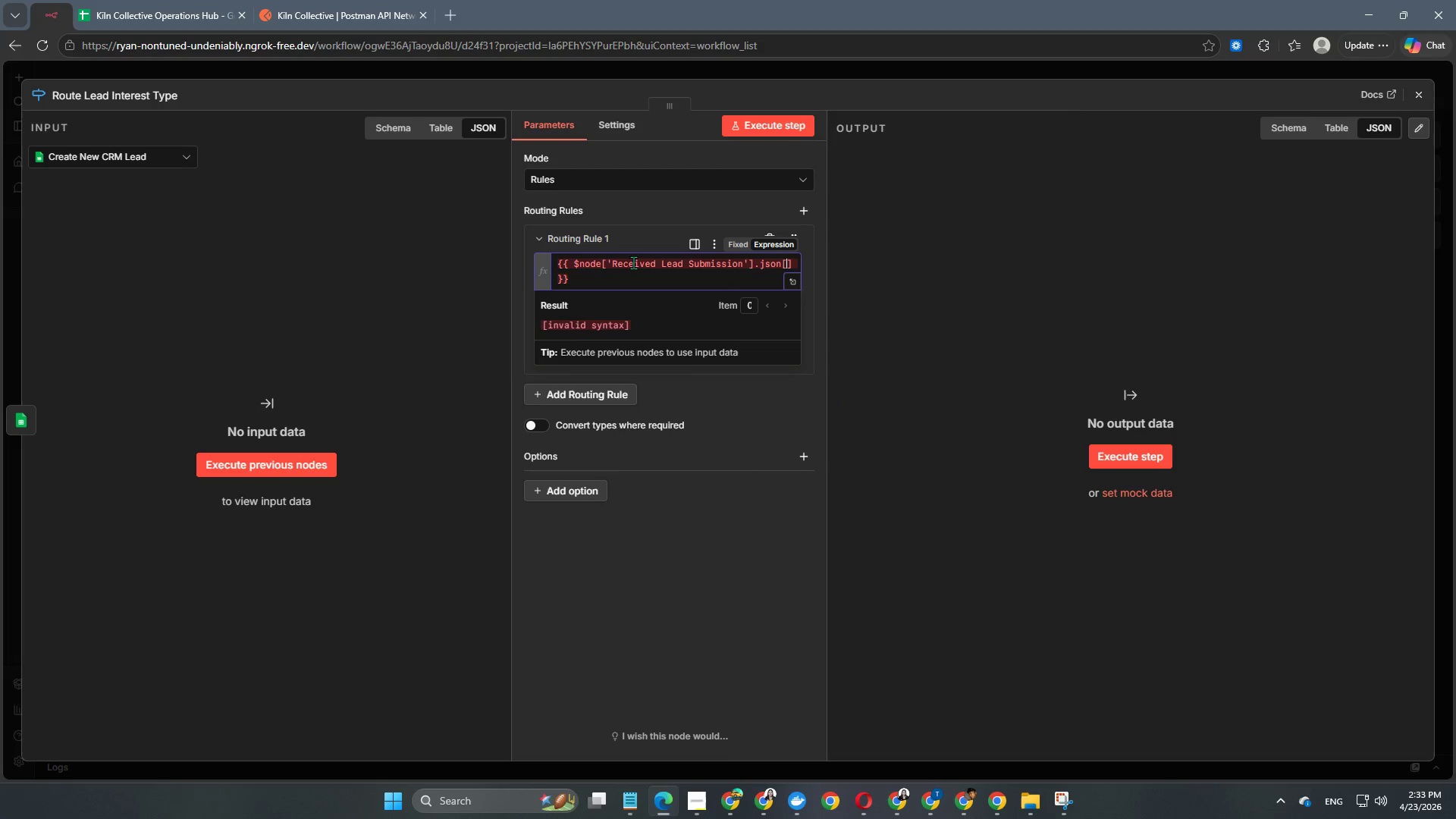 
left_click([610, 267])
 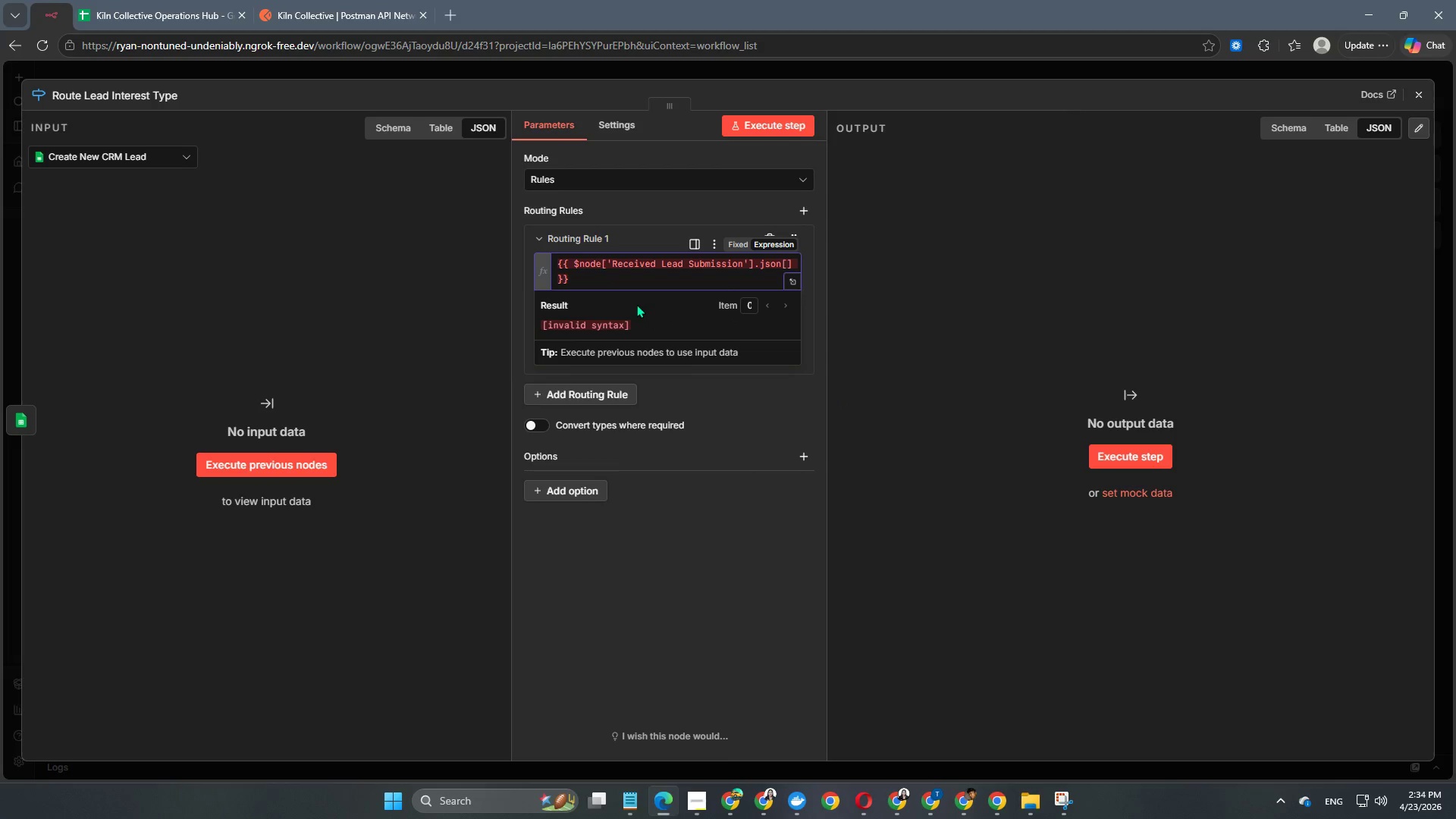 
key(Backspace)
 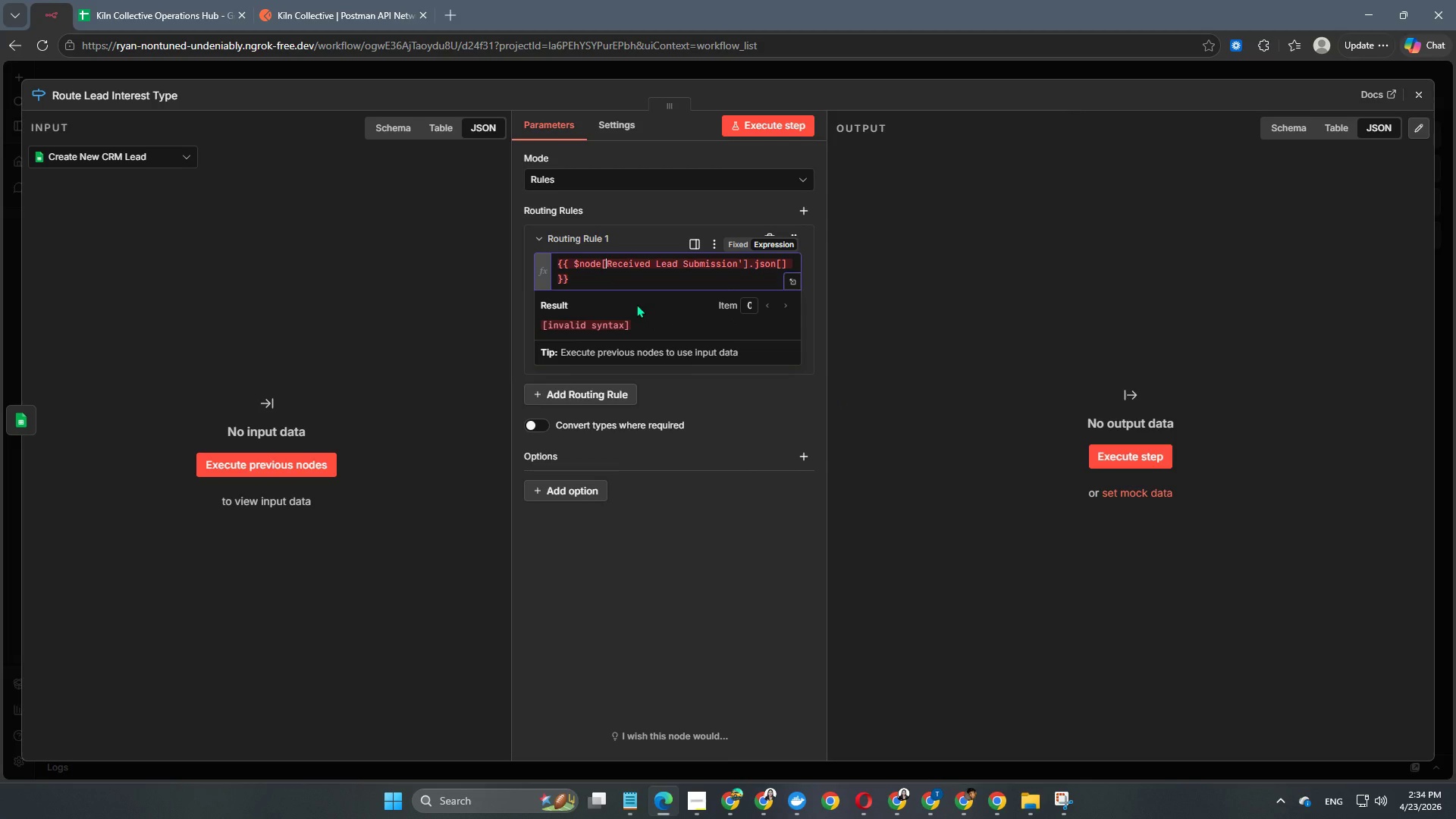 
key(Shift+ShiftRight)
 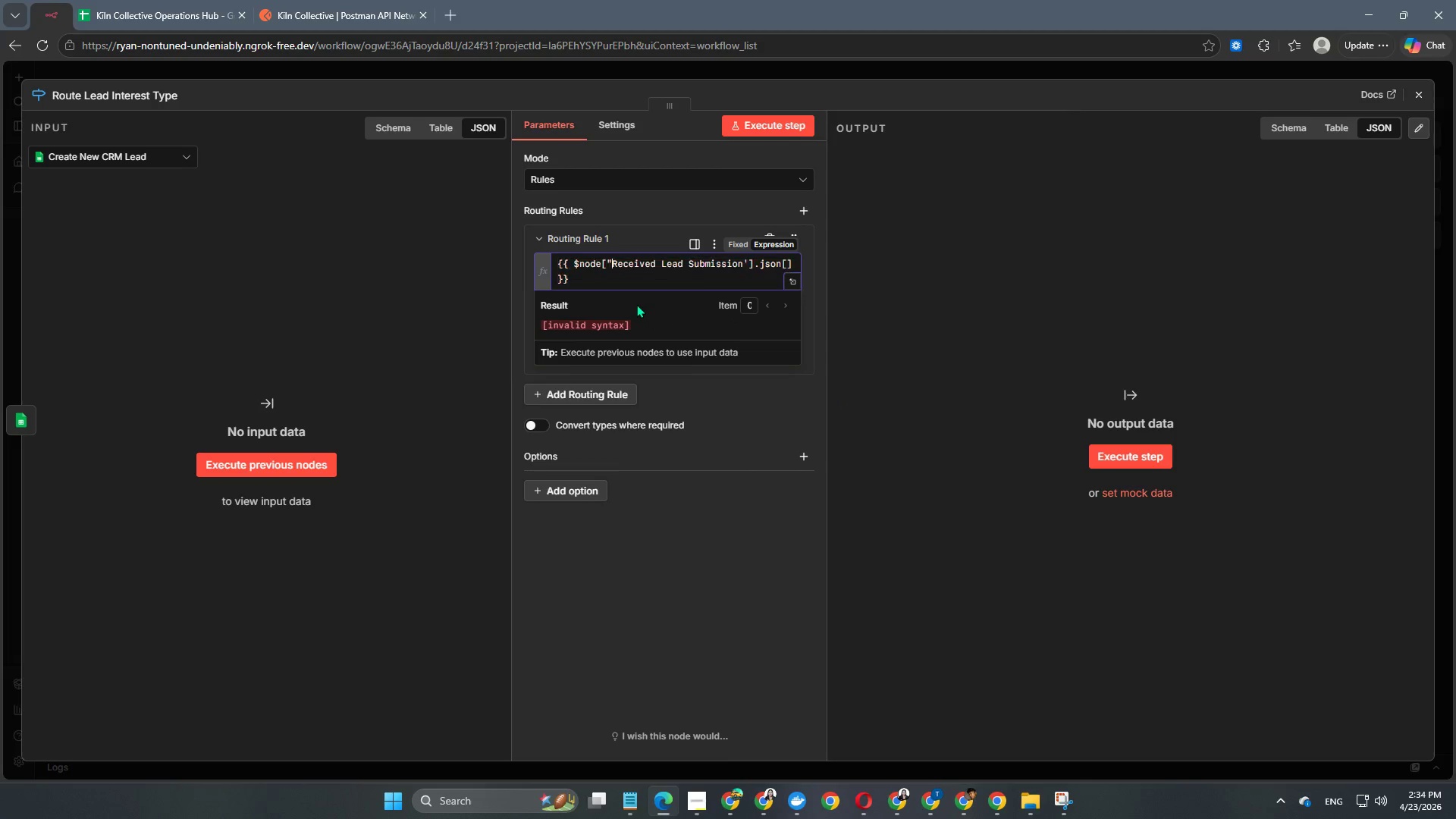 
key(Shift+Quote)
 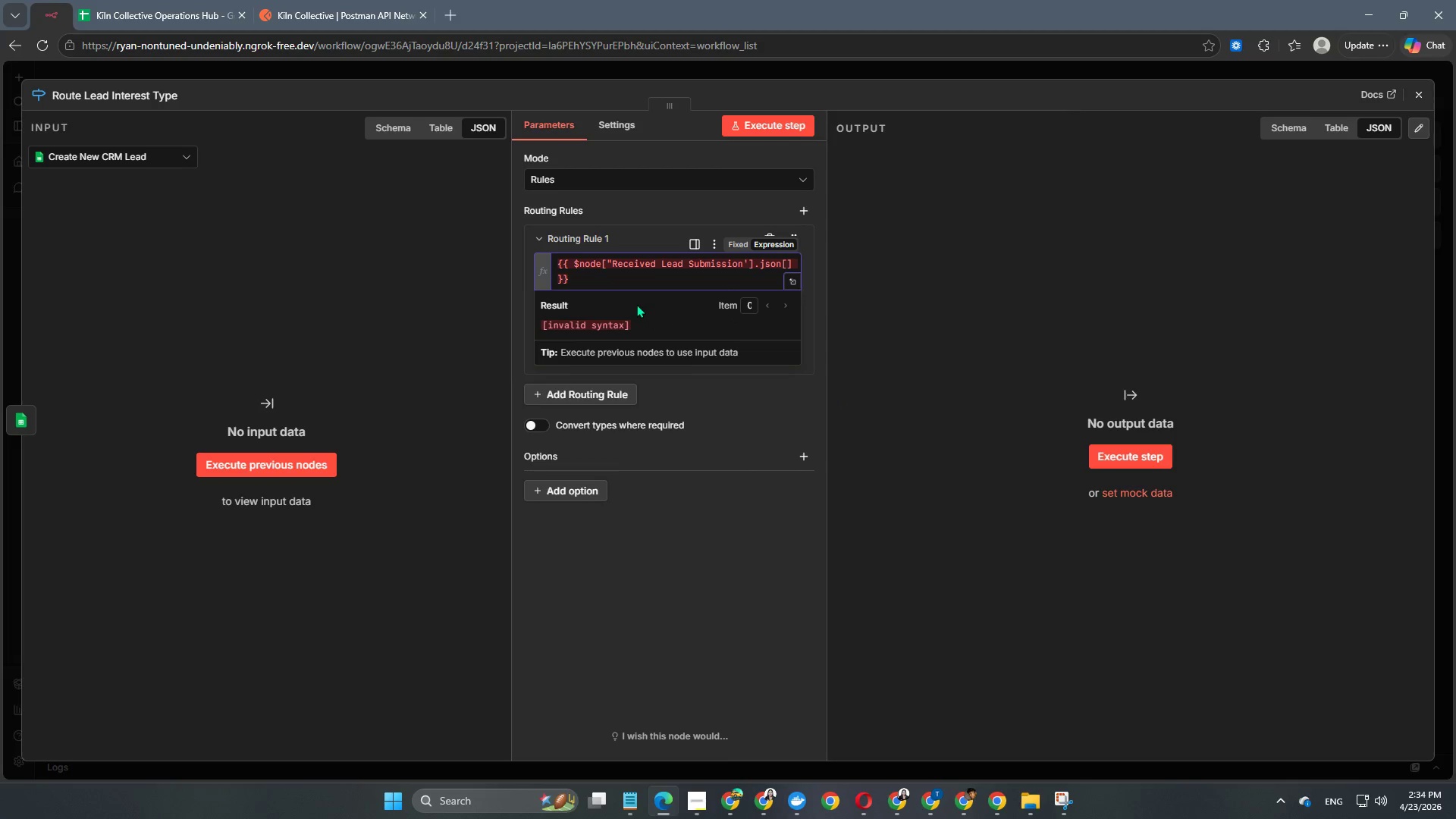 
key(ArrowRight)
 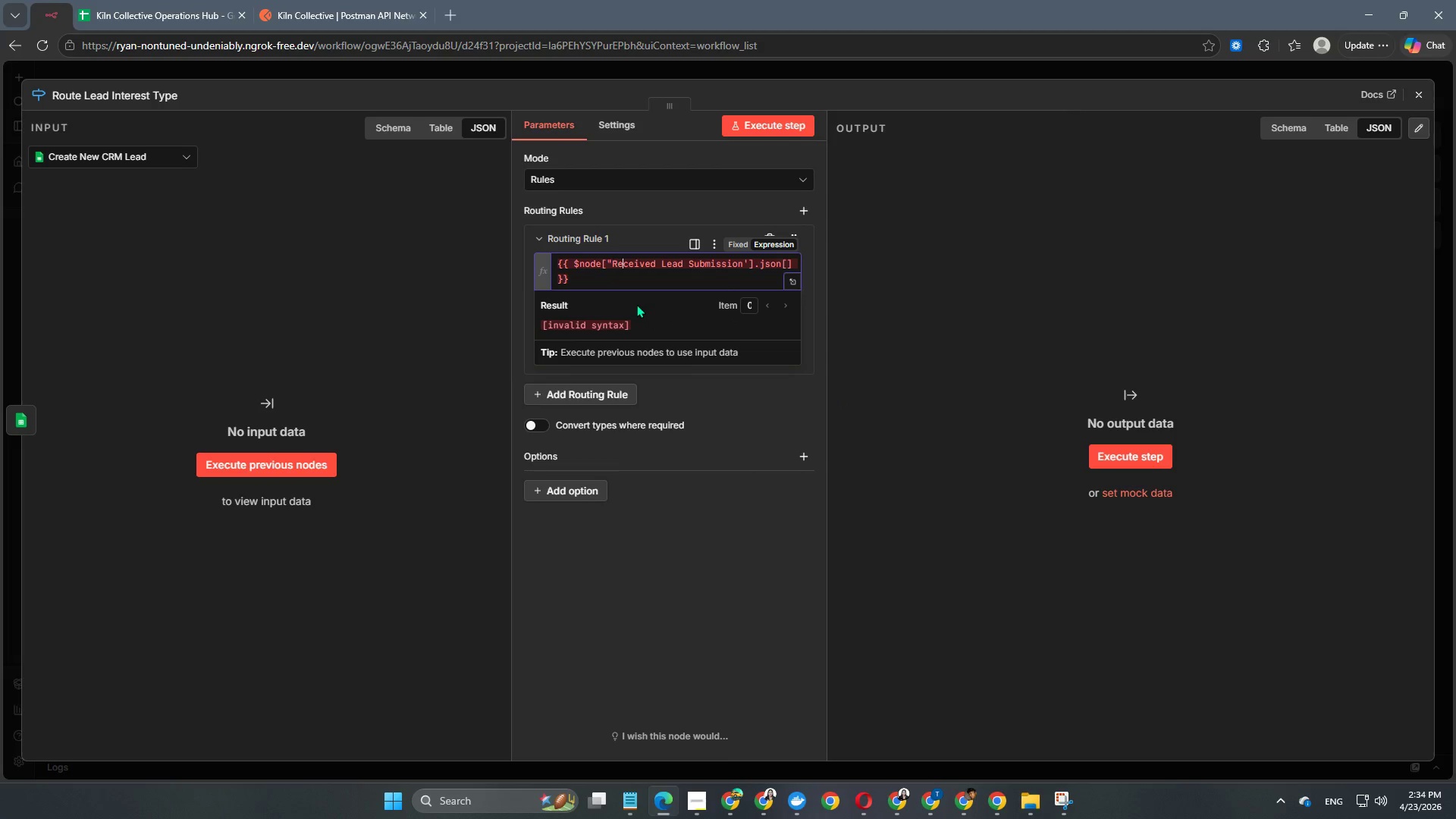 
key(ArrowRight)
 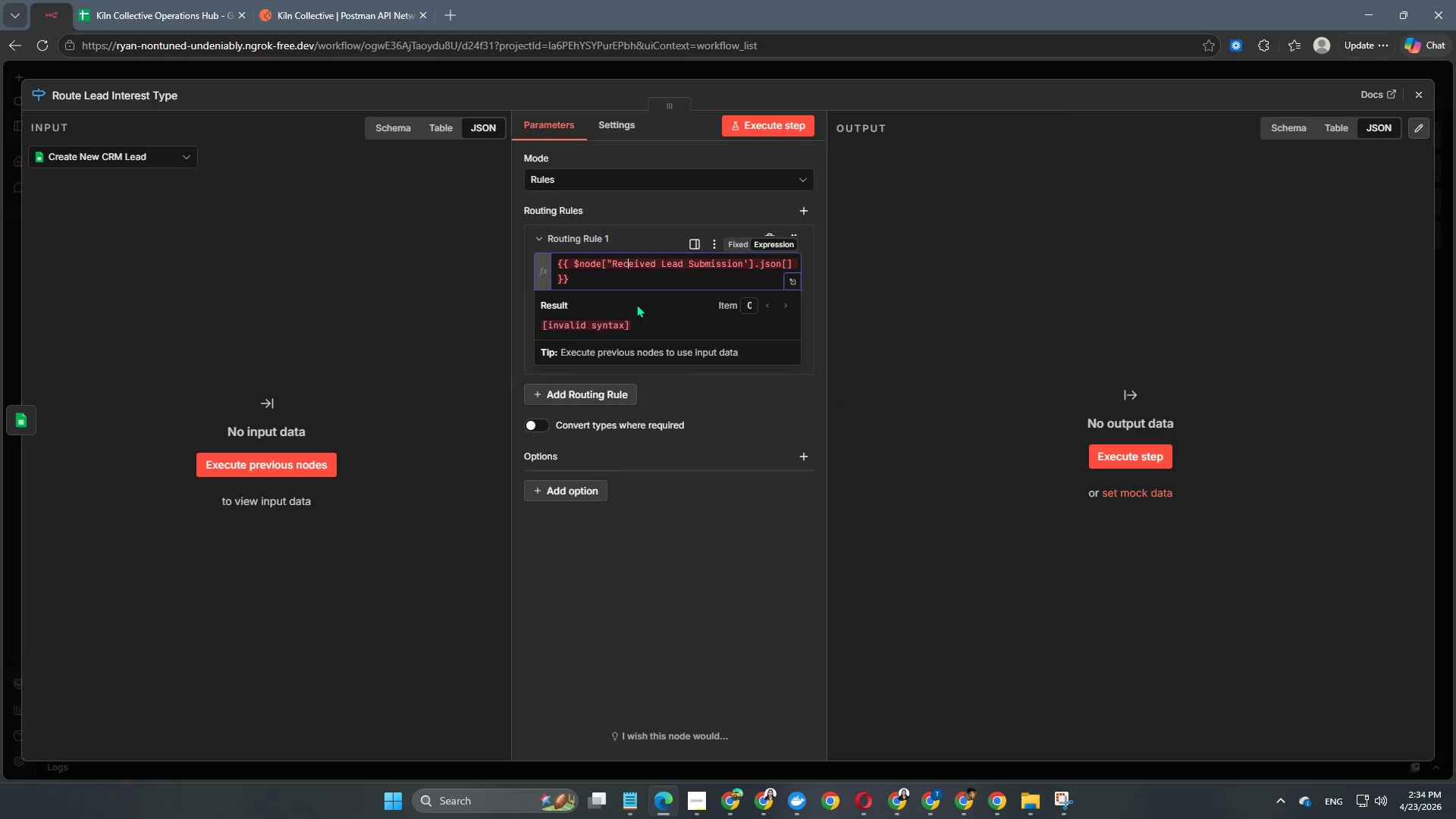 
key(ArrowRight)
 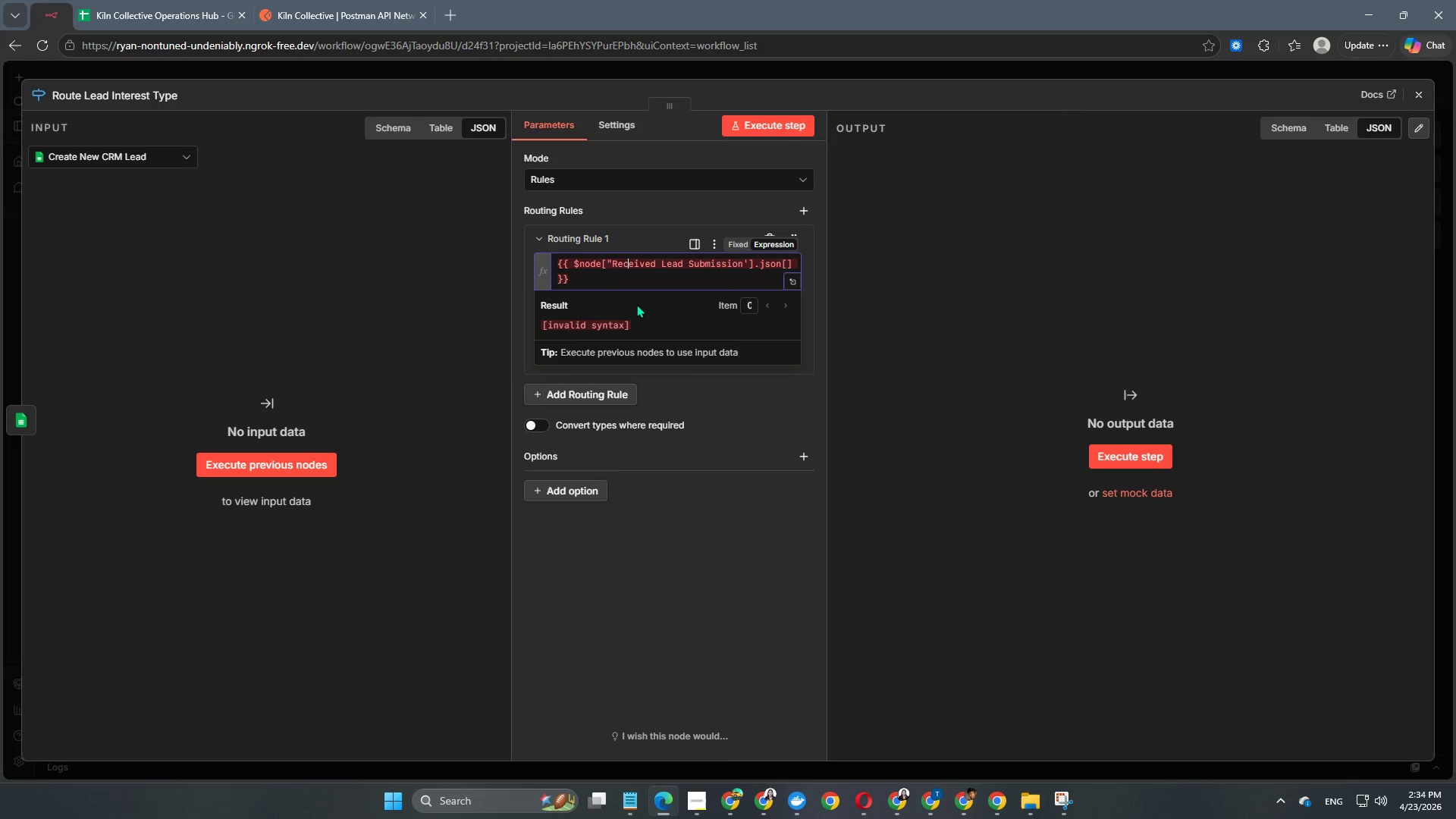 
key(ArrowRight)
 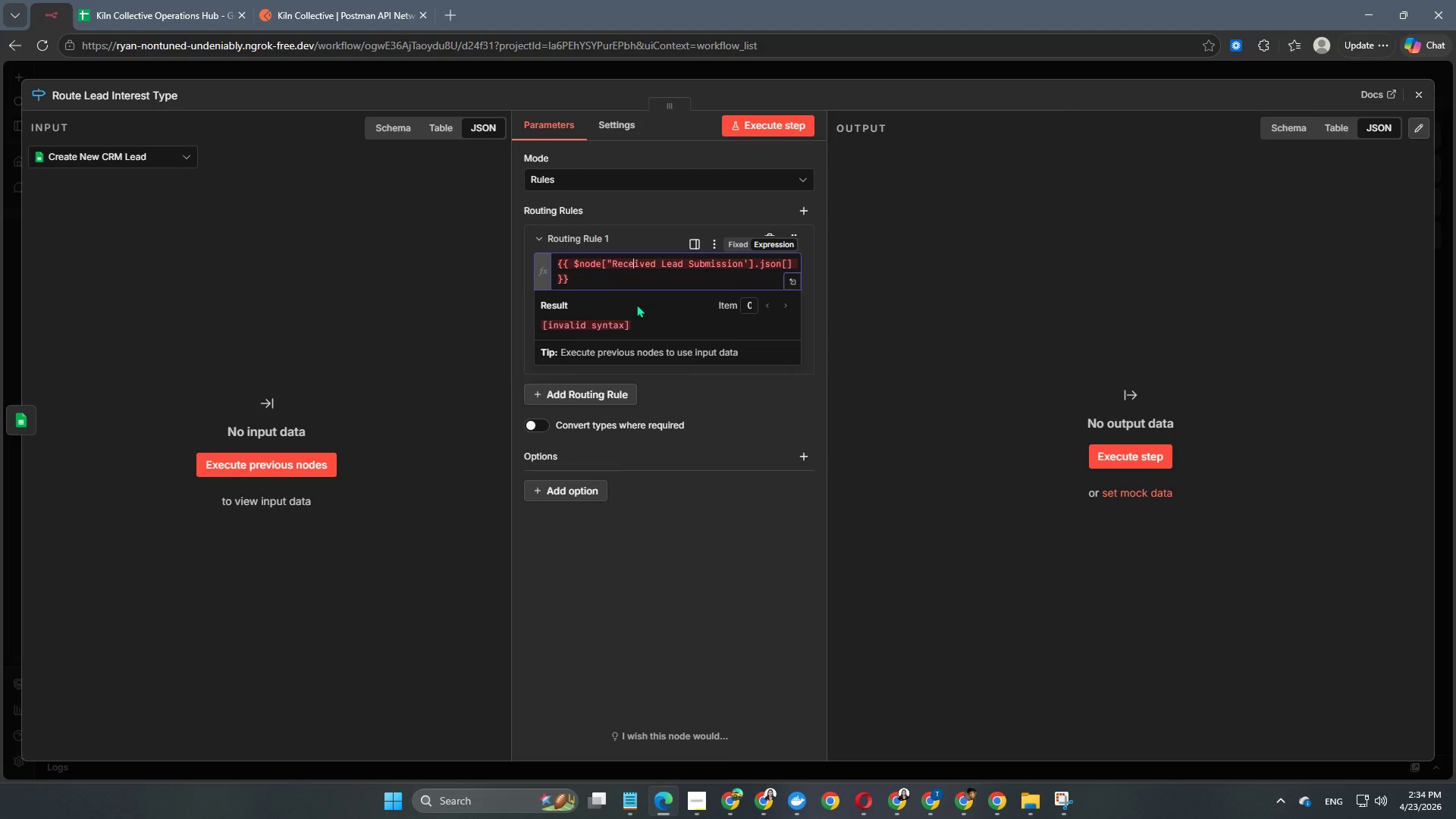 
key(ArrowRight)
 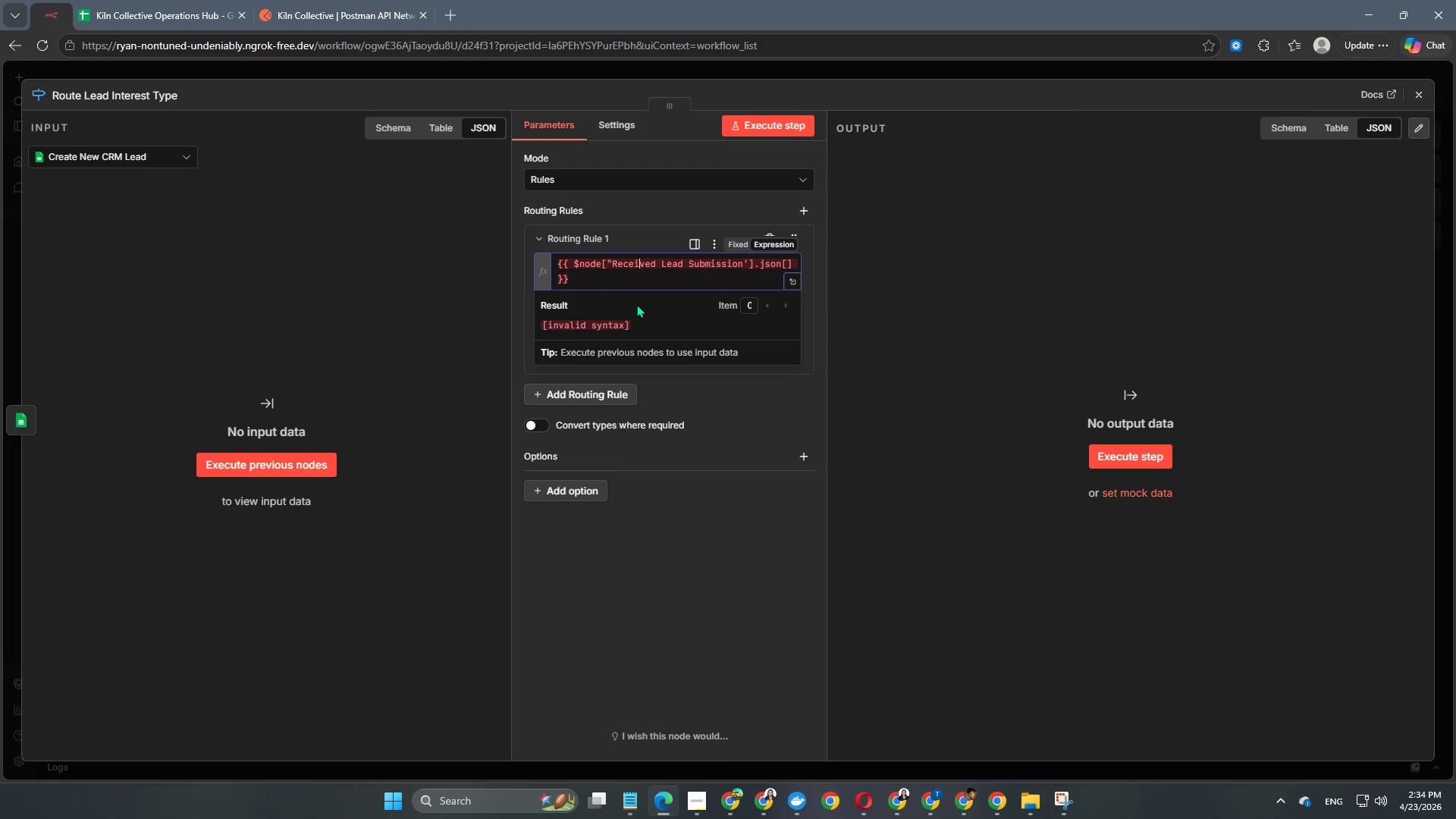 
key(ArrowRight)
 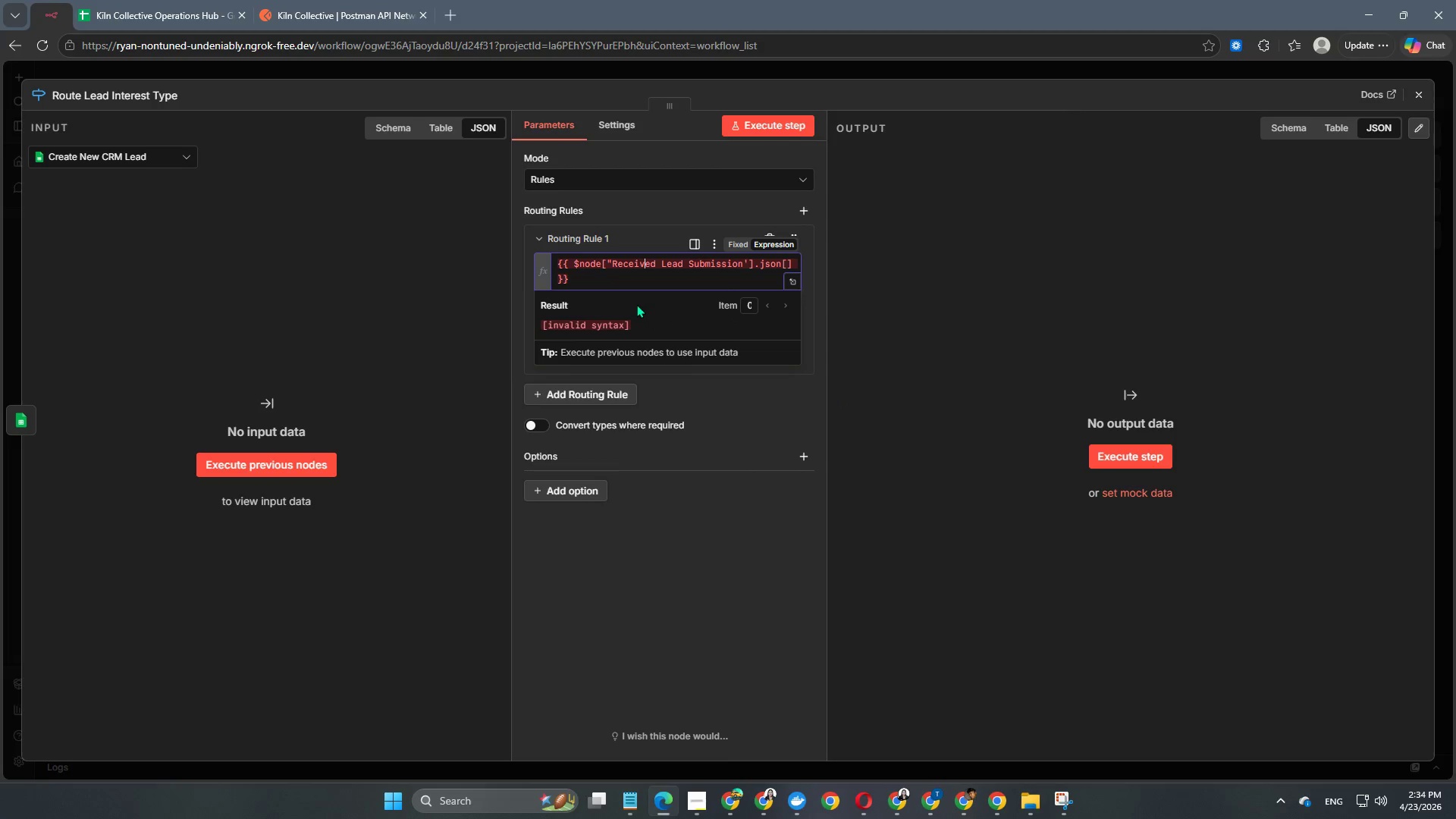 
key(ArrowRight)
 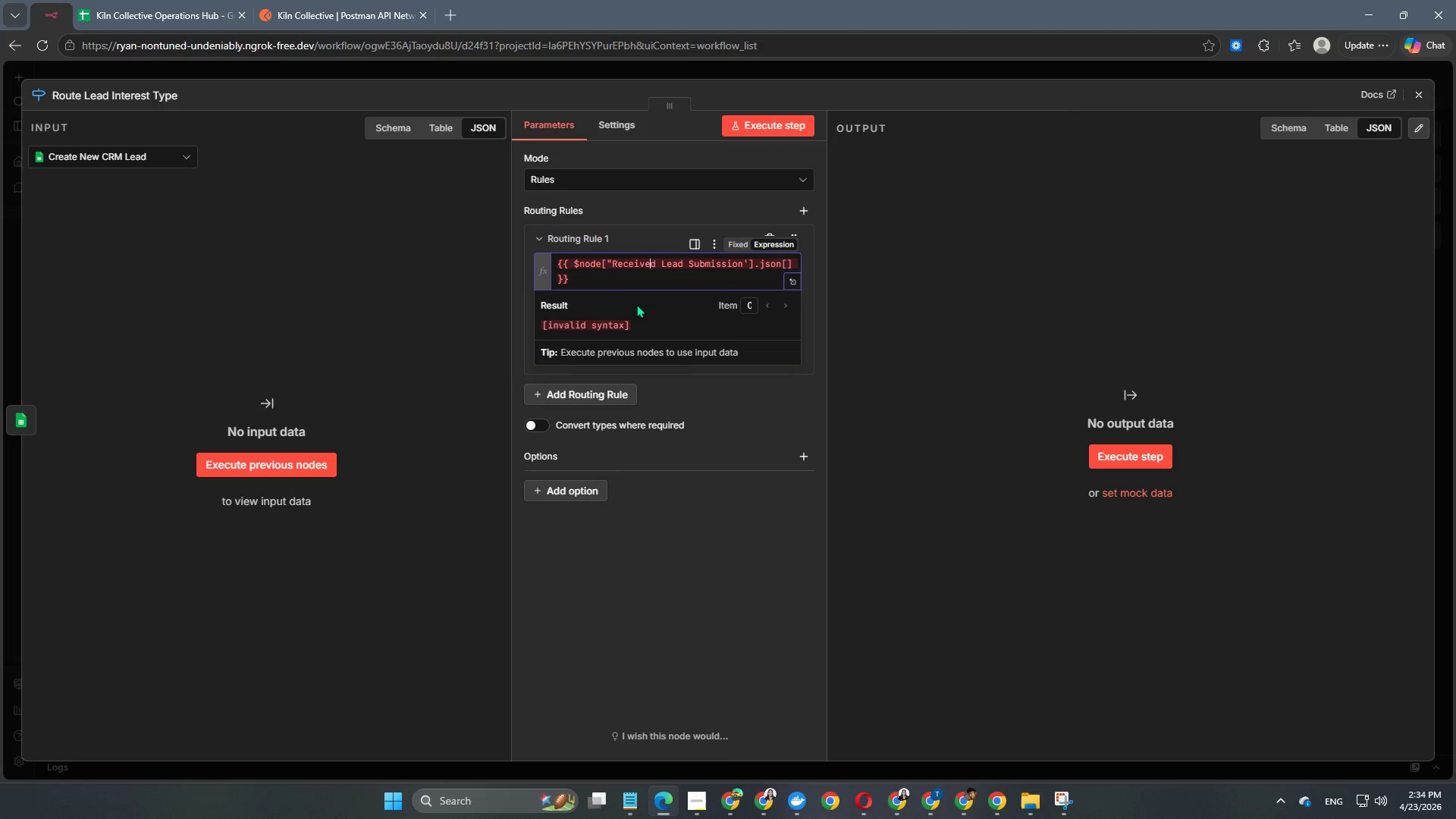 
key(ArrowRight)
 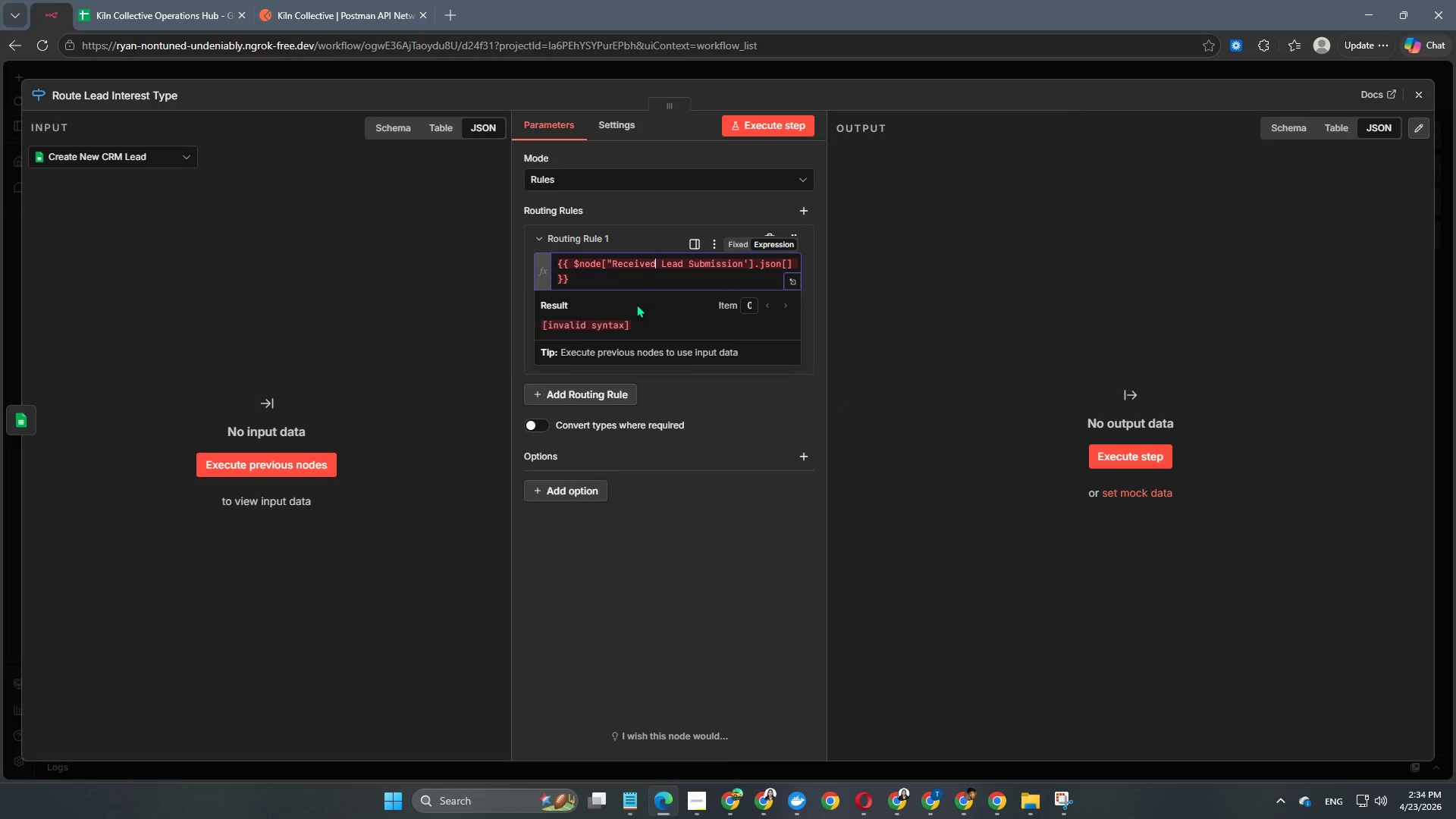 
hold_key(key=ArrowRight, duration=0.91)
 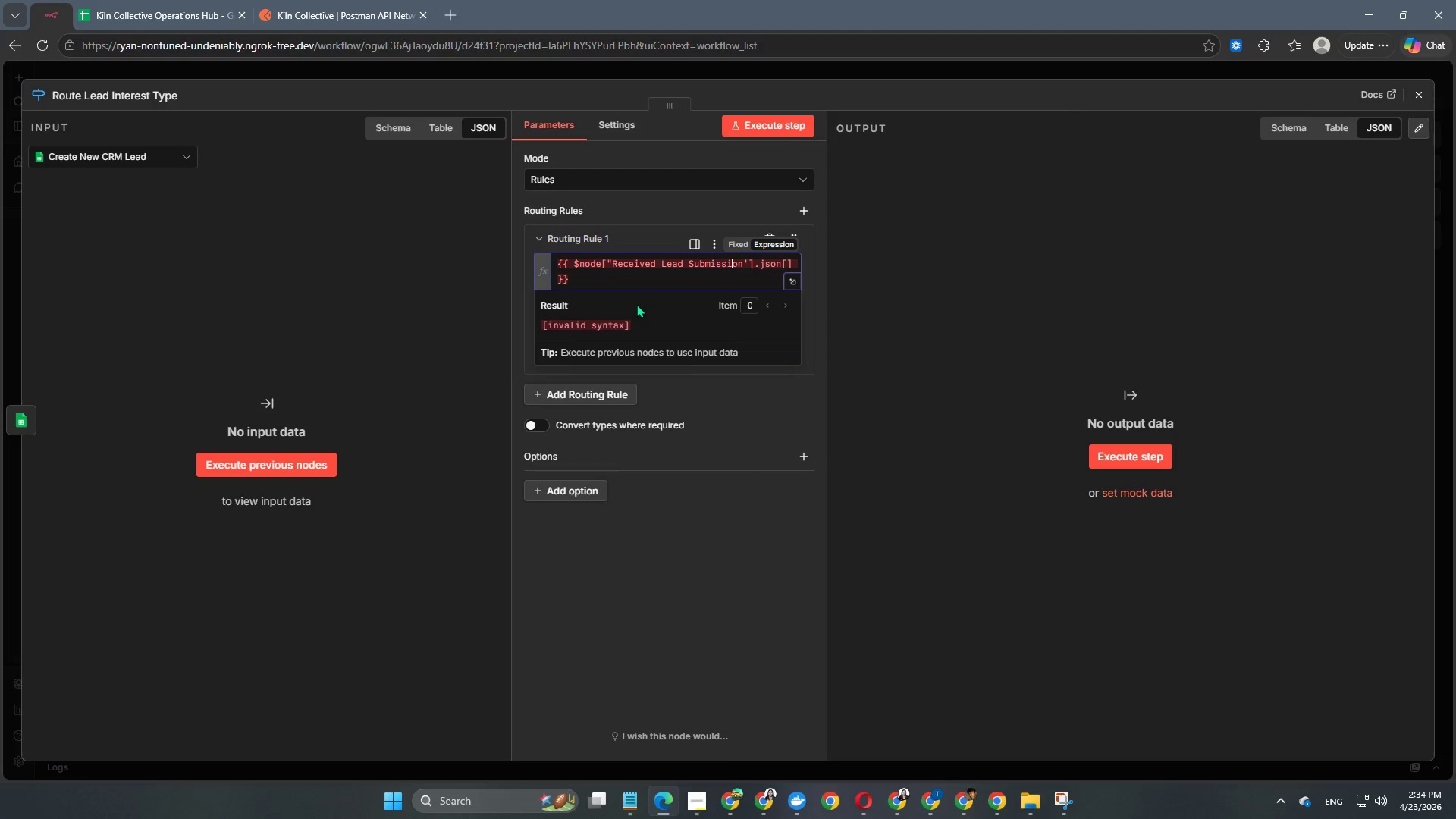 
key(ArrowRight)
 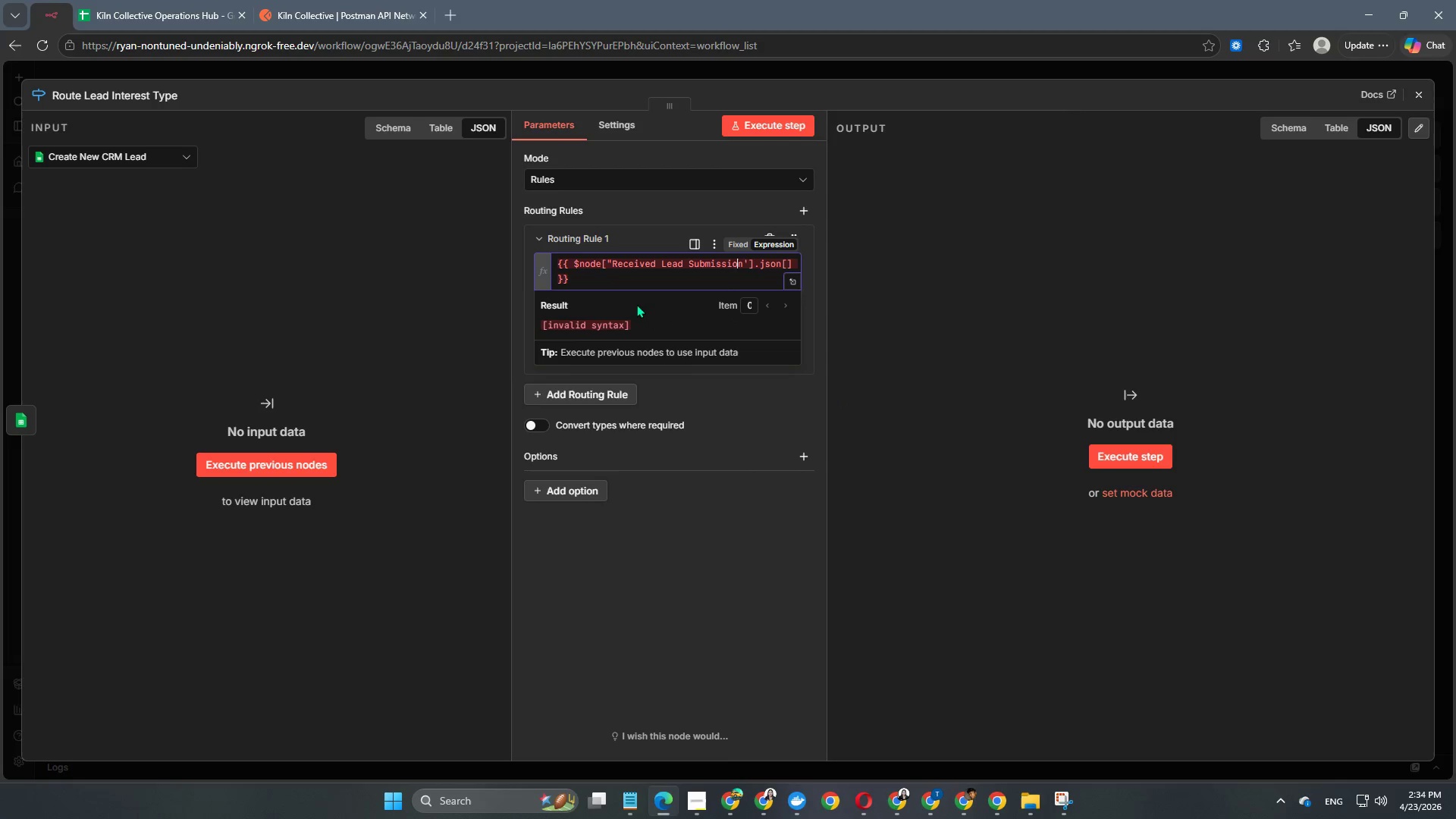 
key(ArrowRight)
 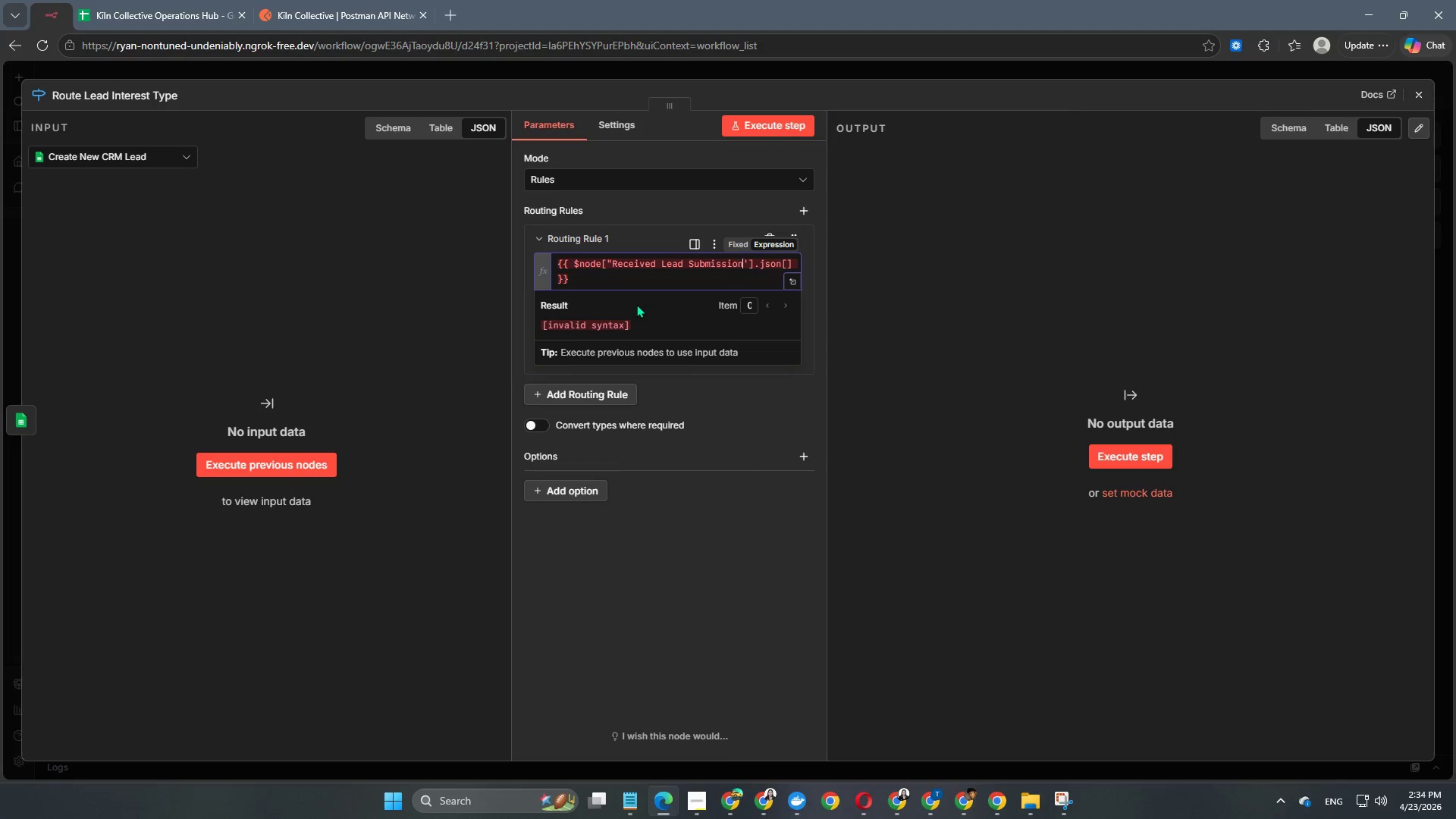 
key(ArrowRight)
 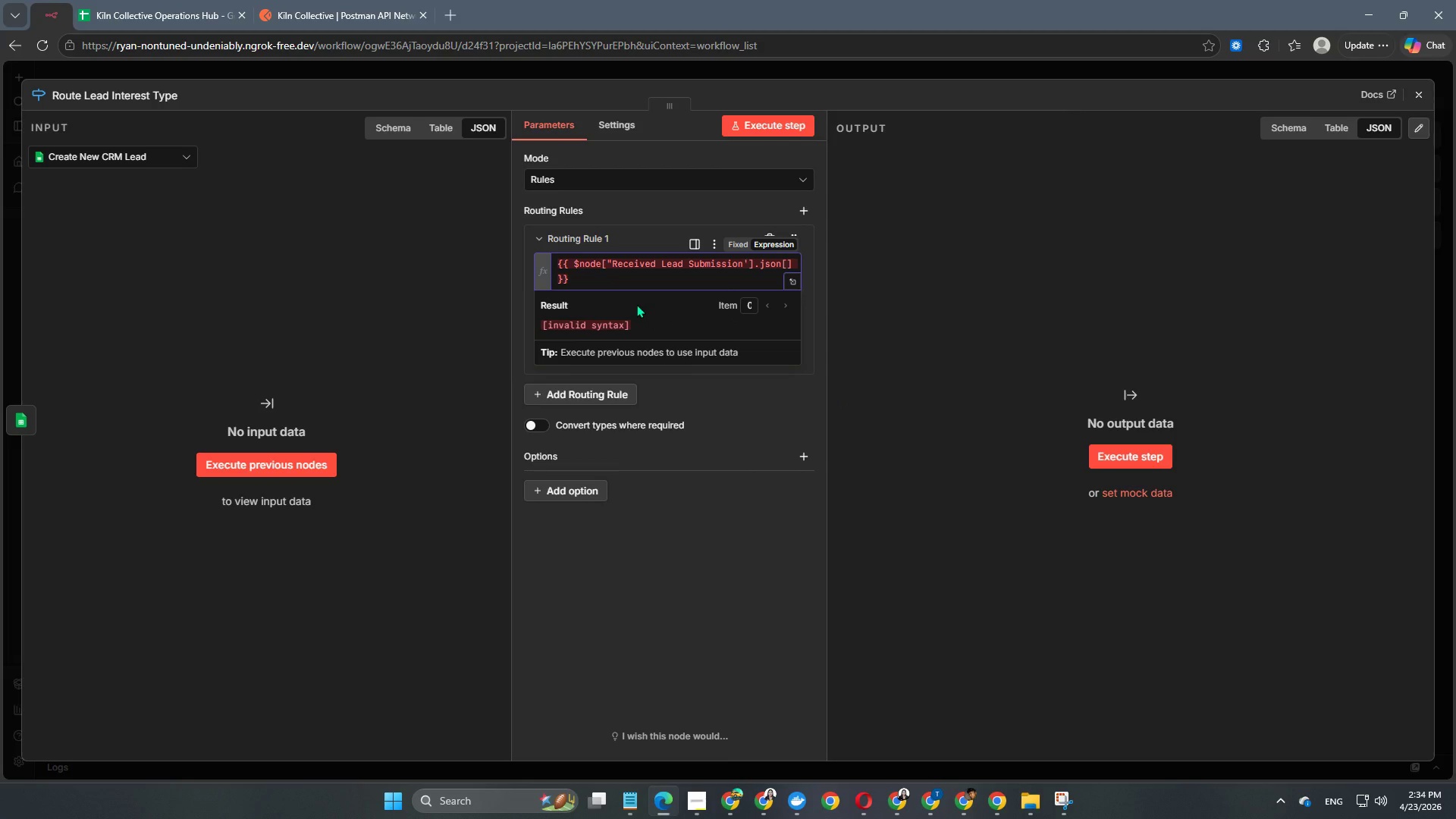 
key(Backspace)
 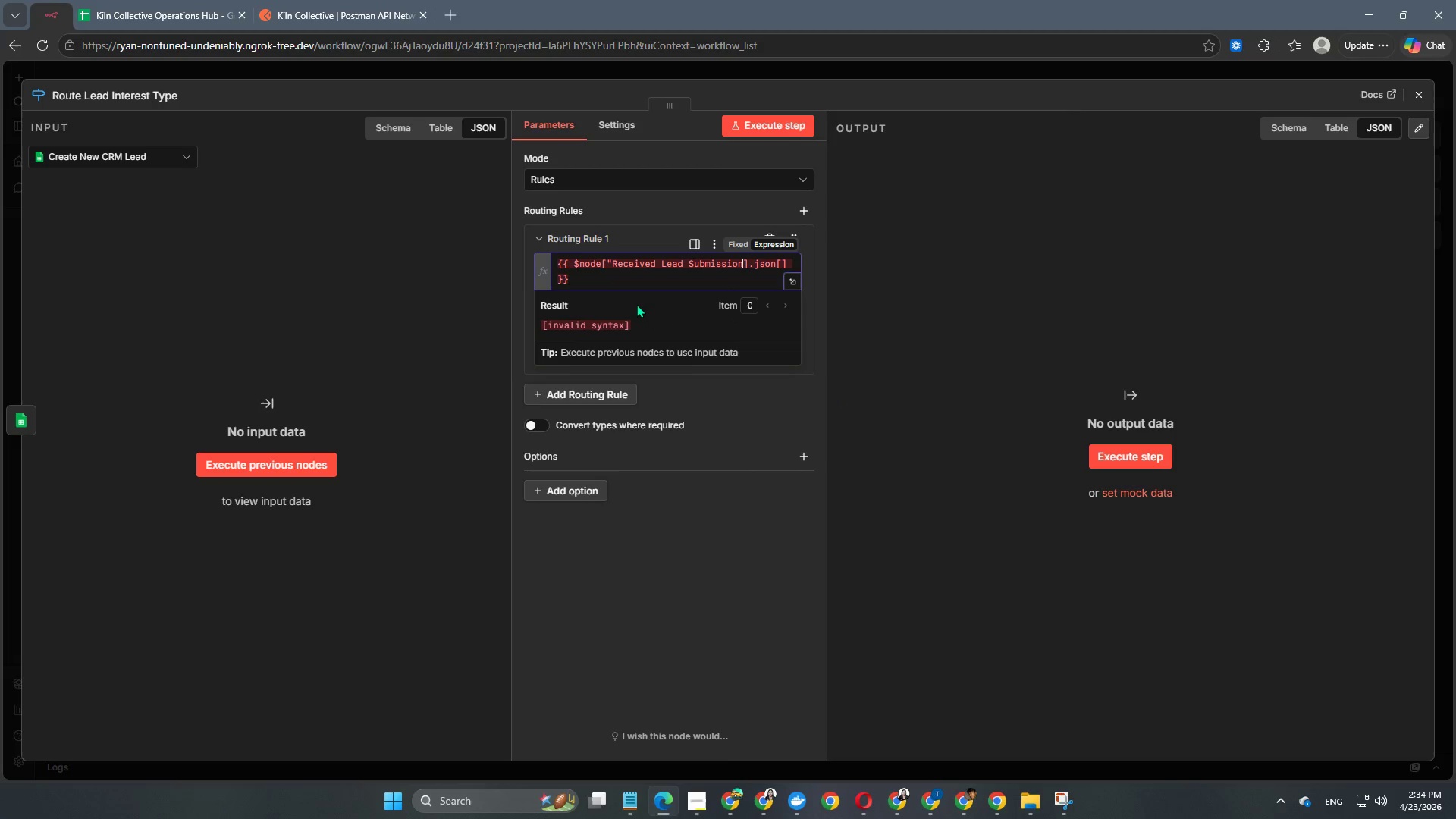 
key(Shift+ShiftRight)
 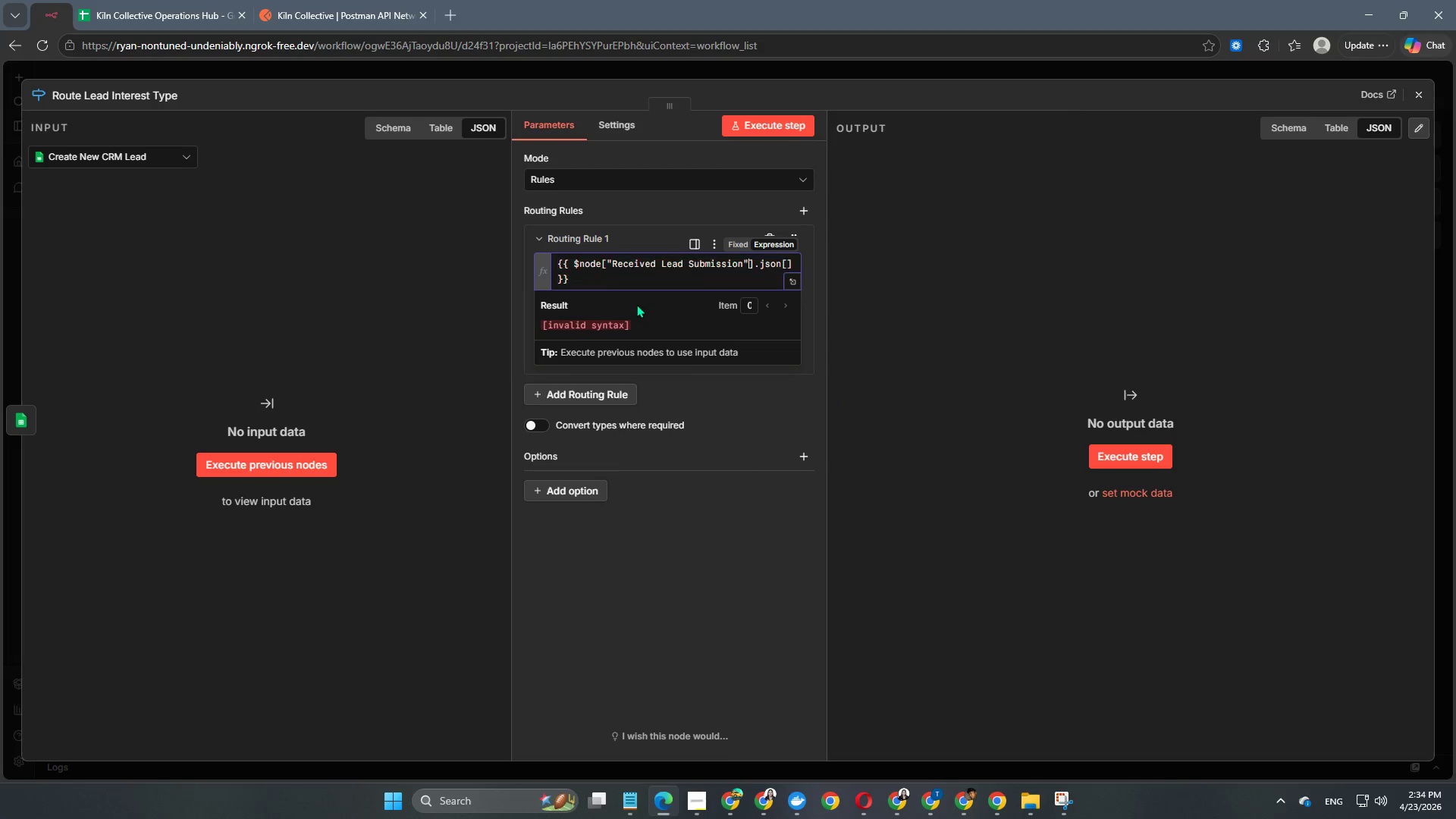 
key(Shift+Quote)
 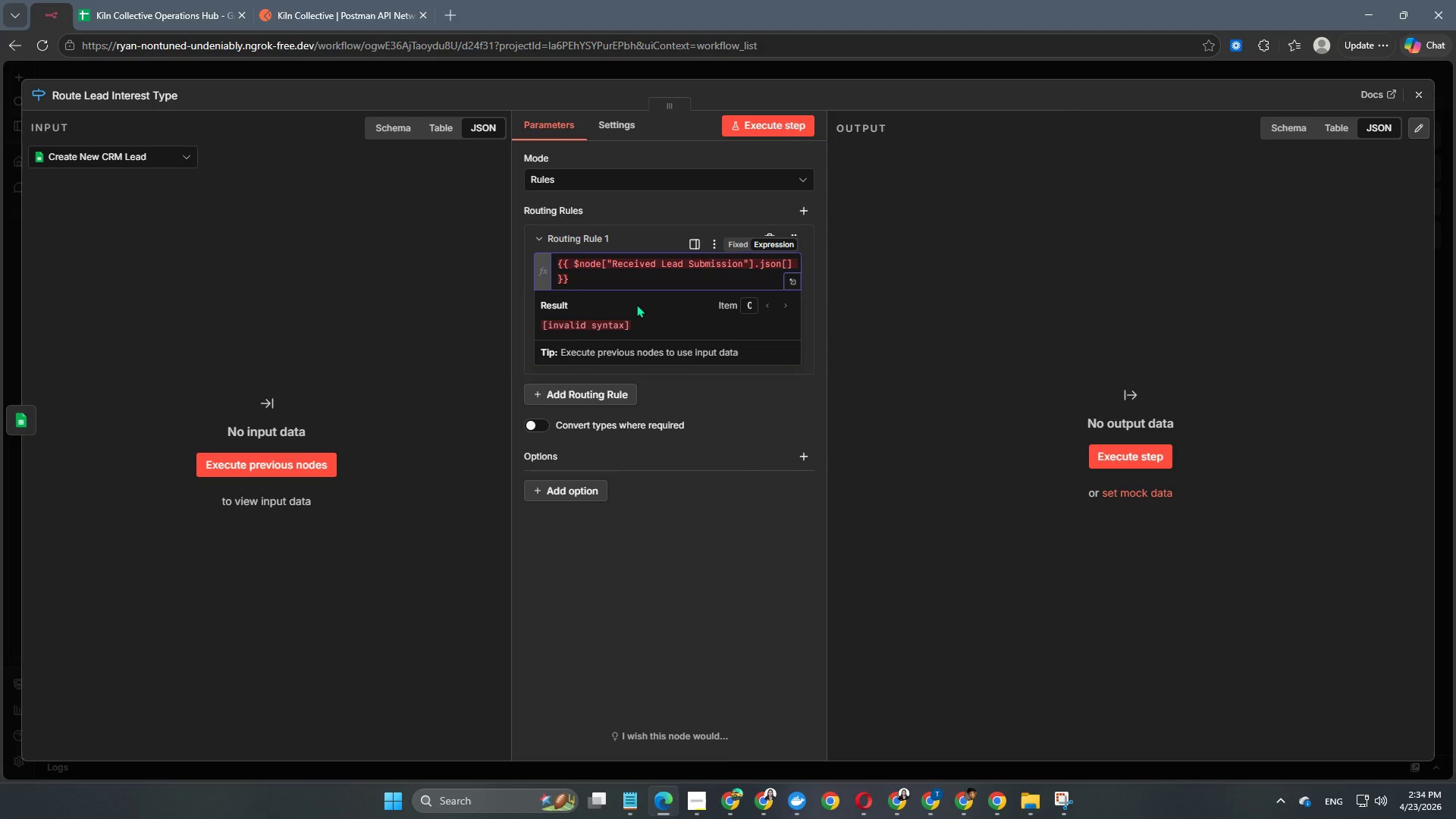 
key(Numpad0)
 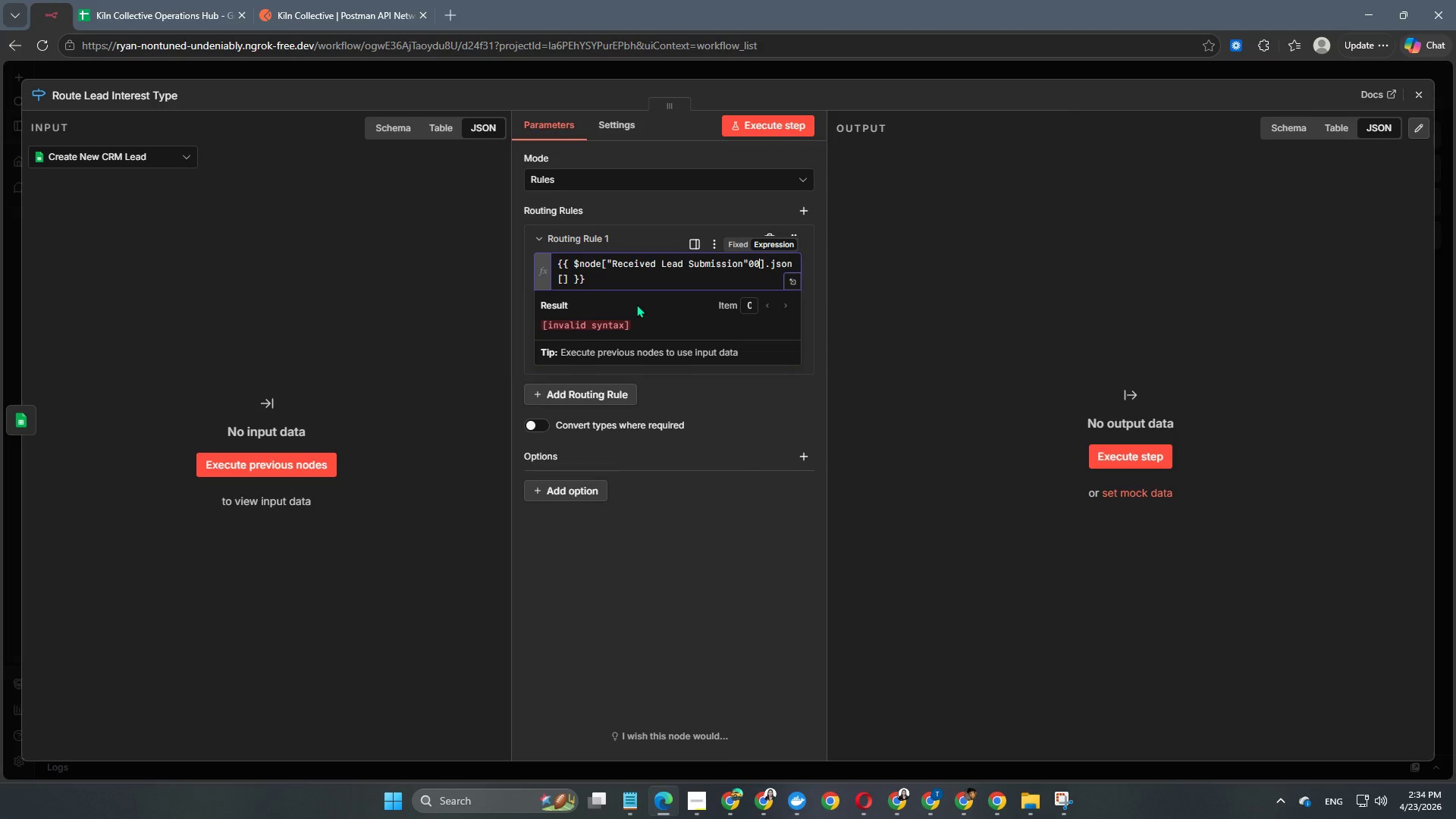 
key(Numpad0)
 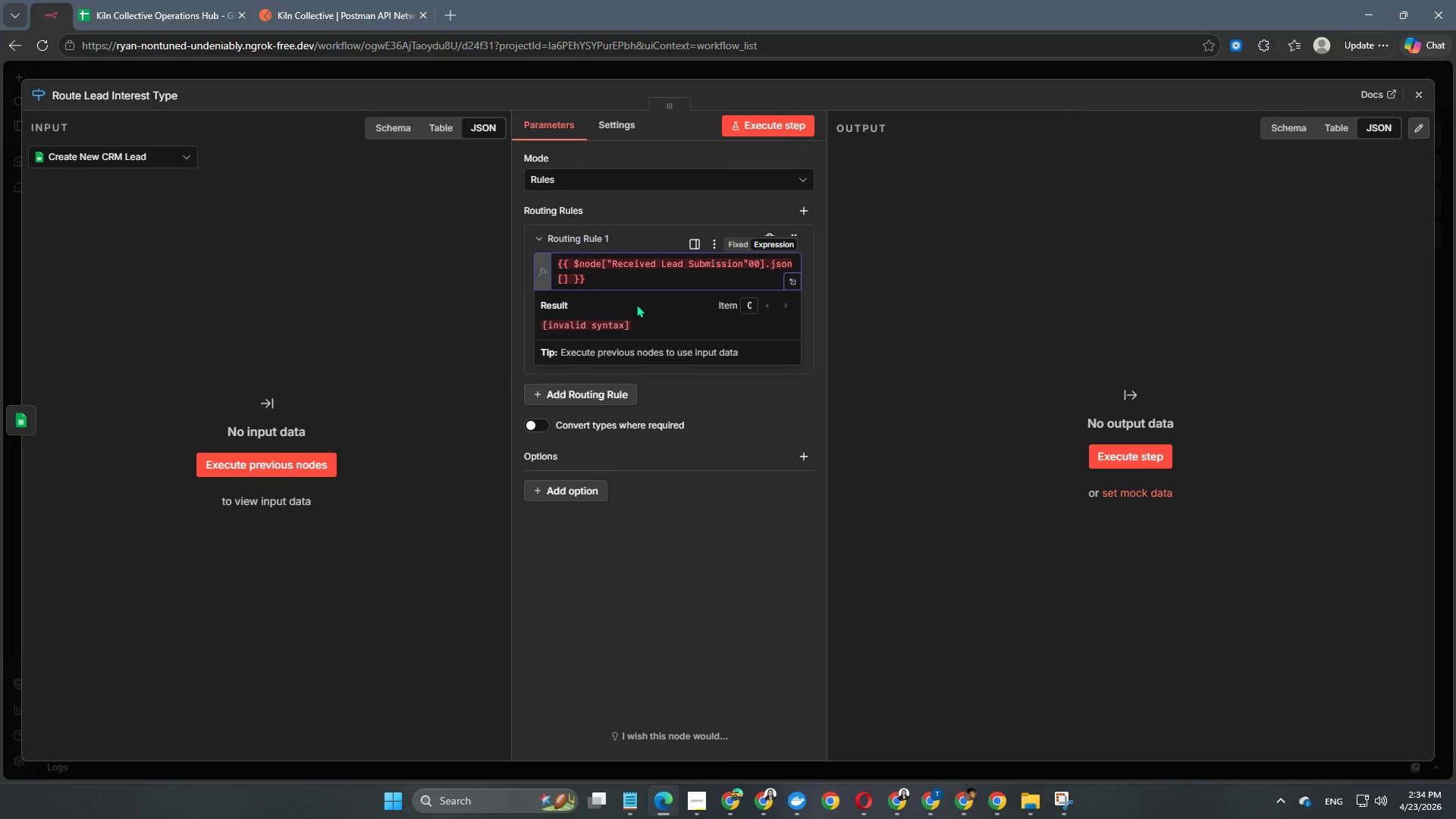 
key(Backspace)
 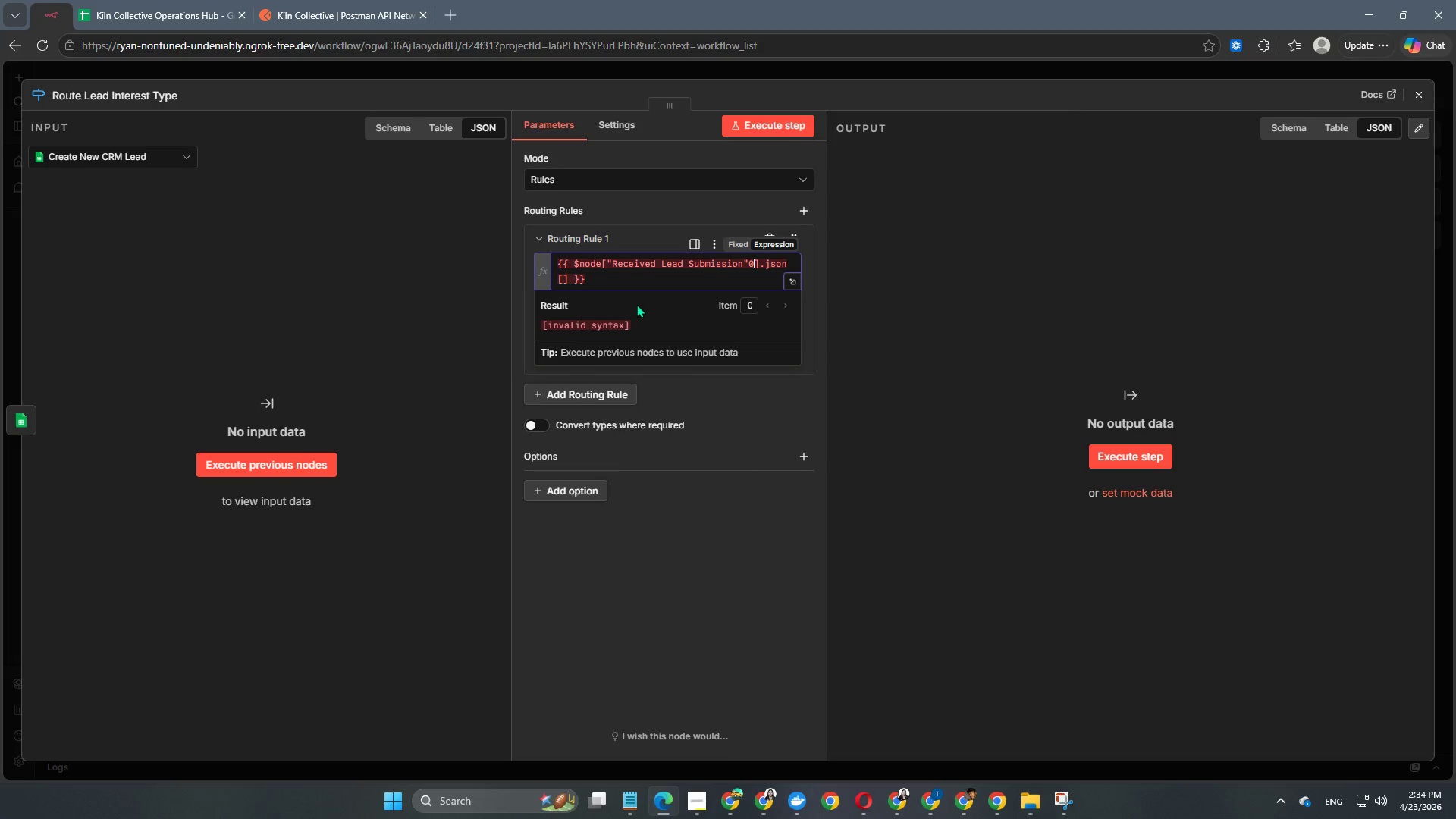 
key(Backspace)
 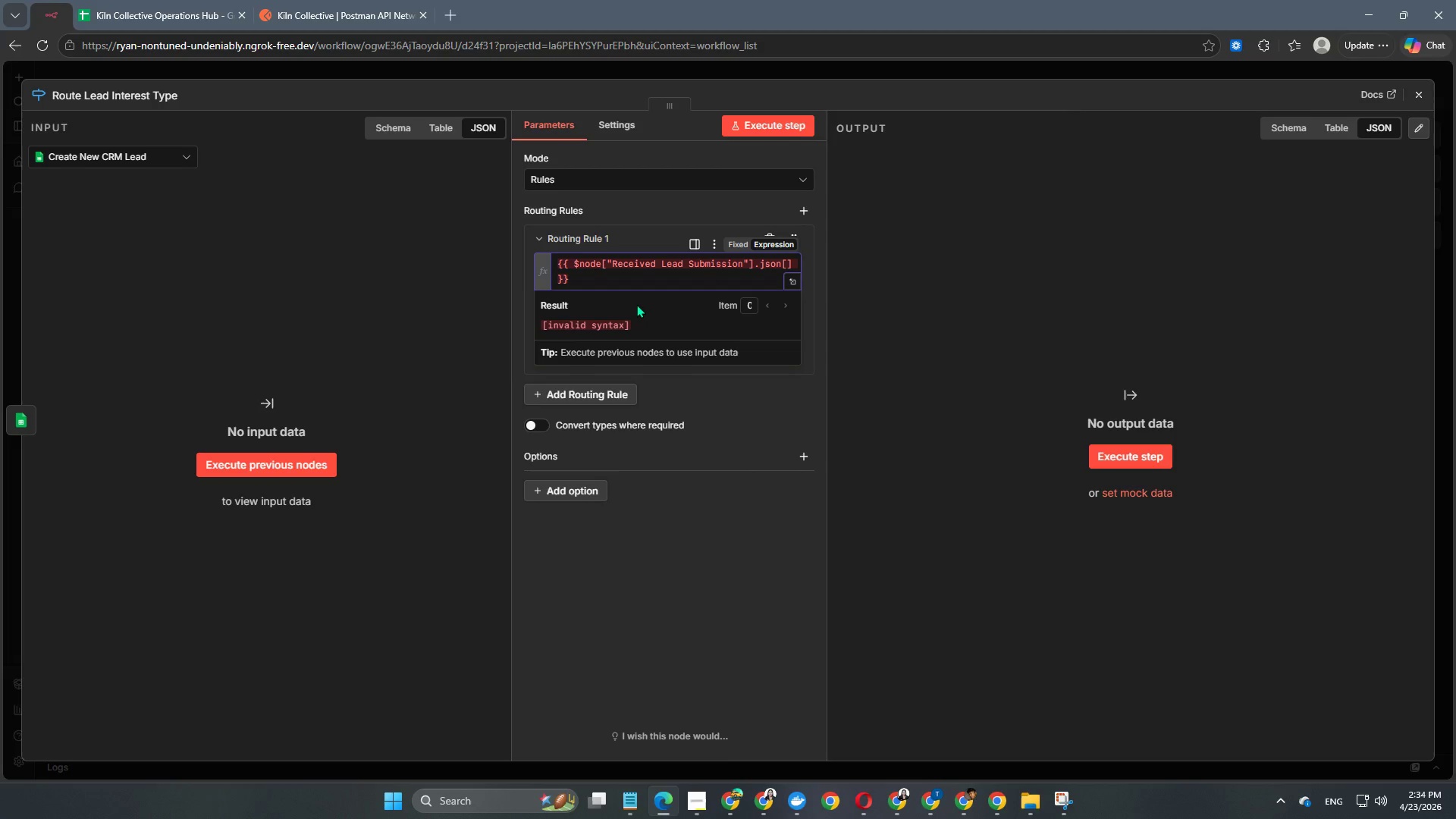 
key(ArrowRight)
 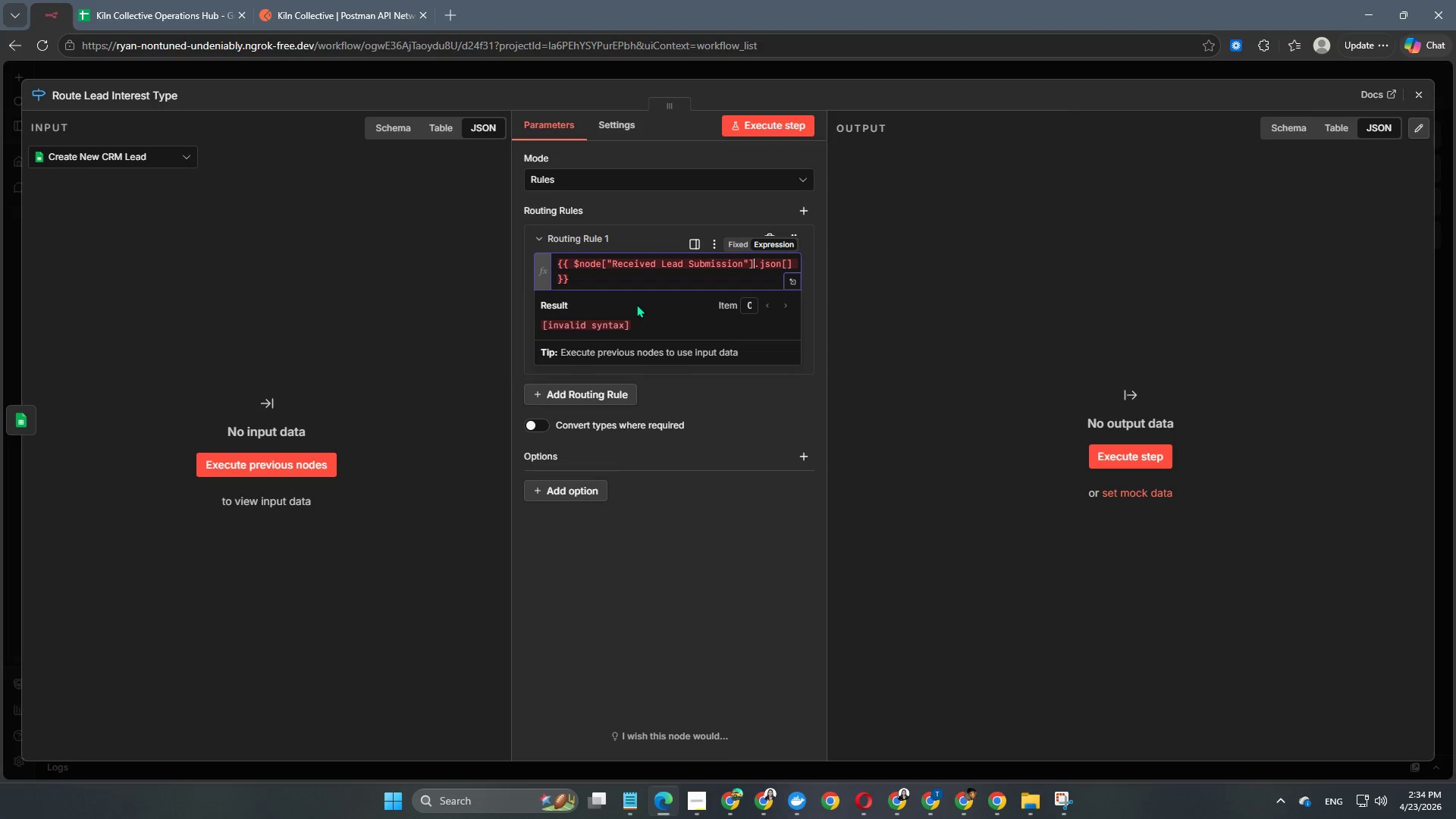 
key(ArrowRight)
 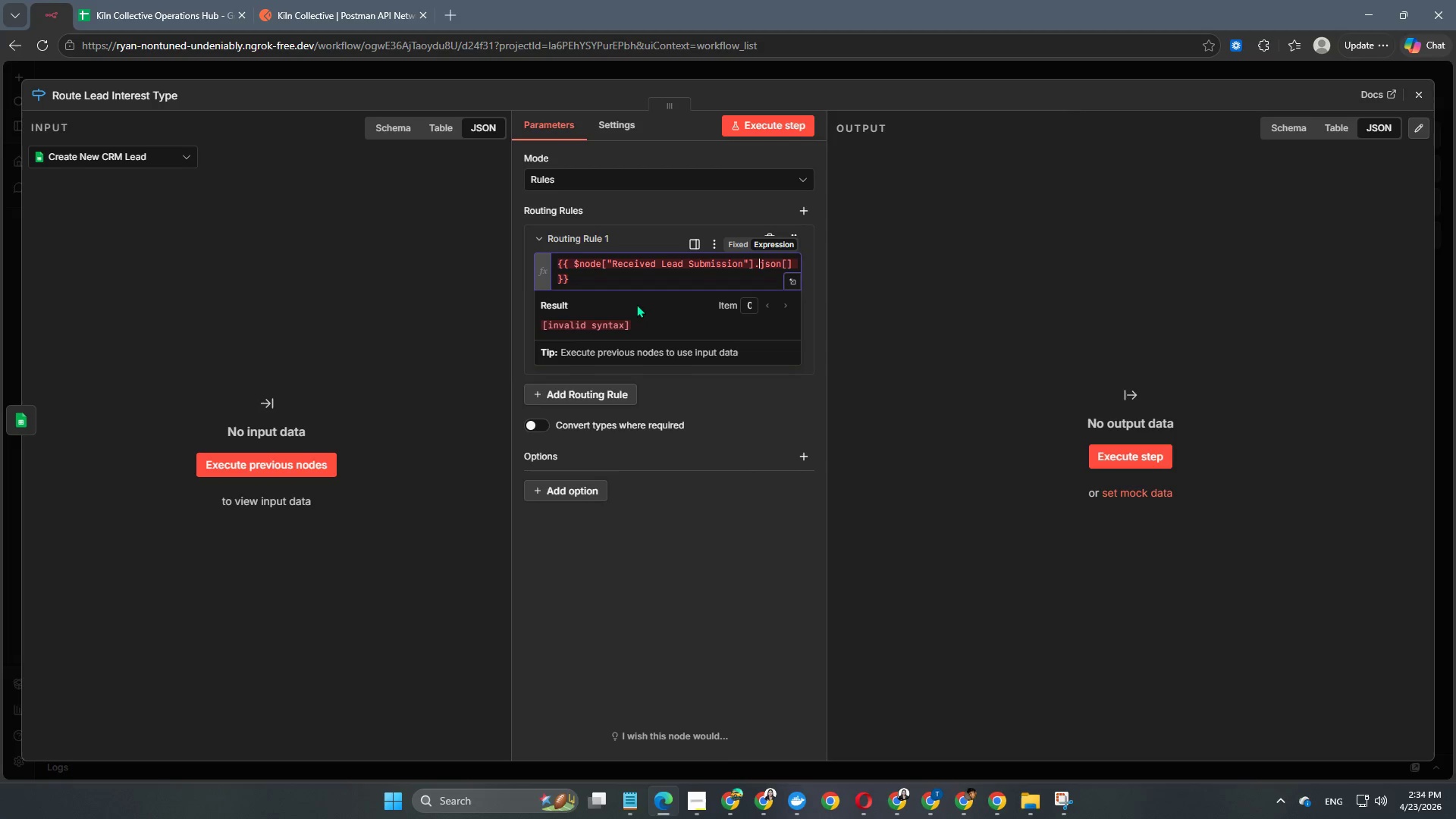 
key(ArrowRight)
 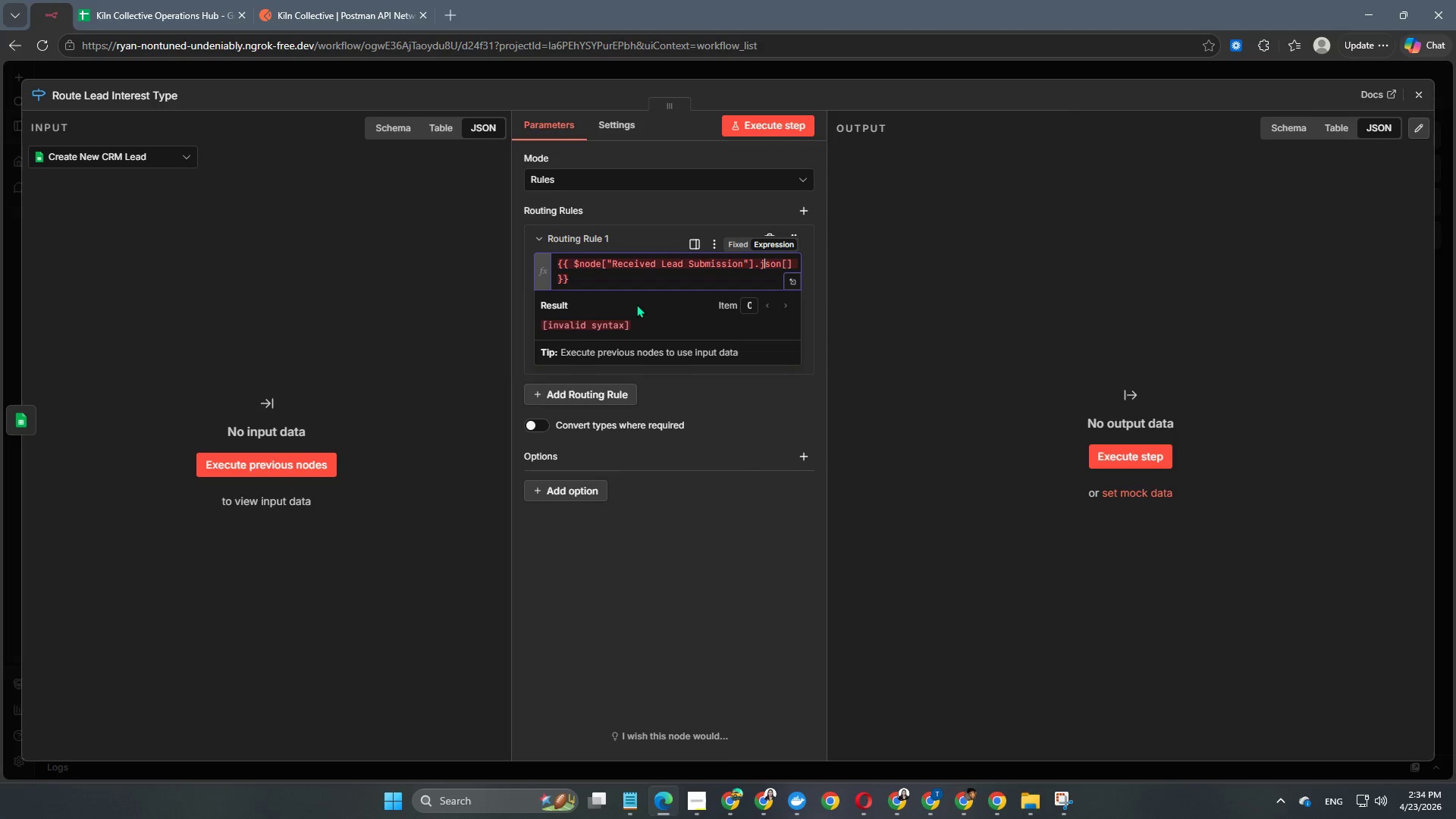 
key(ArrowRight)
 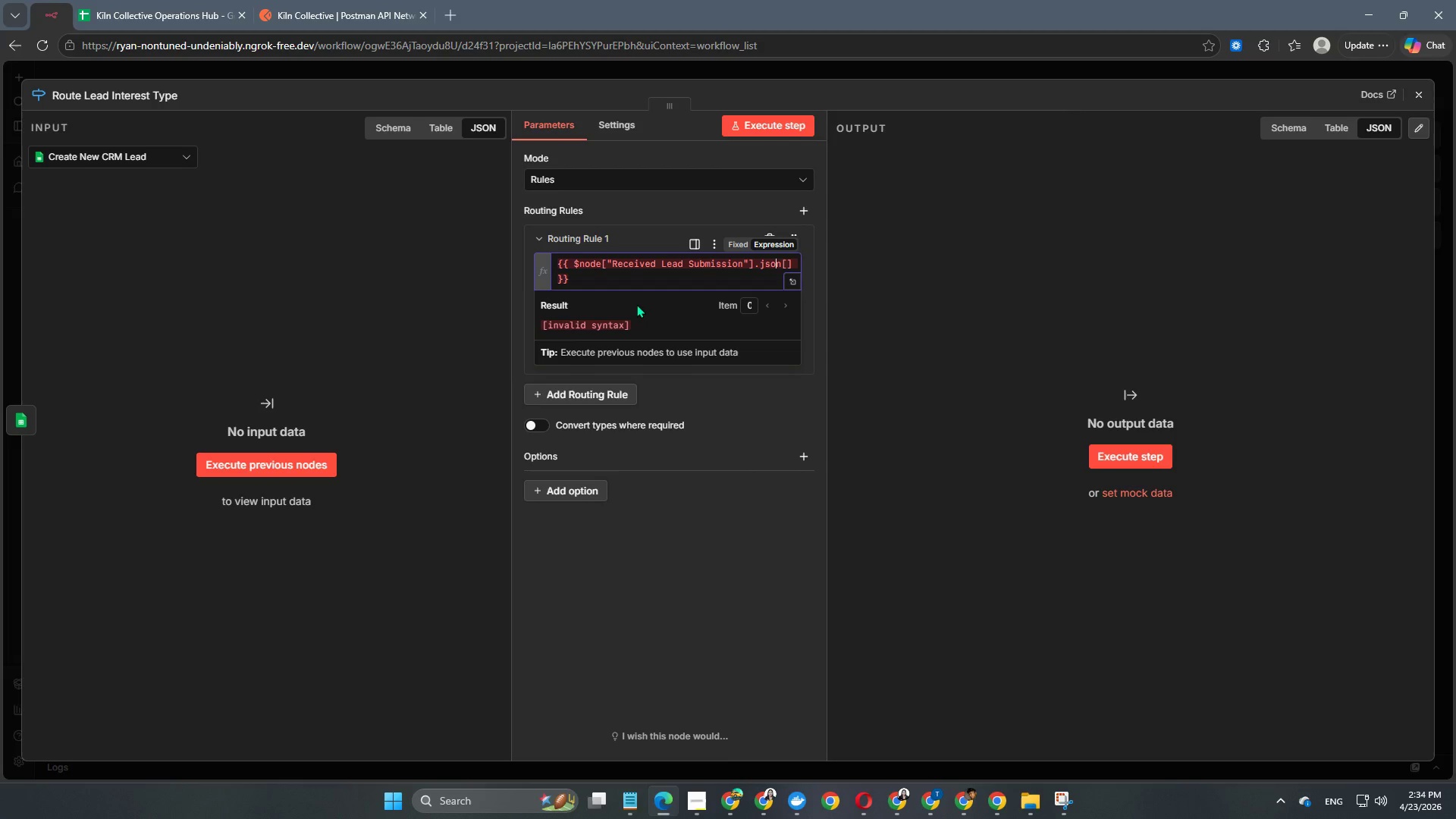 
key(ArrowRight)
 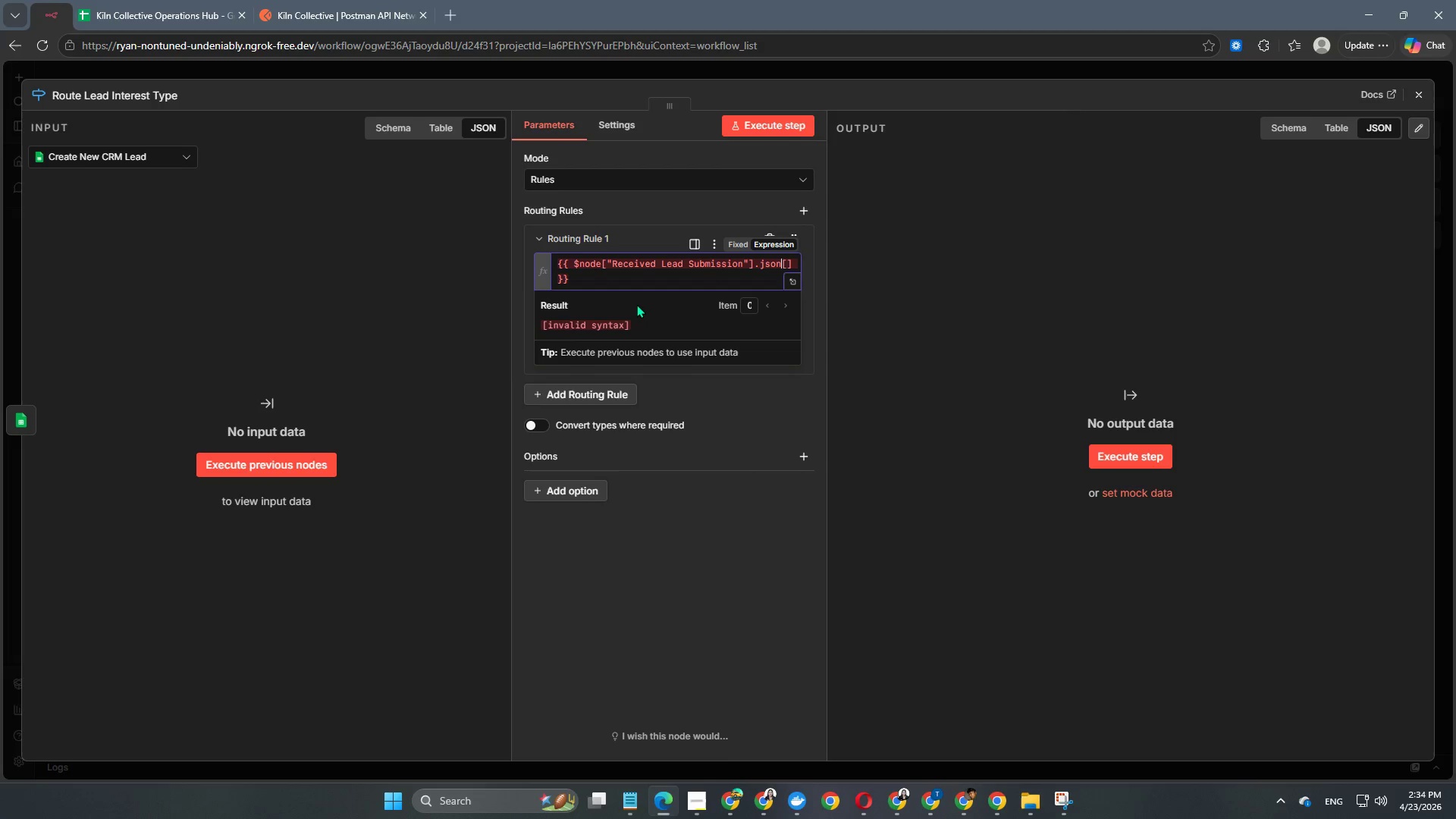 
key(ArrowRight)
 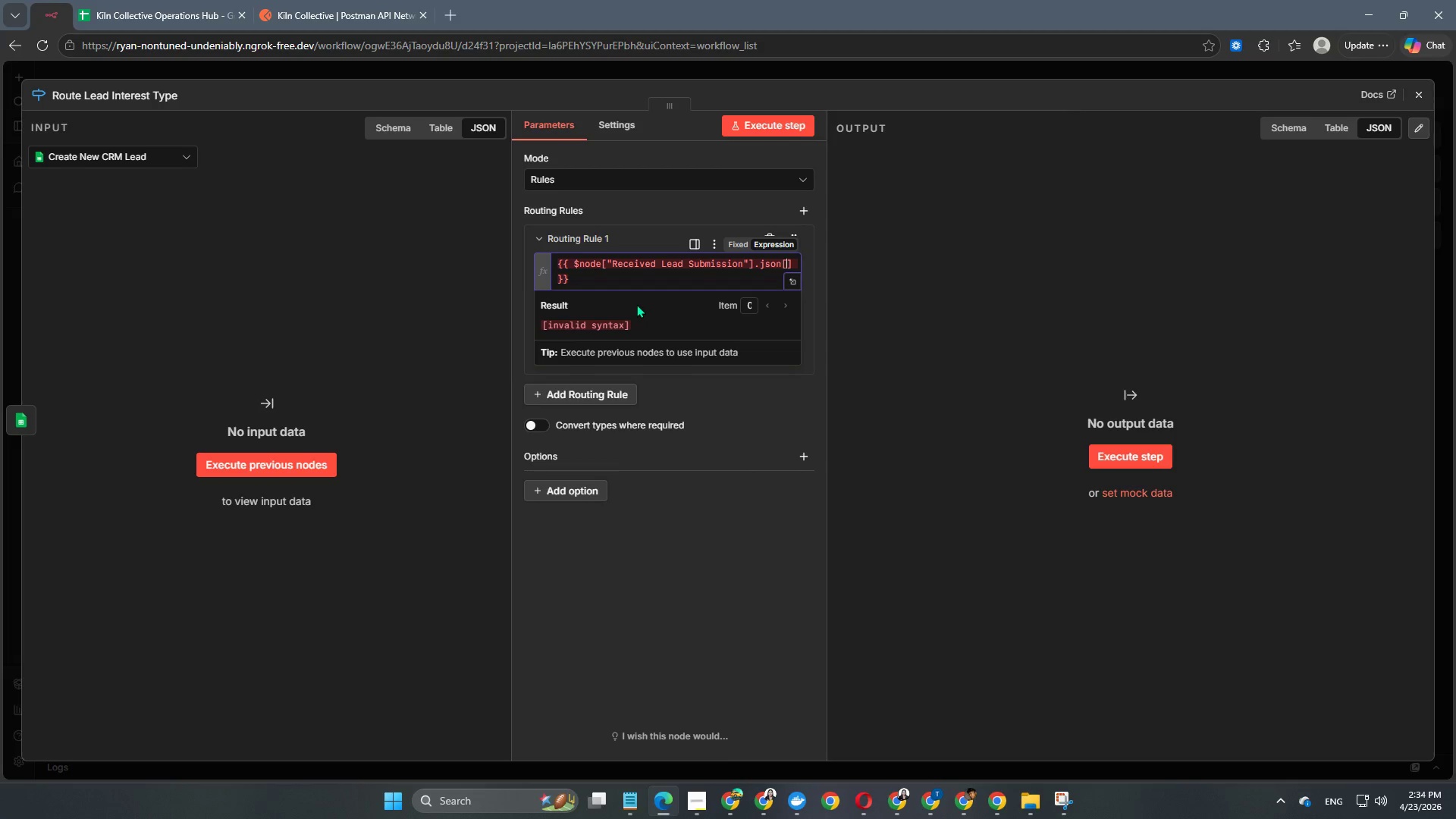 
key(ArrowRight)
 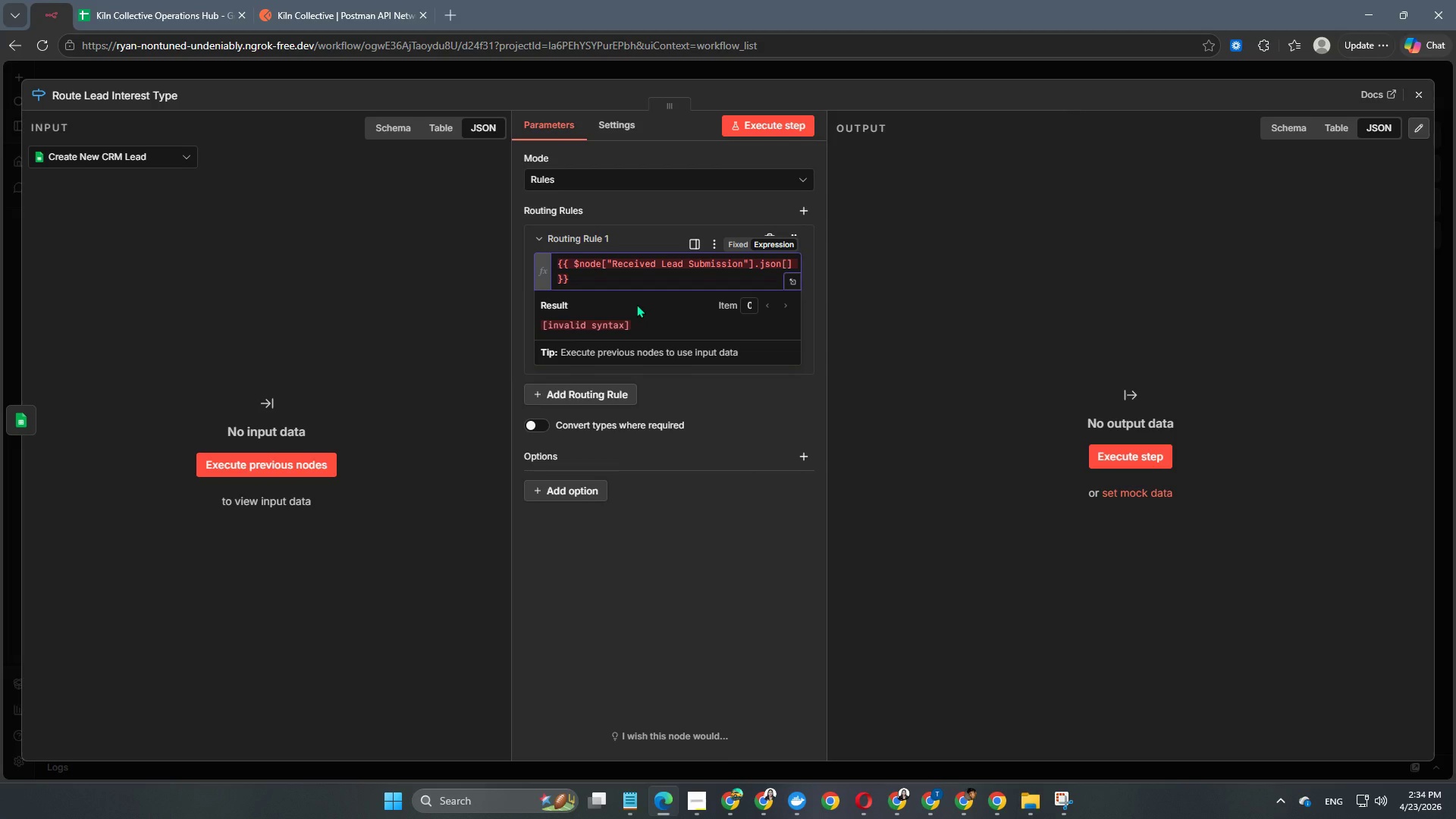 
key(Shift+ShiftRight)
 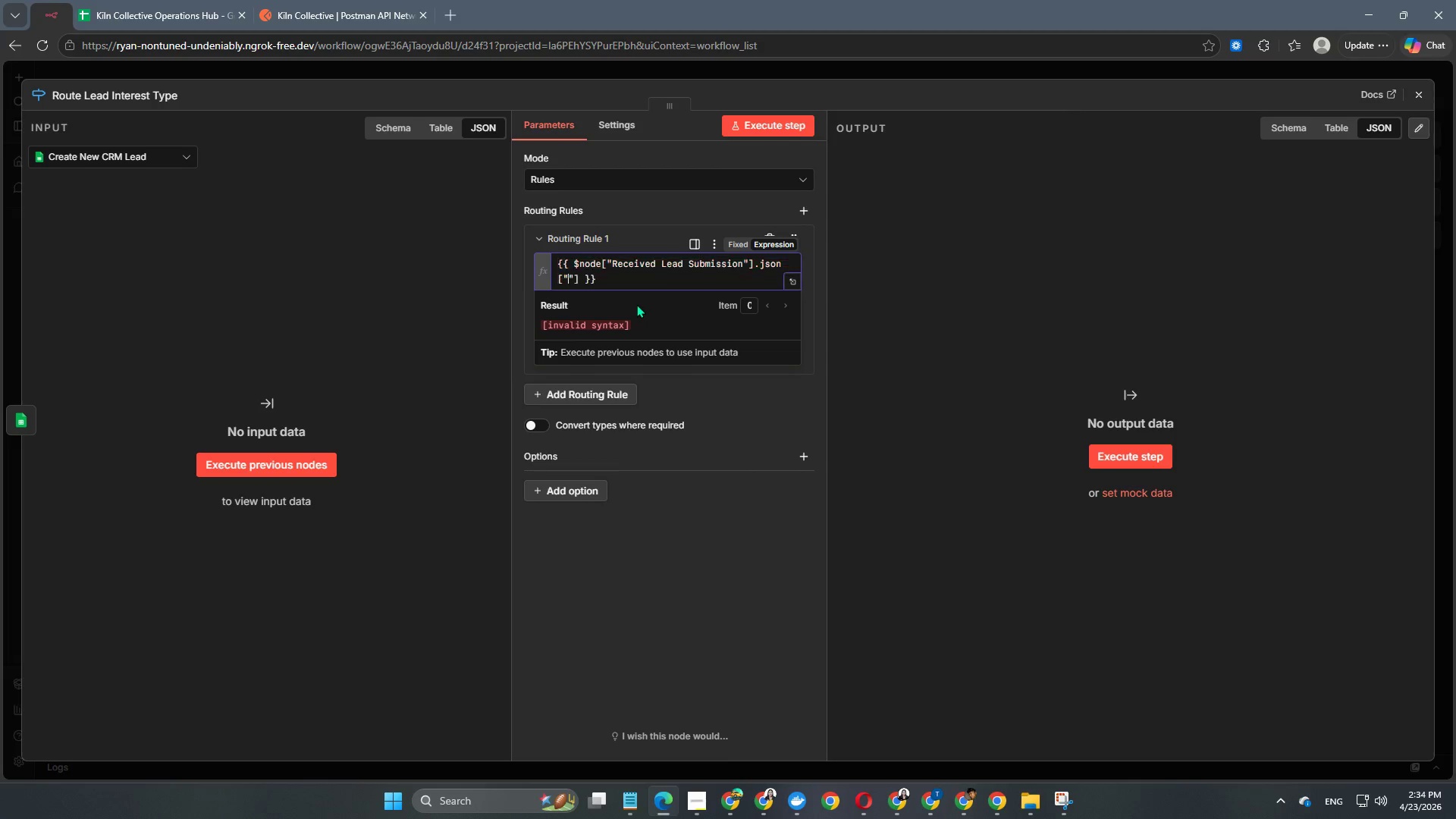 
key(Shift+Quote)
 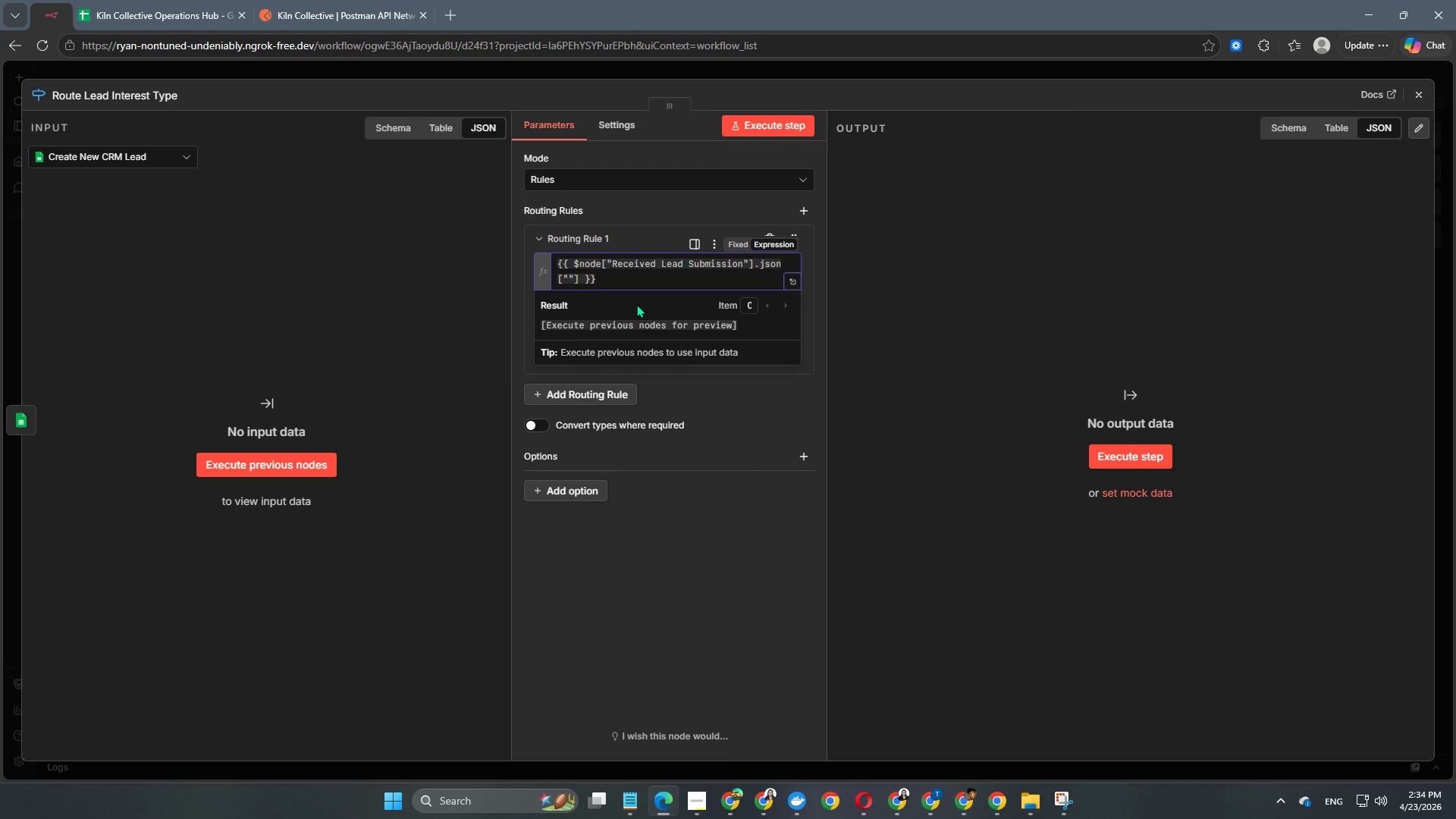 
type(intere)
 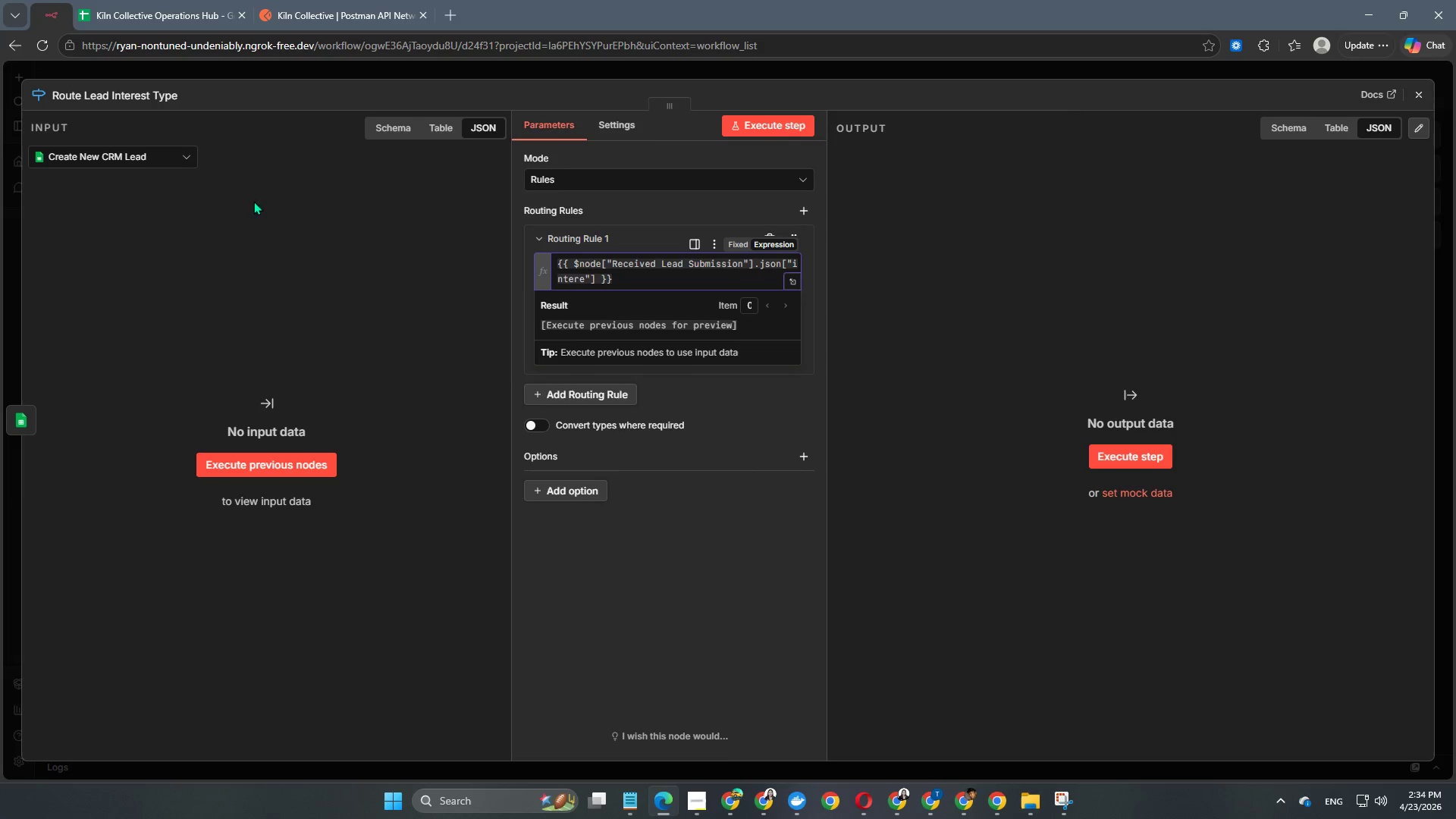 
wait(33.75)
 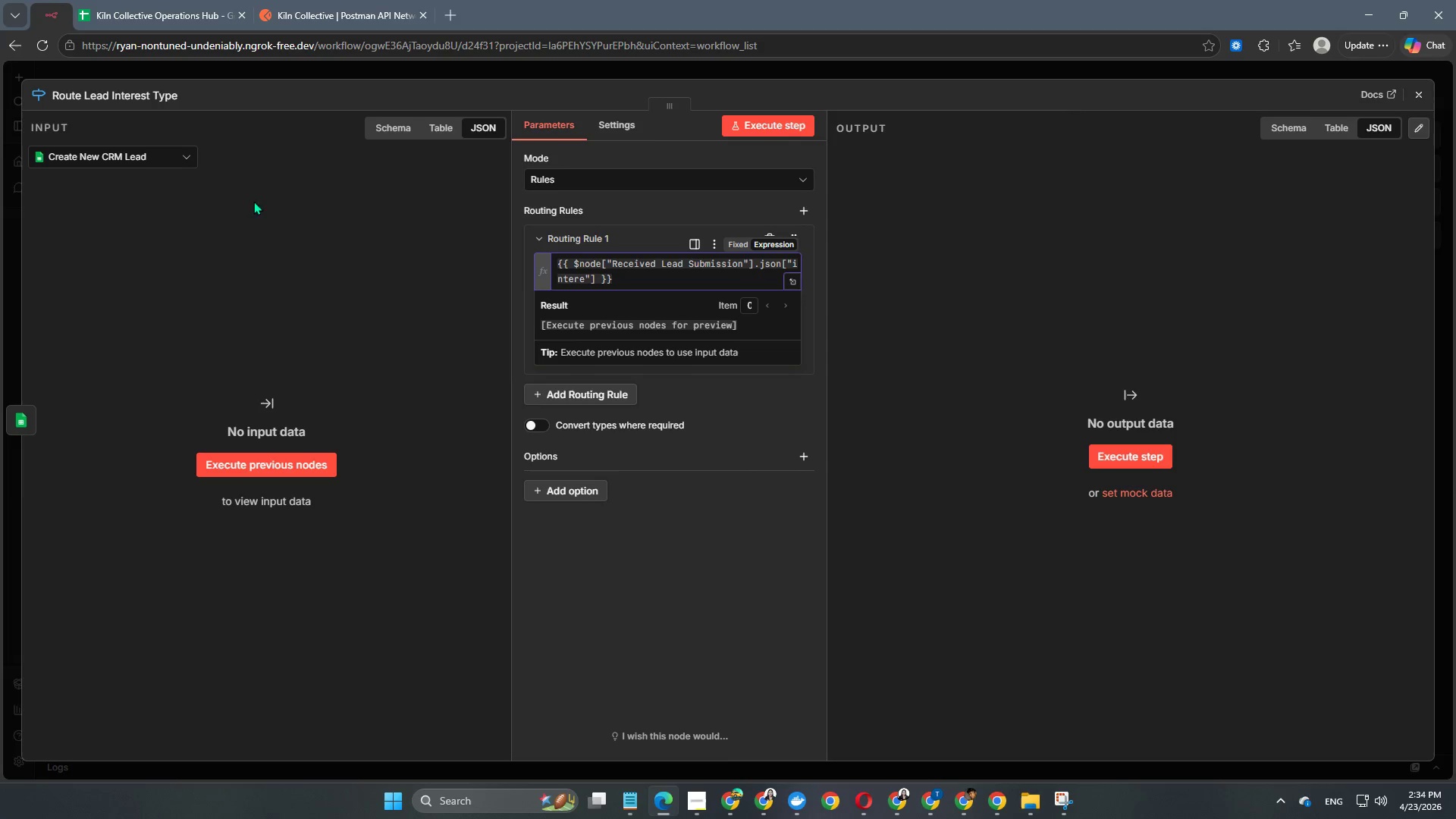 
type(st)
 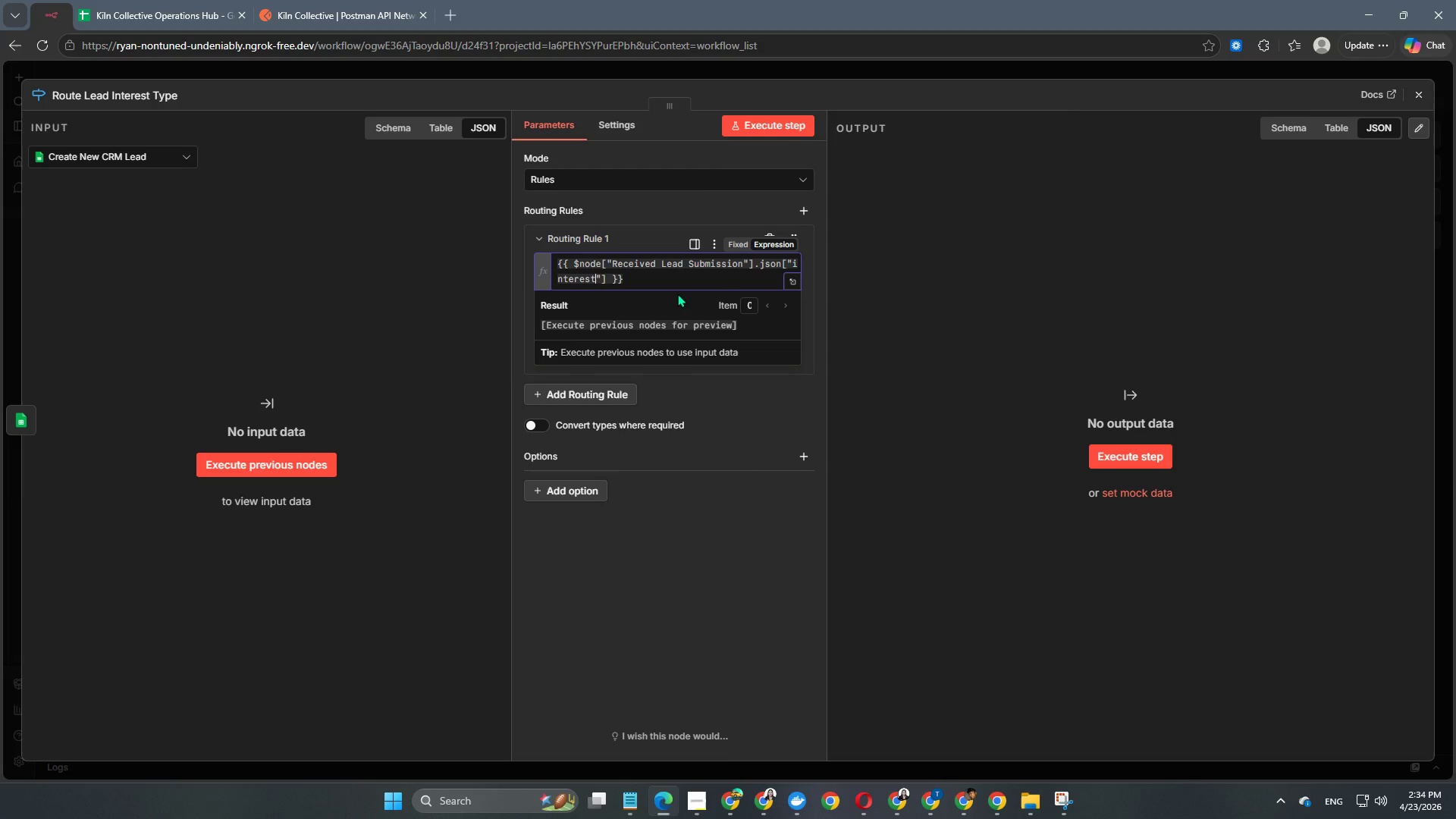 
type(Type)
 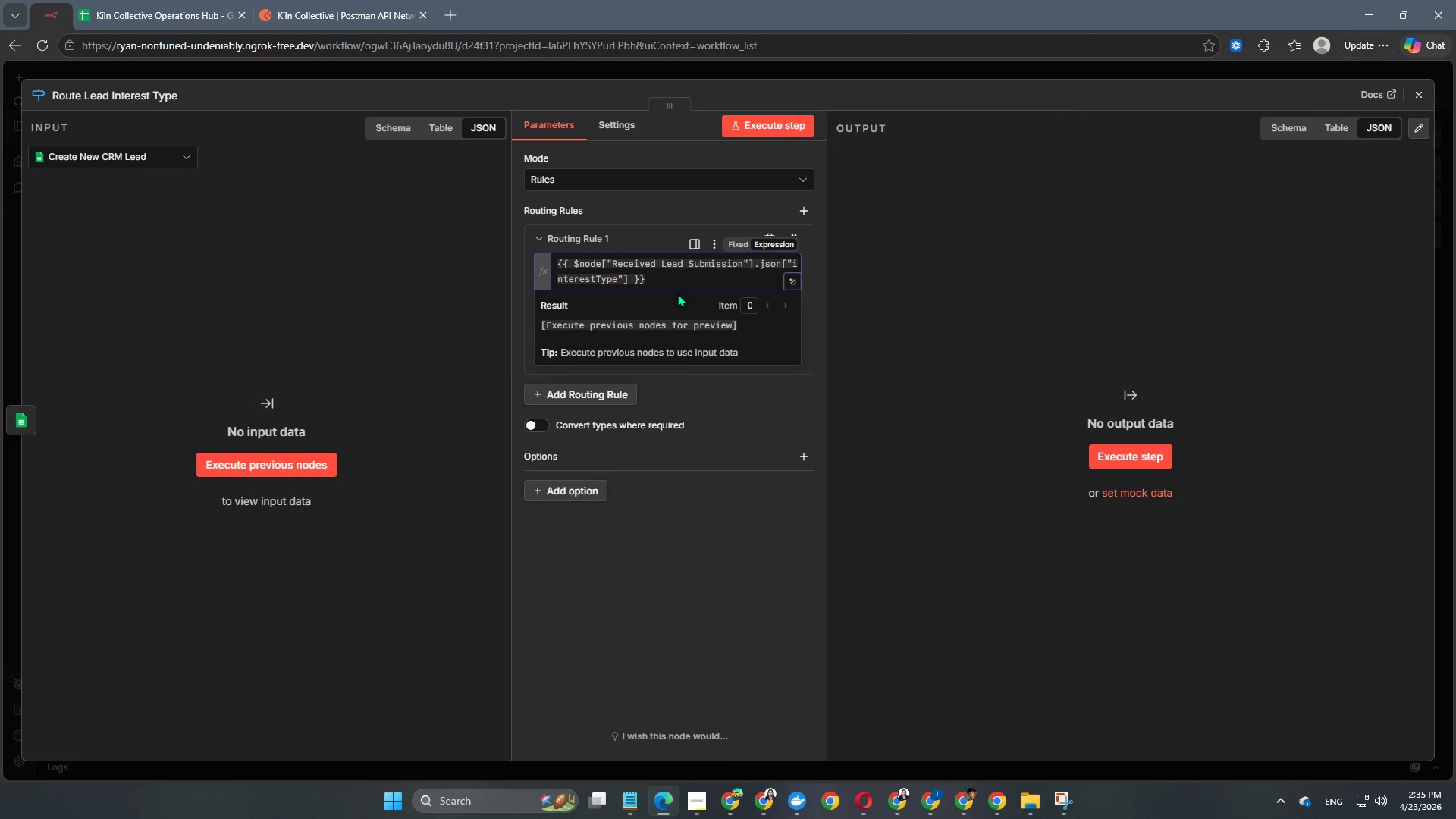 
wait(7.09)
 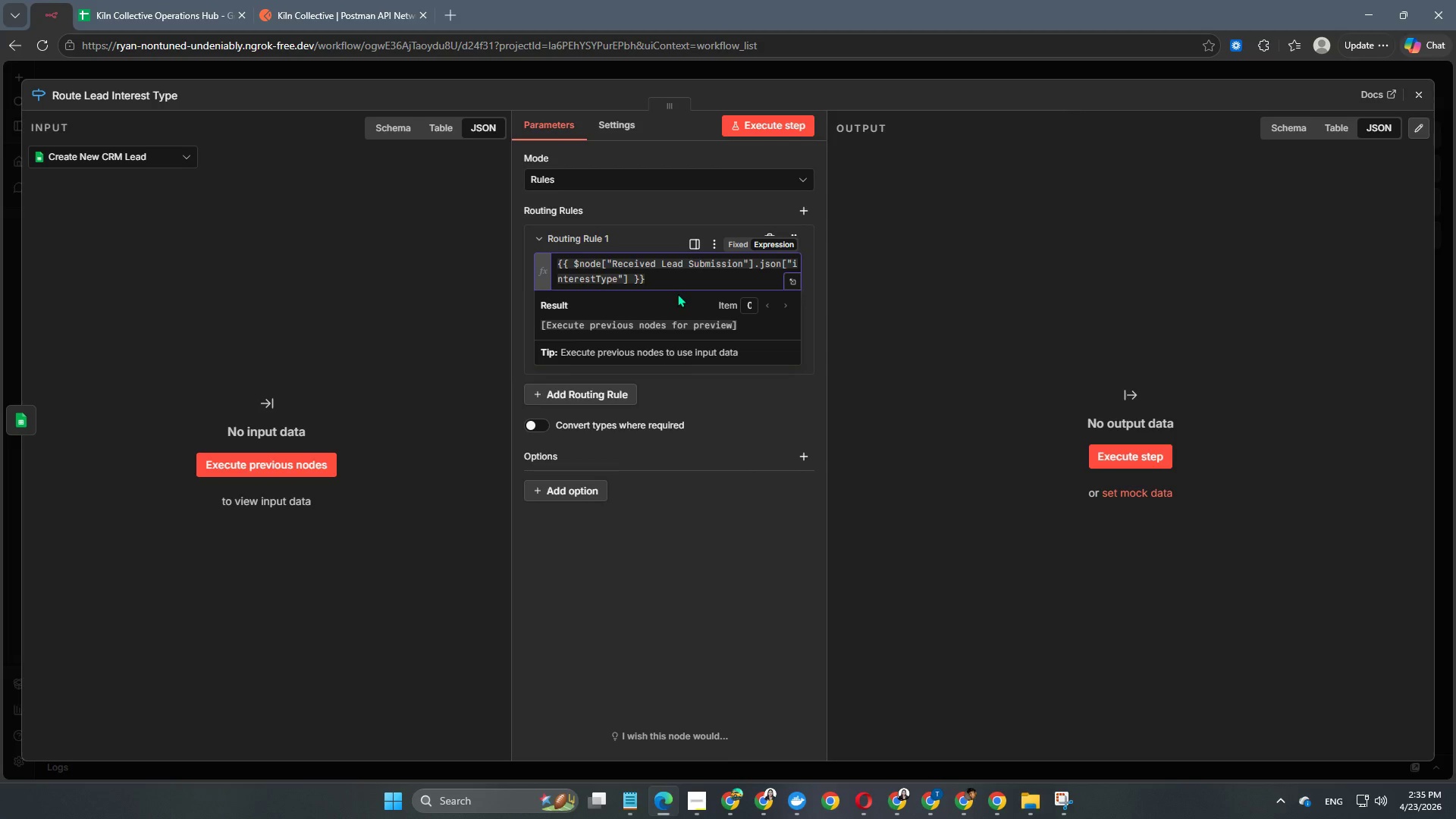 
key(ArrowRight)
 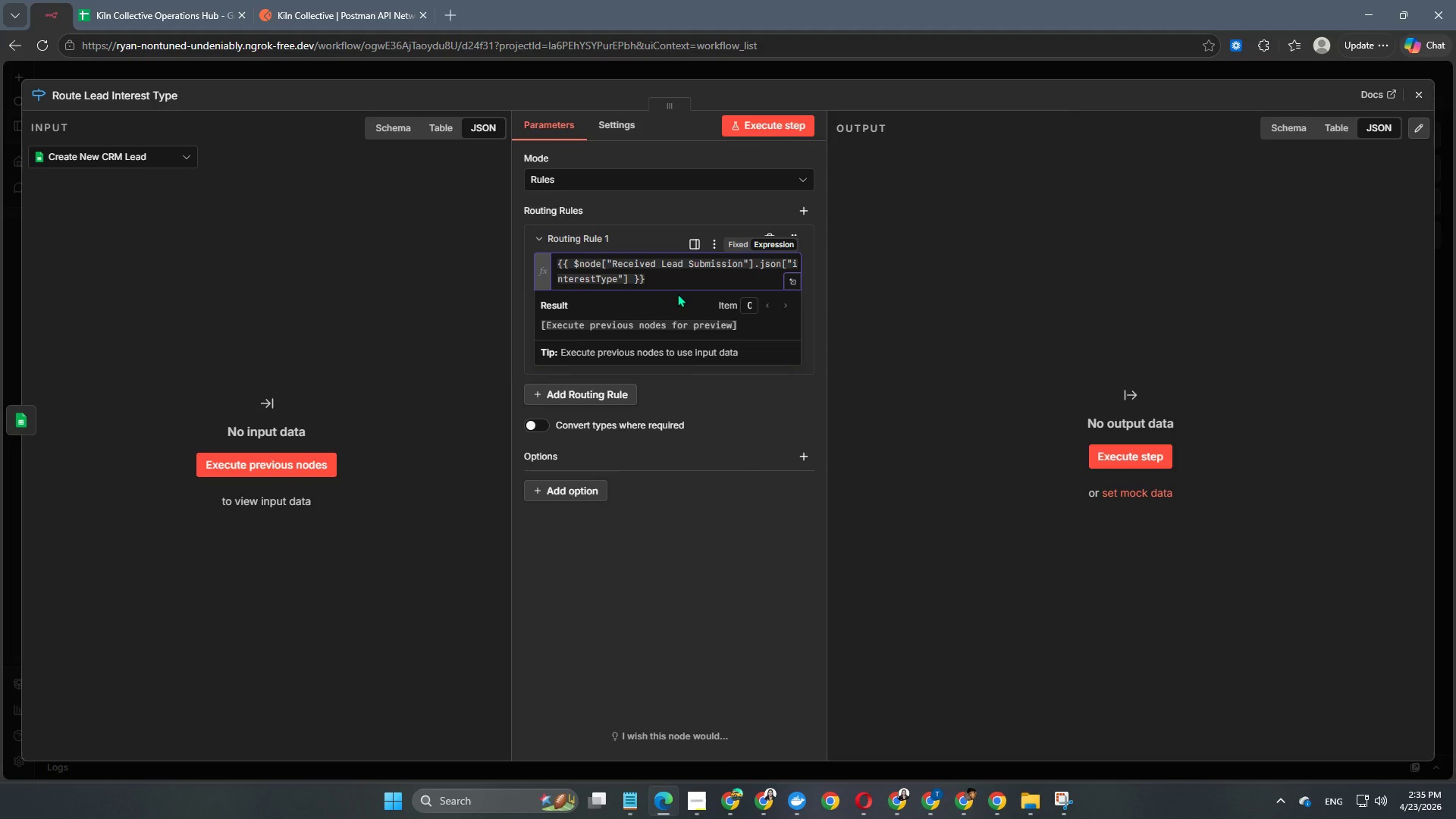 
key(ArrowRight)
 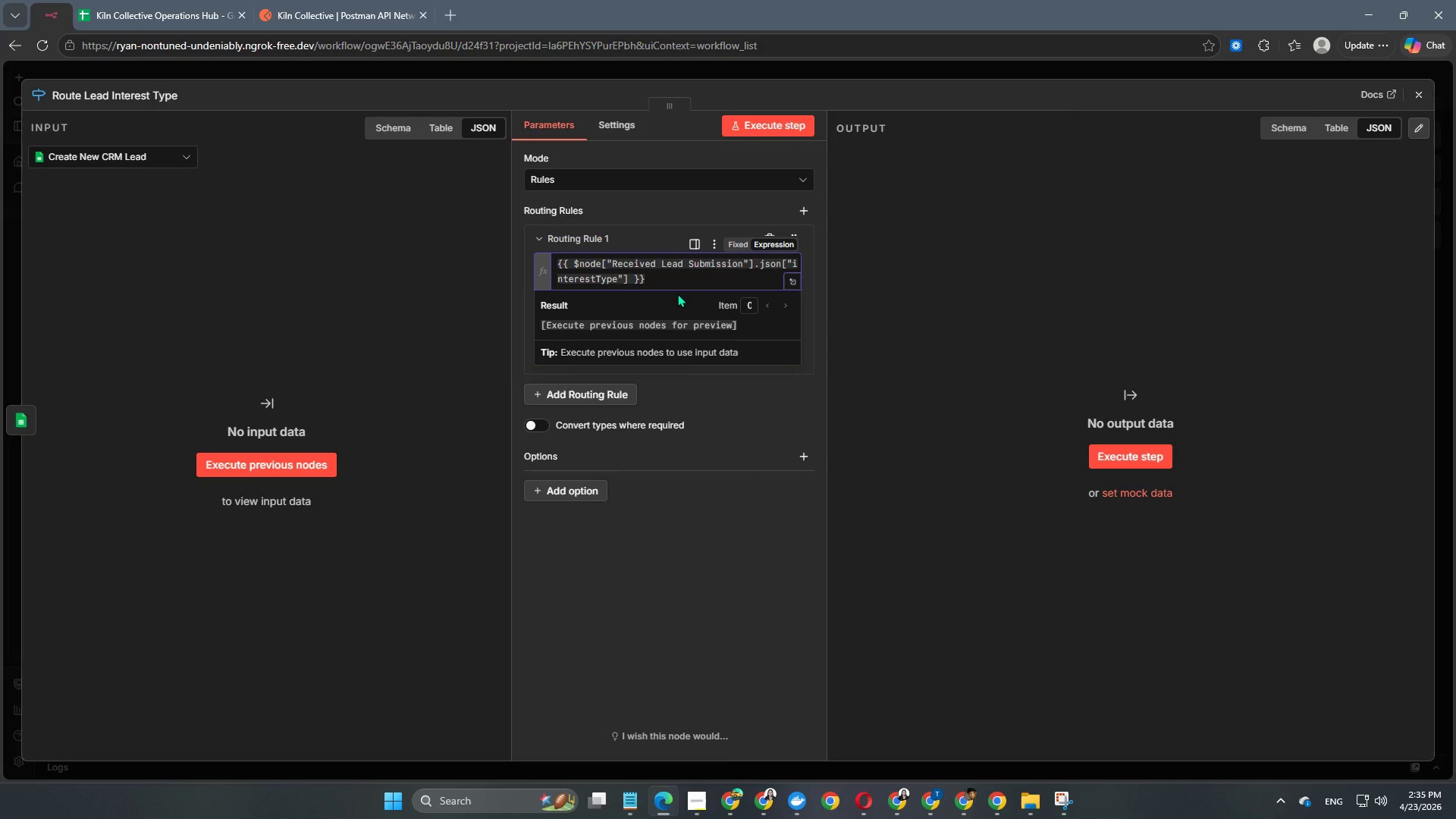 
key(ArrowRight)
 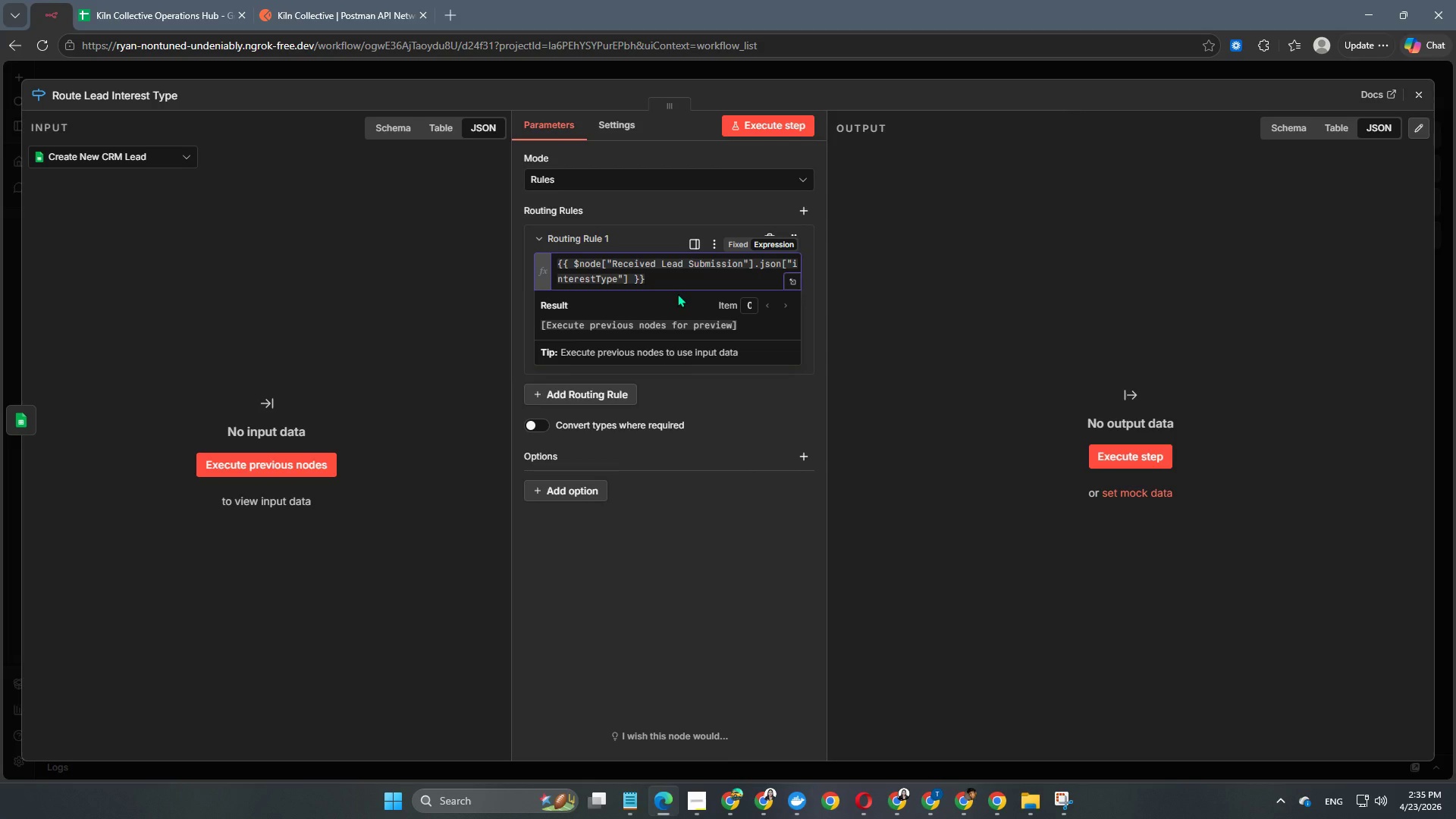 
key(Backspace)
 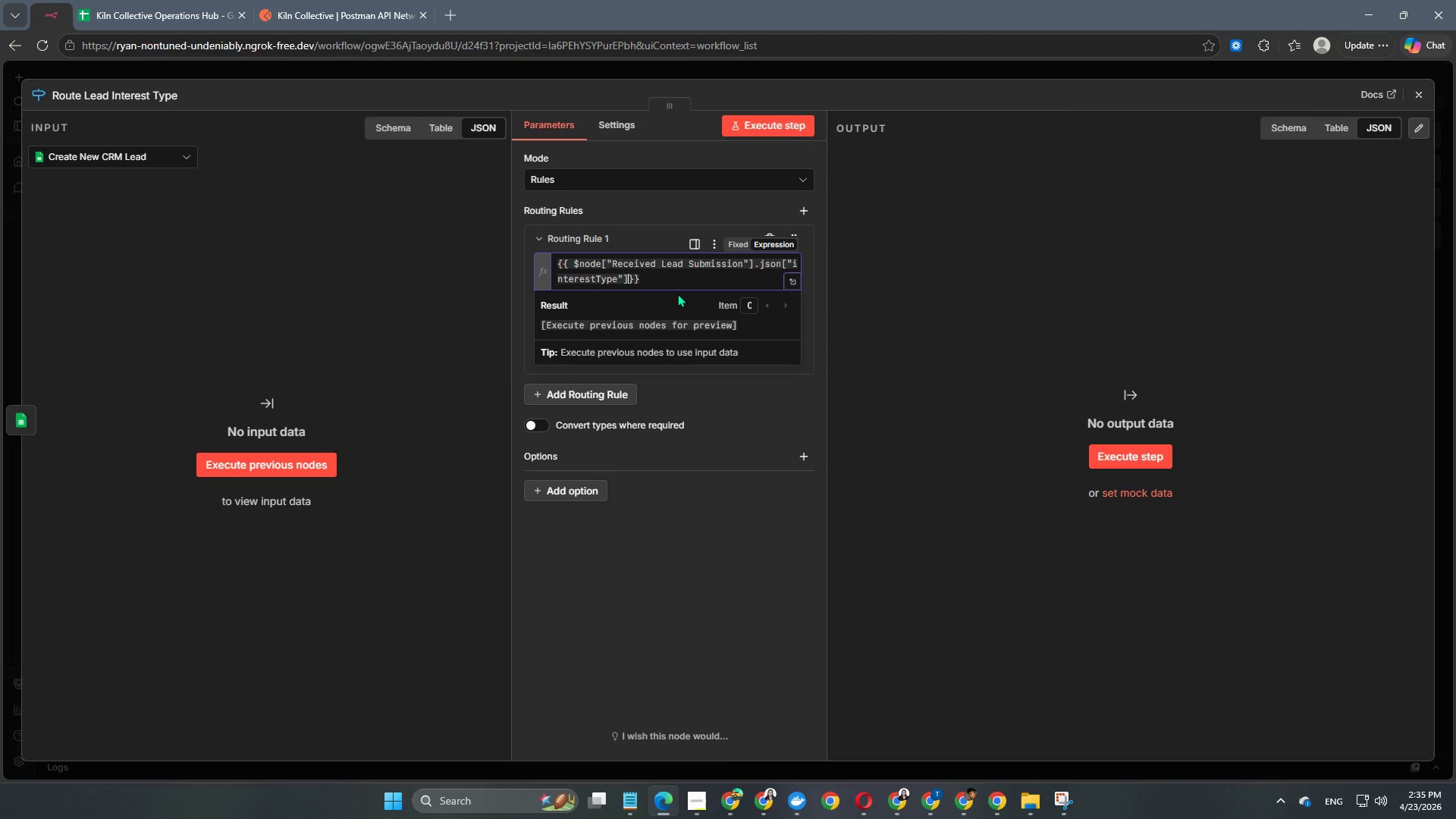 
key(ArrowUp)
 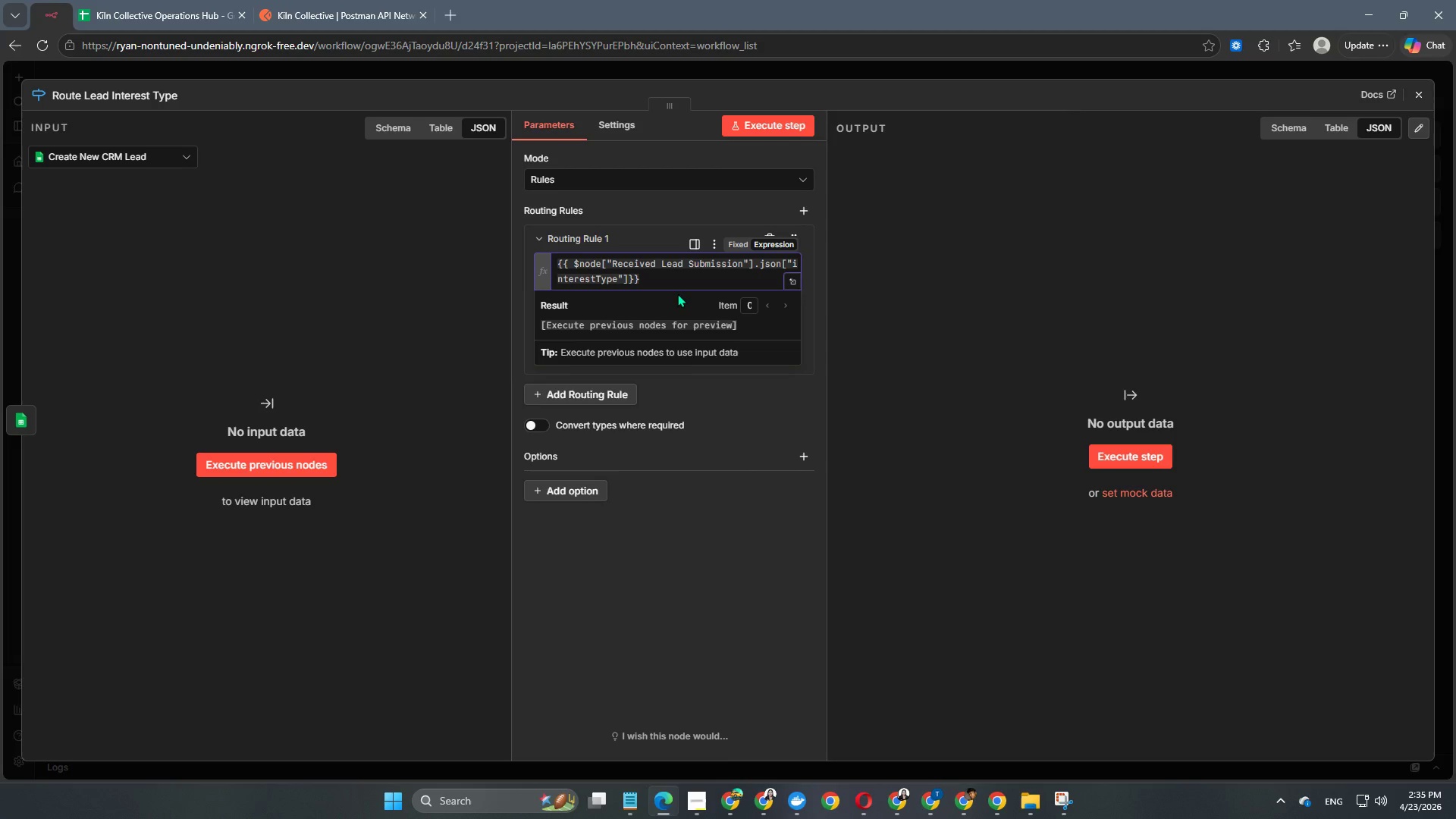 
hold_key(key=ArrowLeft, duration=0.75)
 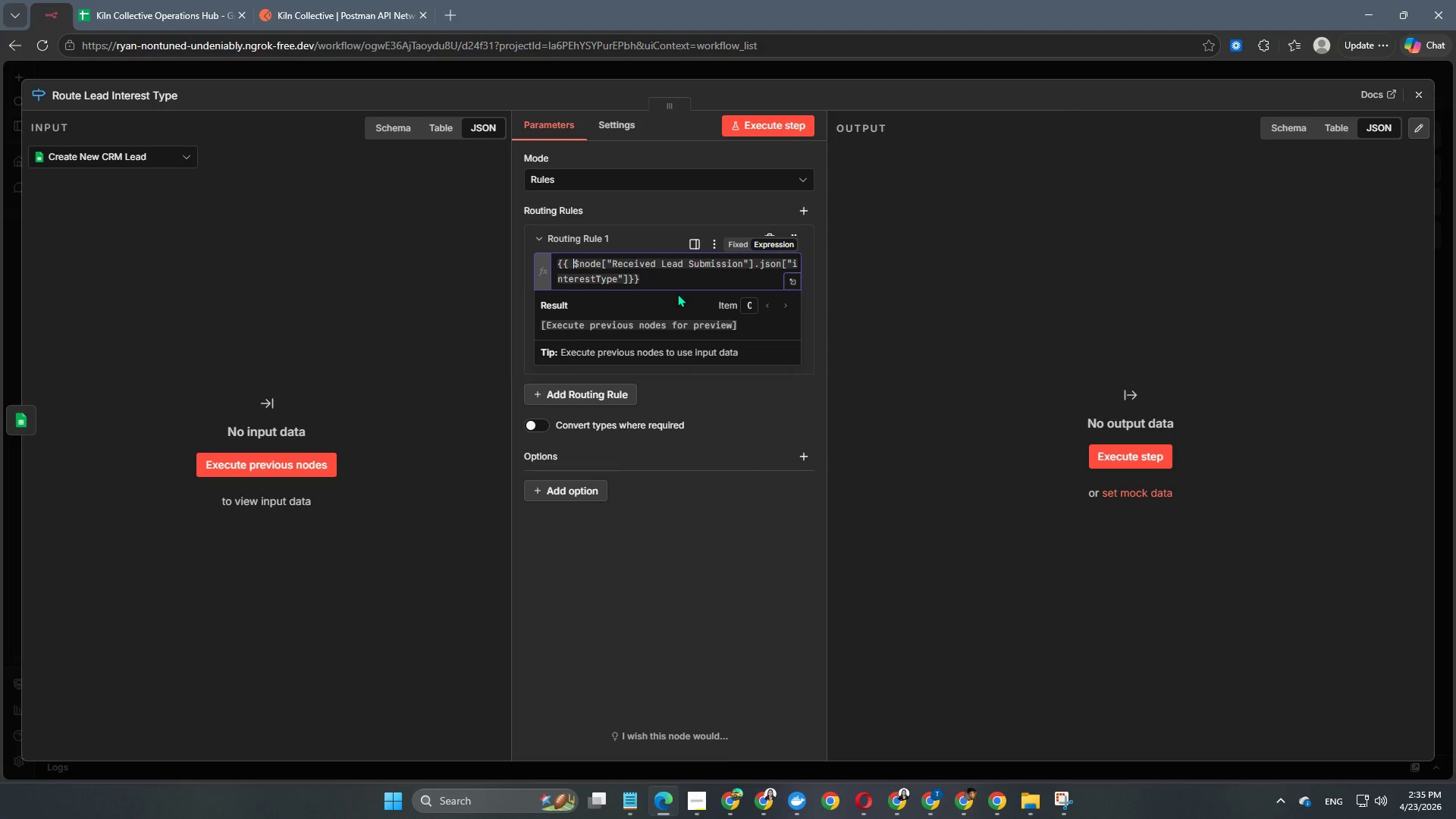 
key(ArrowLeft)
 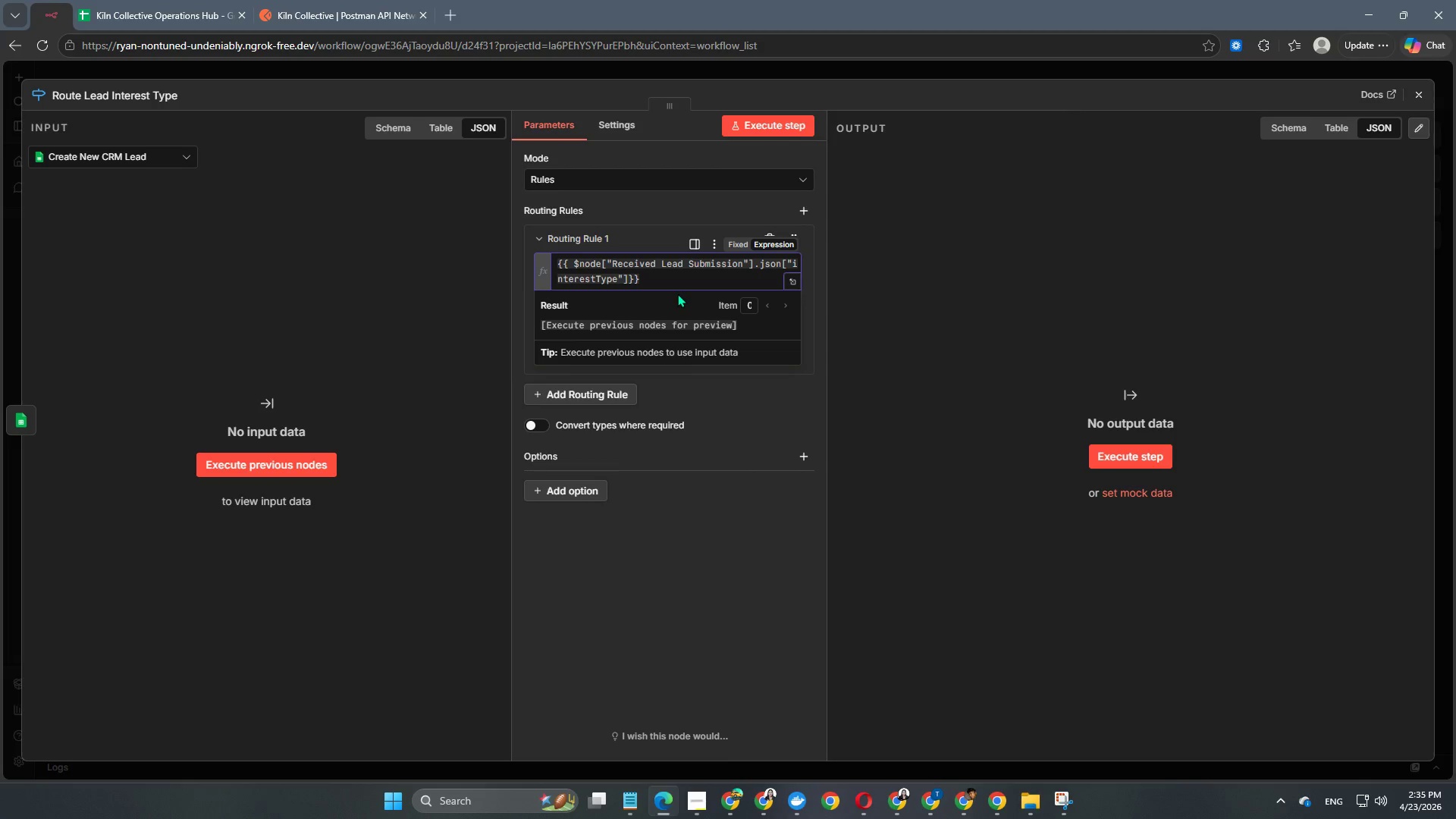 
key(Backspace)
 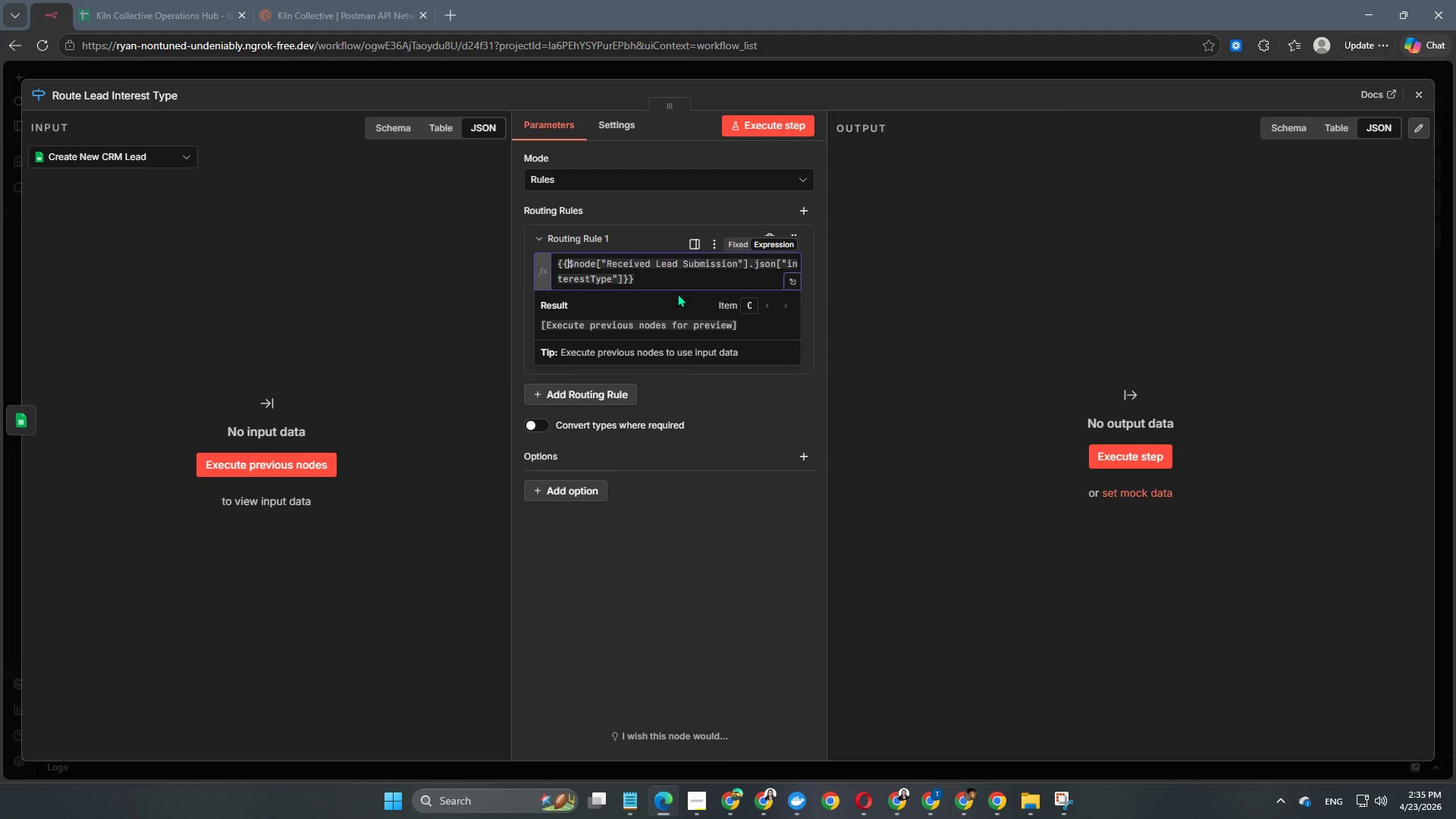 
key(ArrowRight)
 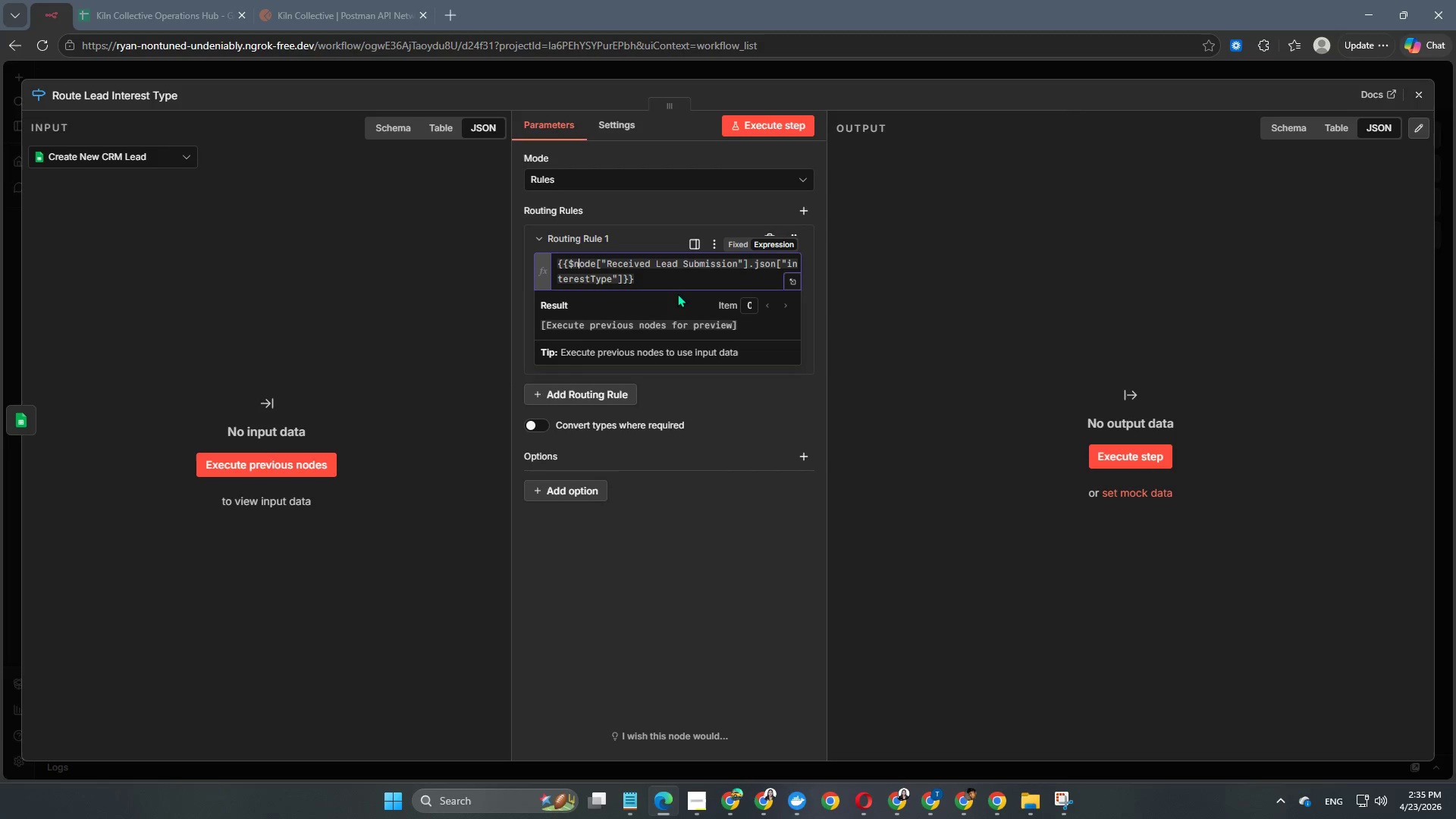 
key(ArrowRight)
 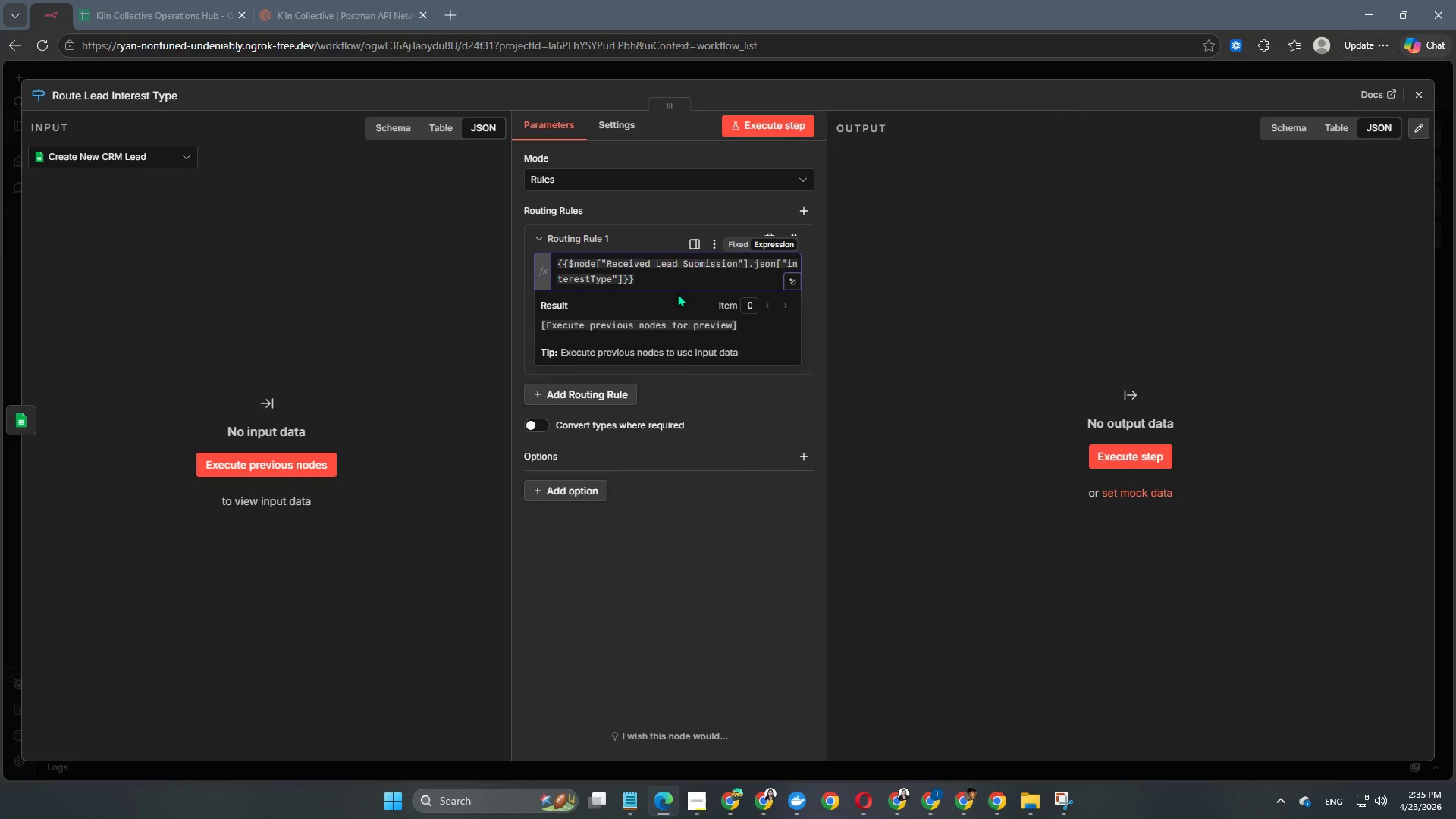 
key(ArrowRight)
 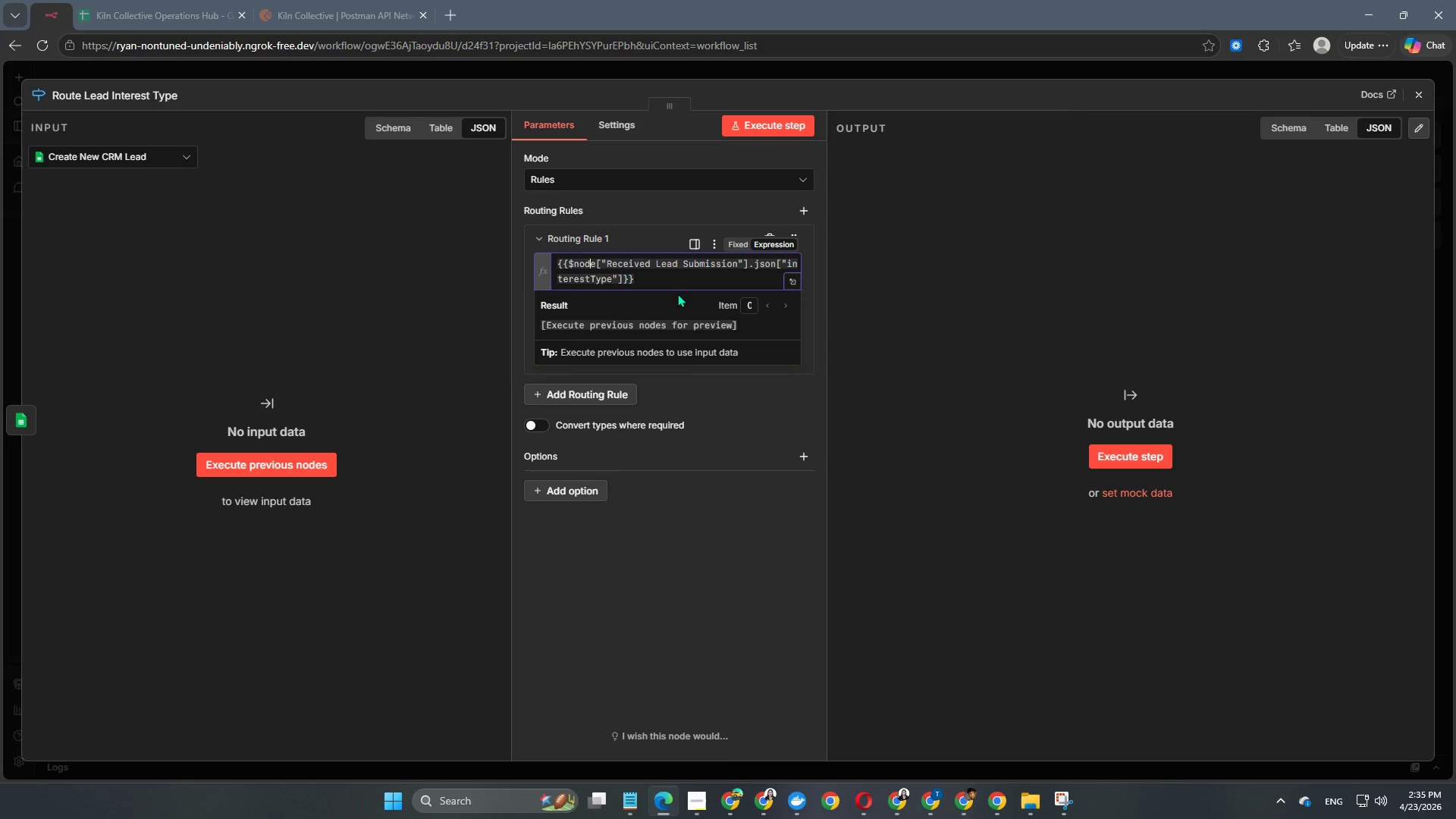 
key(ArrowRight)
 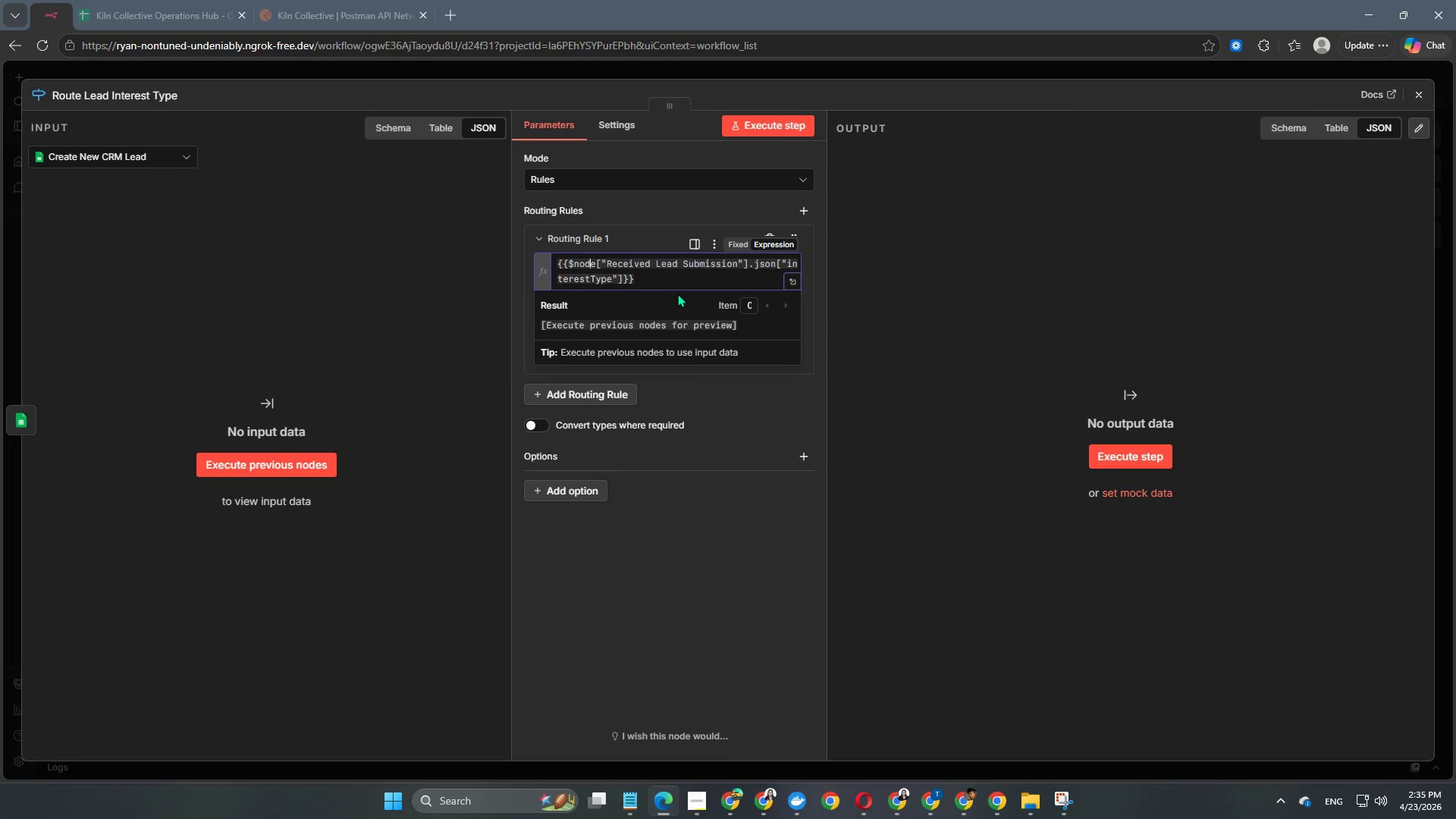 
key(ArrowRight)
 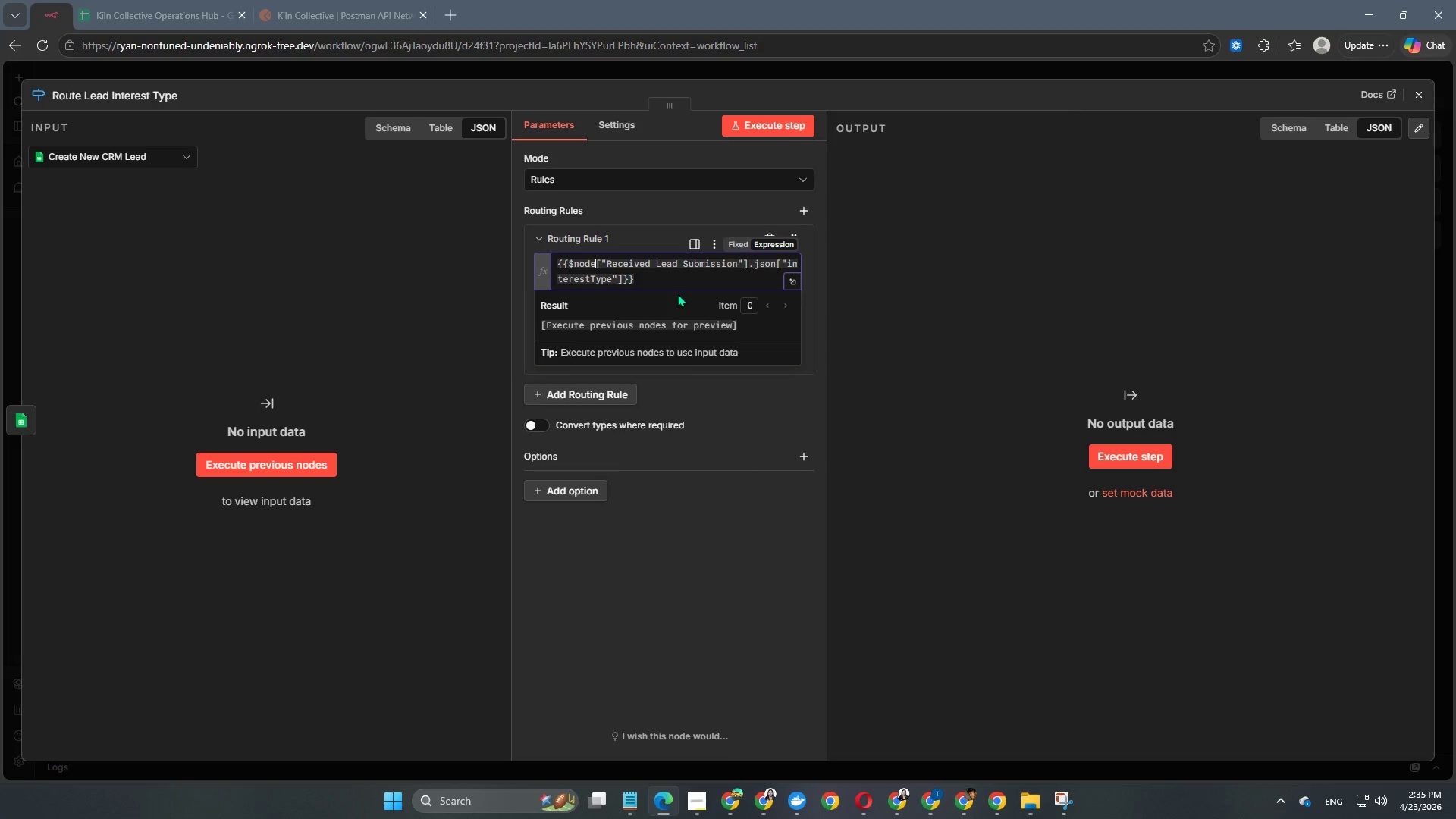 
key(ArrowRight)
 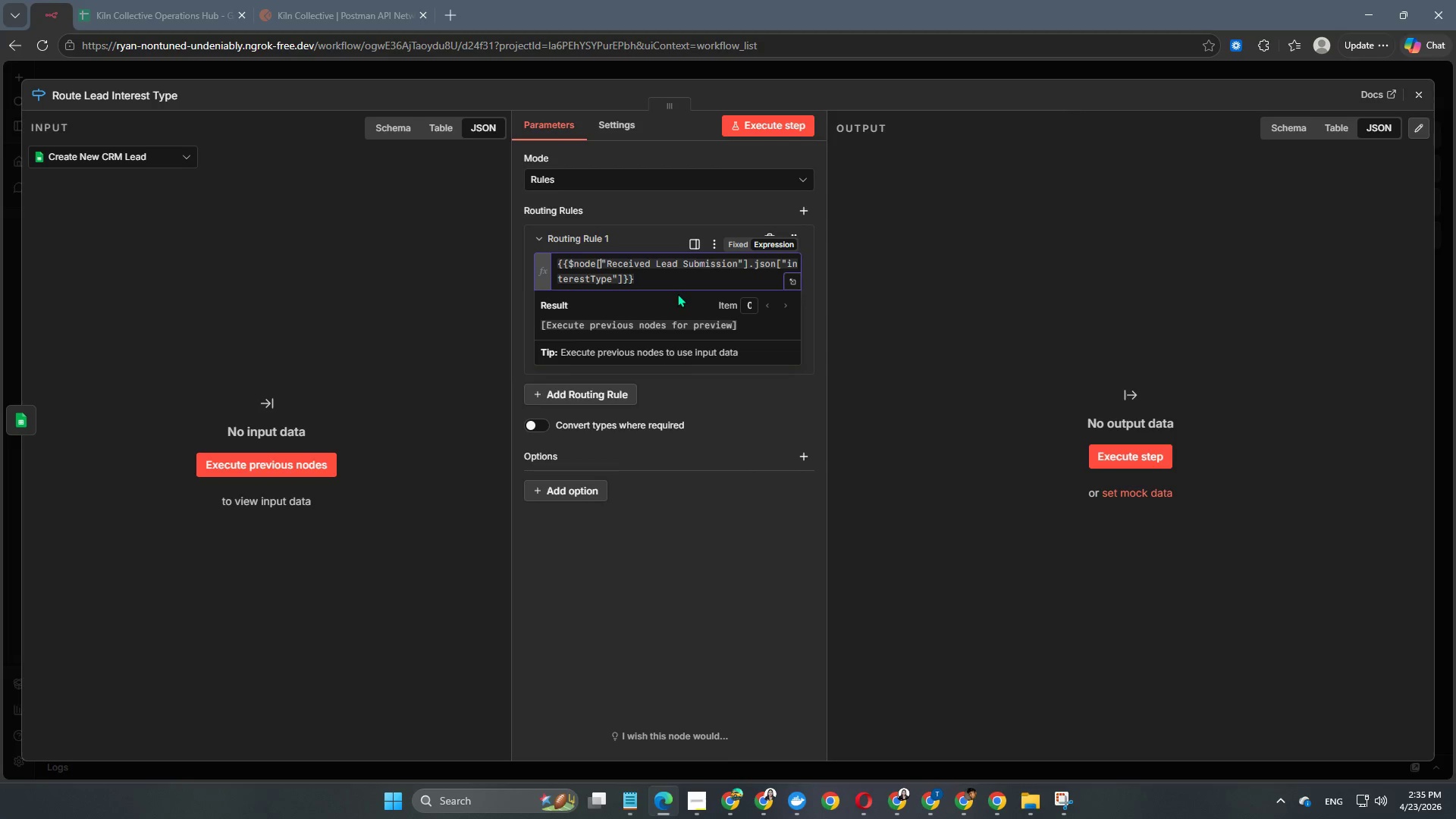 
key(ArrowRight)
 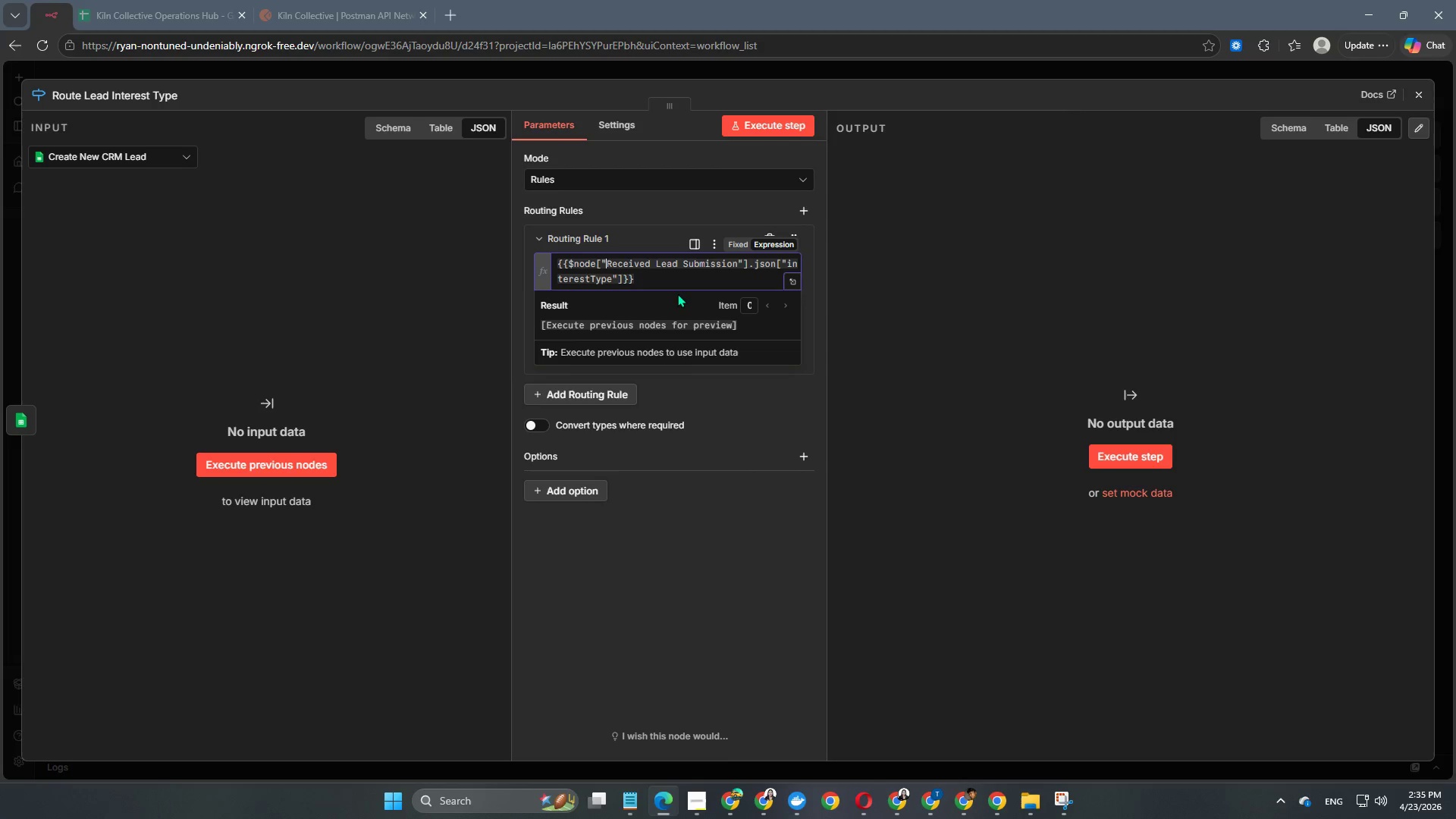 
key(ArrowRight)
 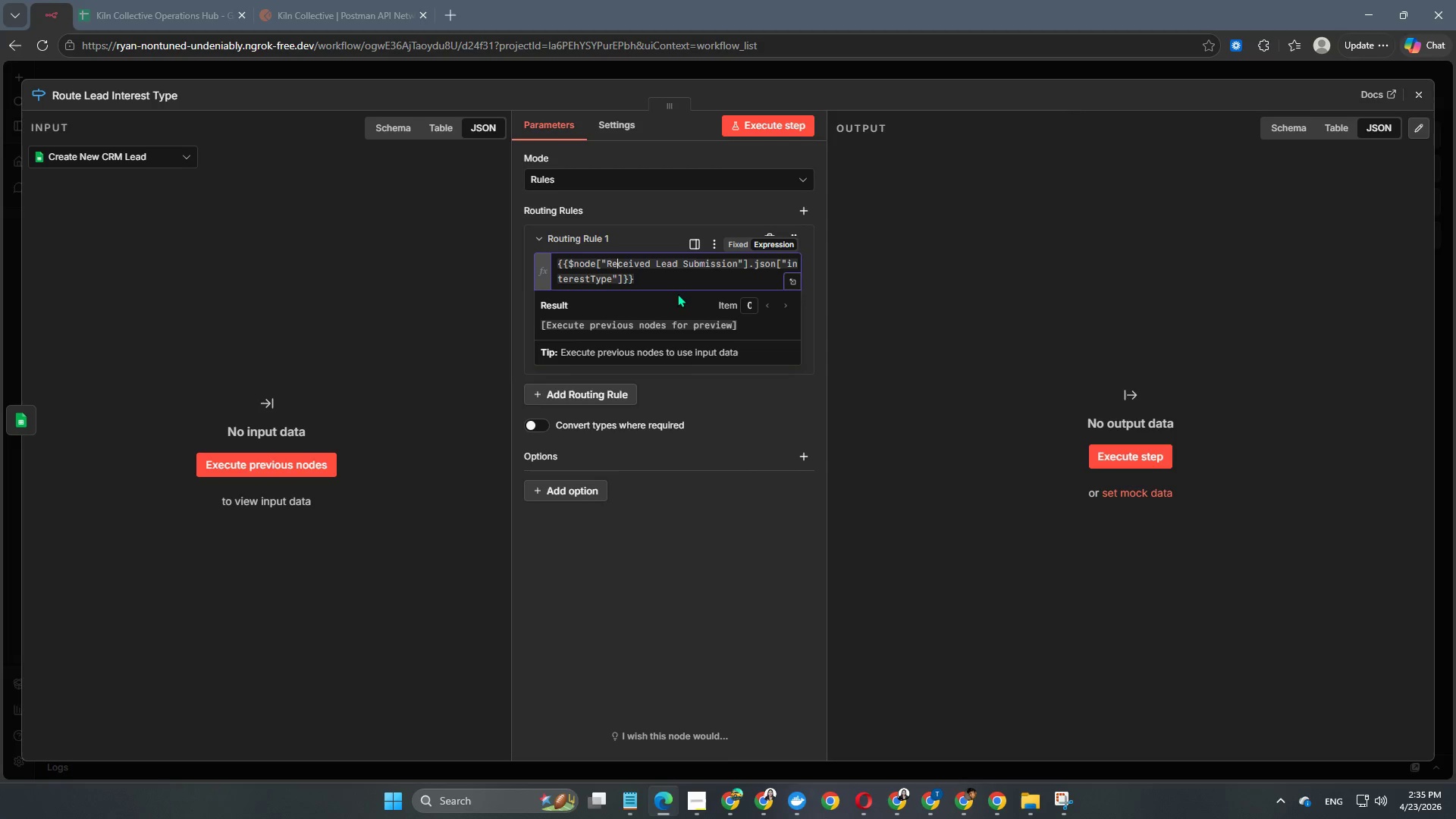 
key(ArrowRight)
 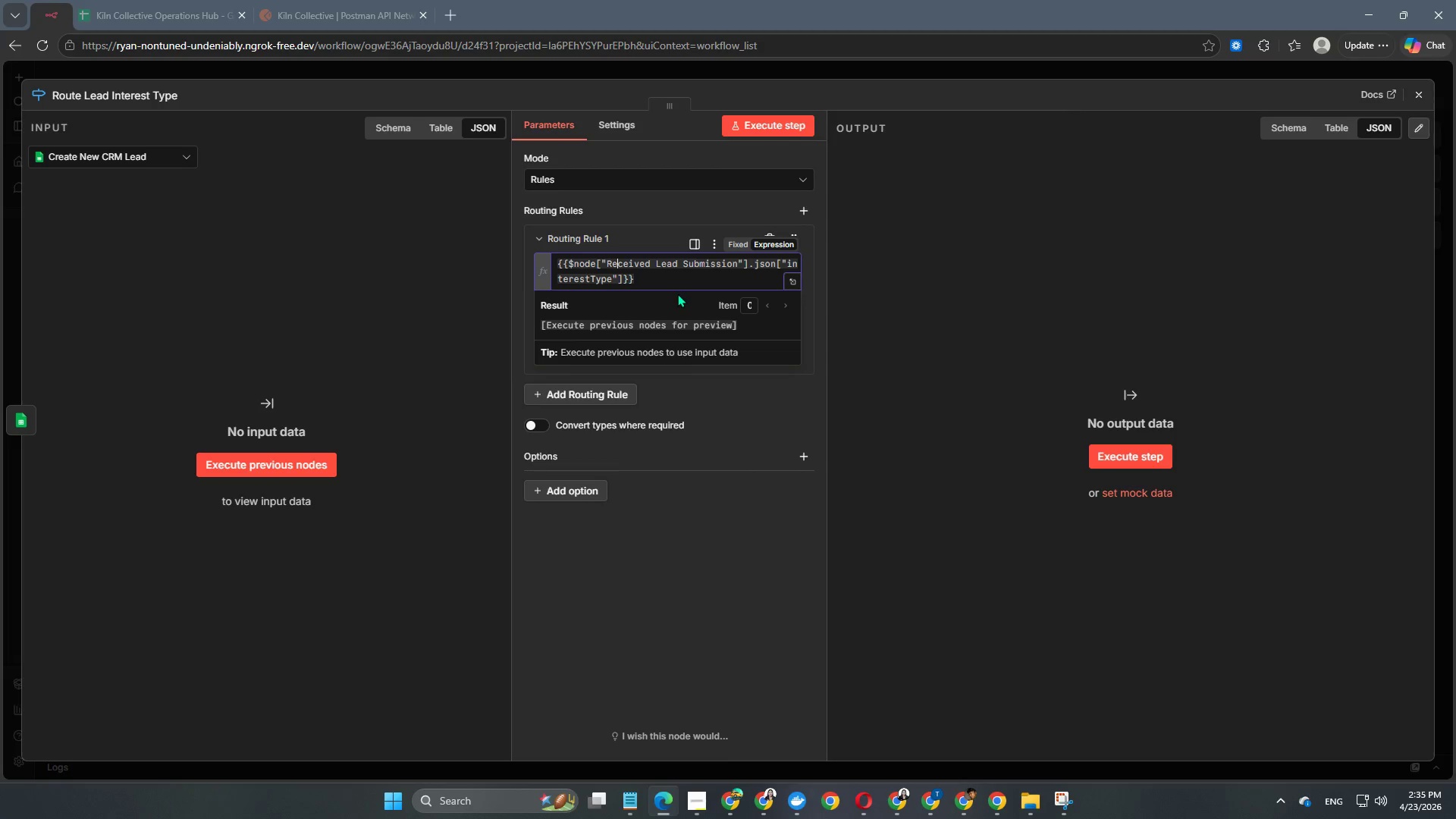 
key(ArrowRight)
 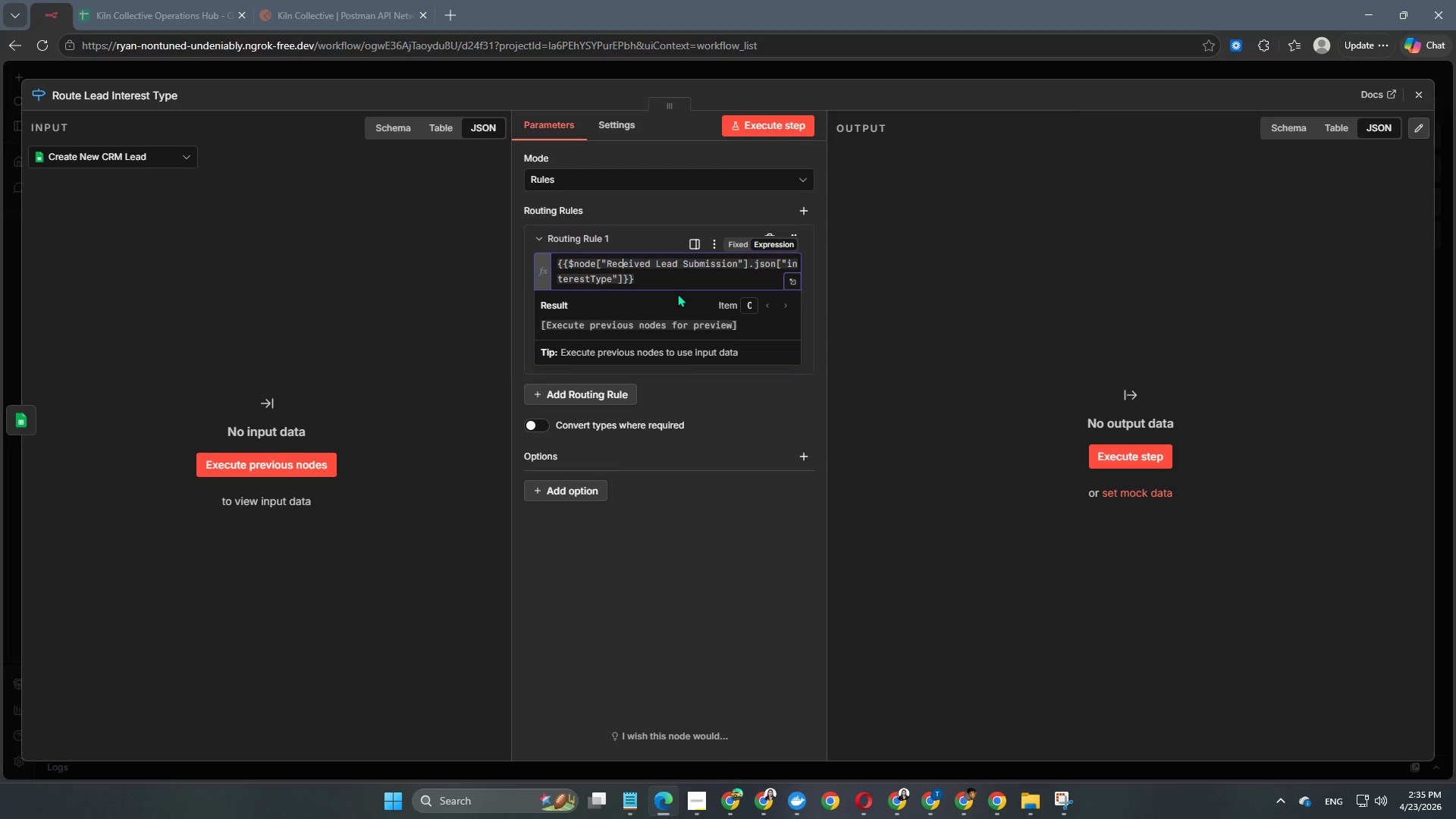 
key(ArrowRight)
 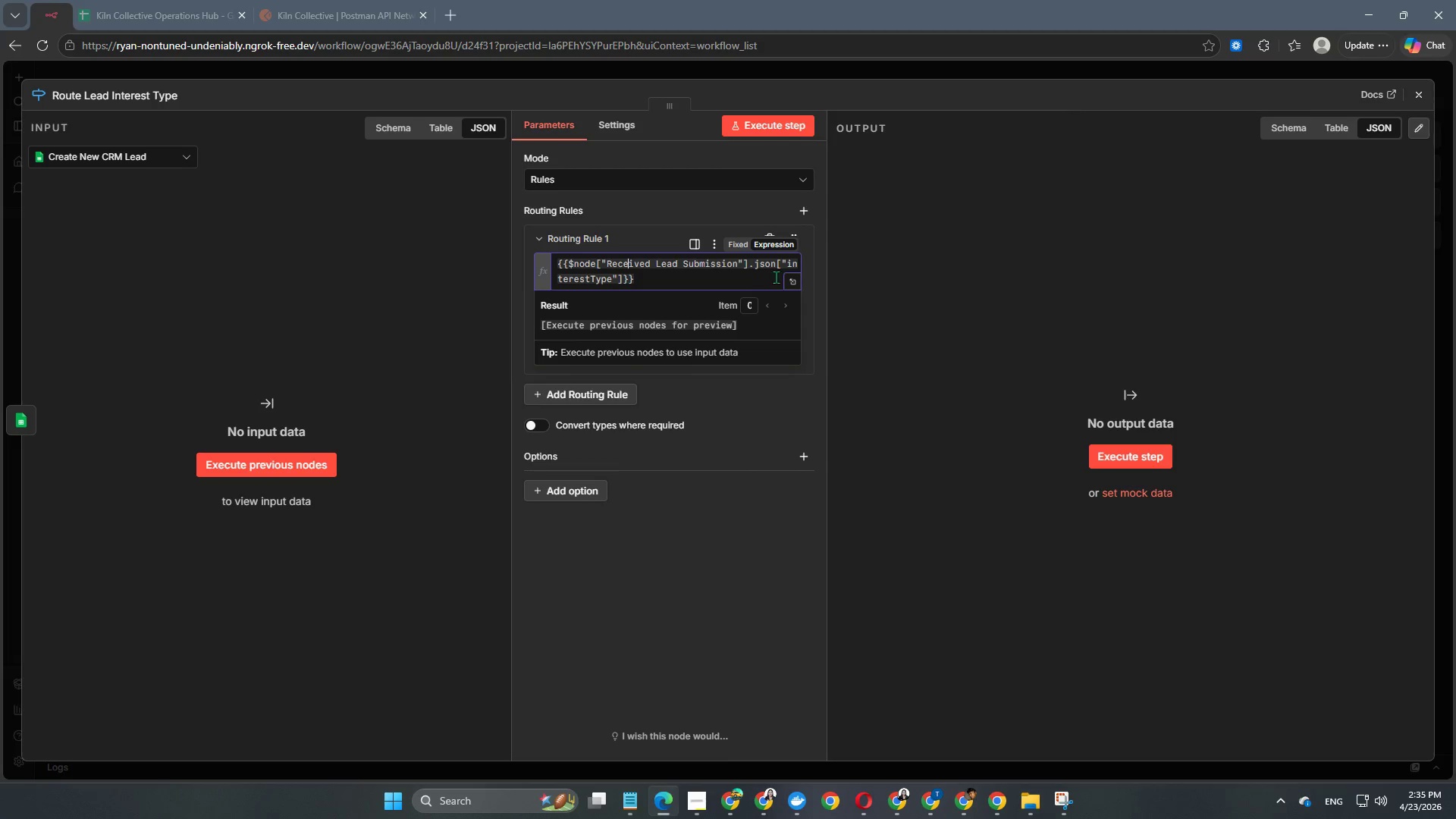 
wait(31.61)
 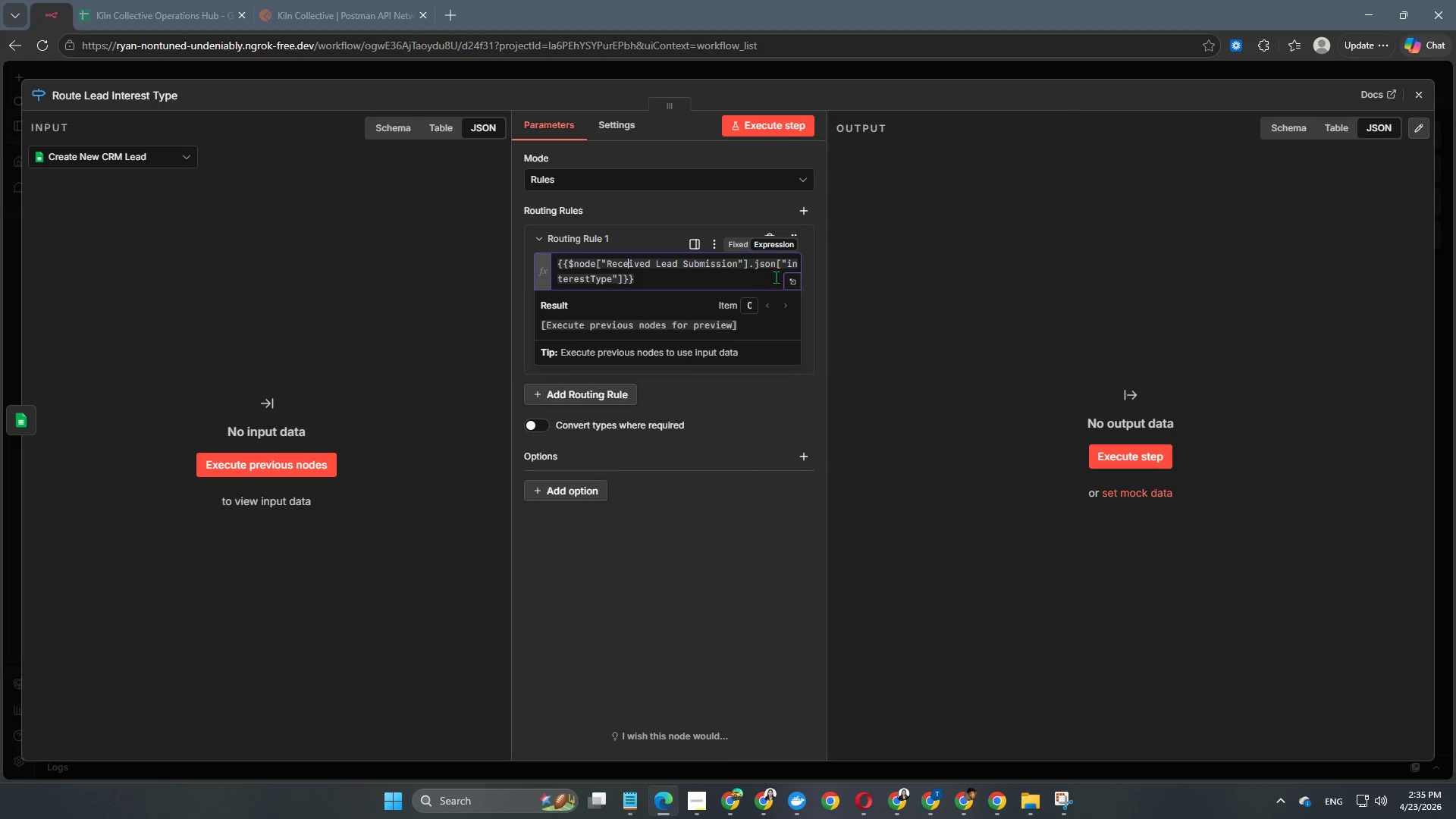 
left_click([690, 279])
 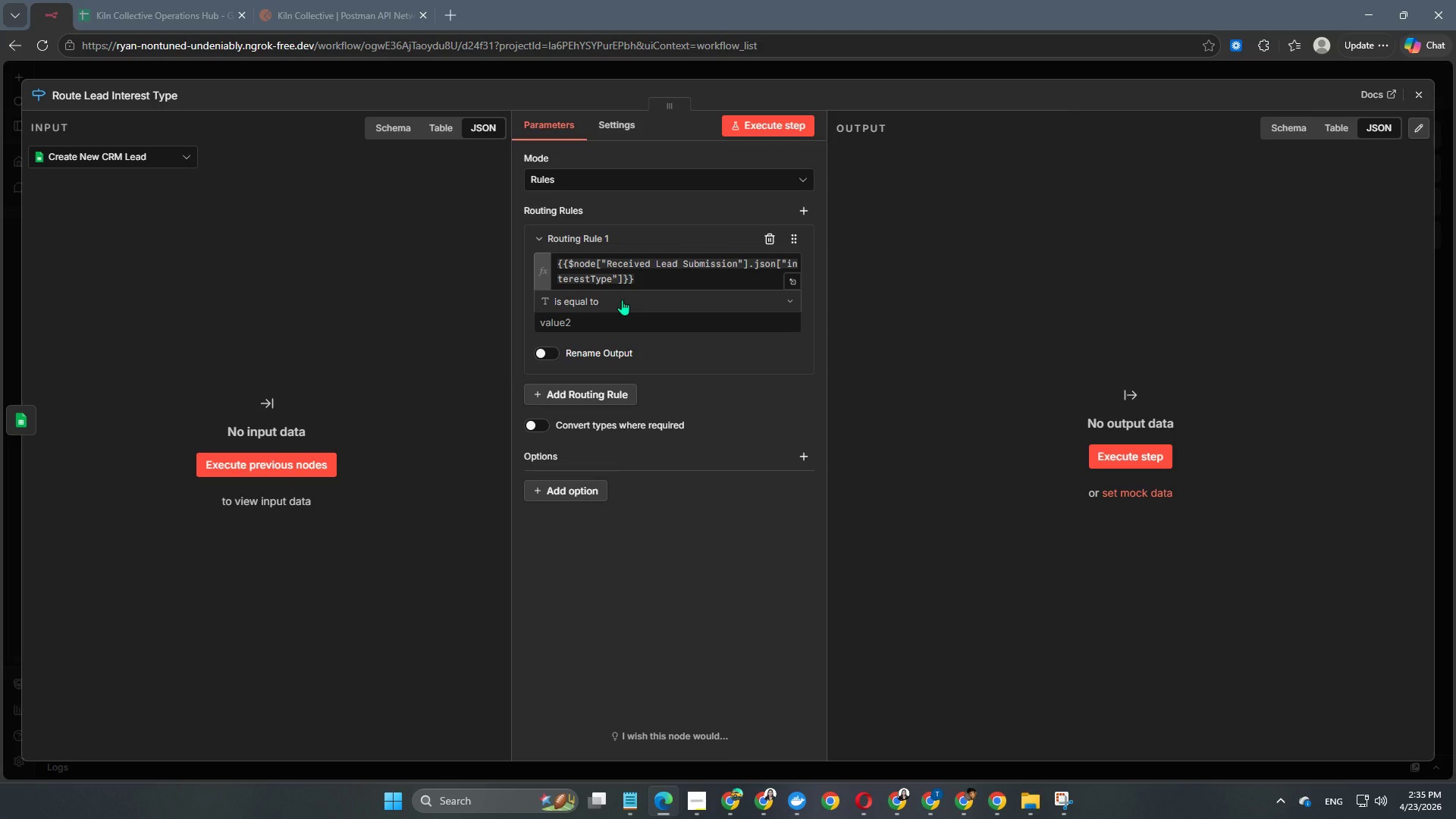 
wait(6.22)
 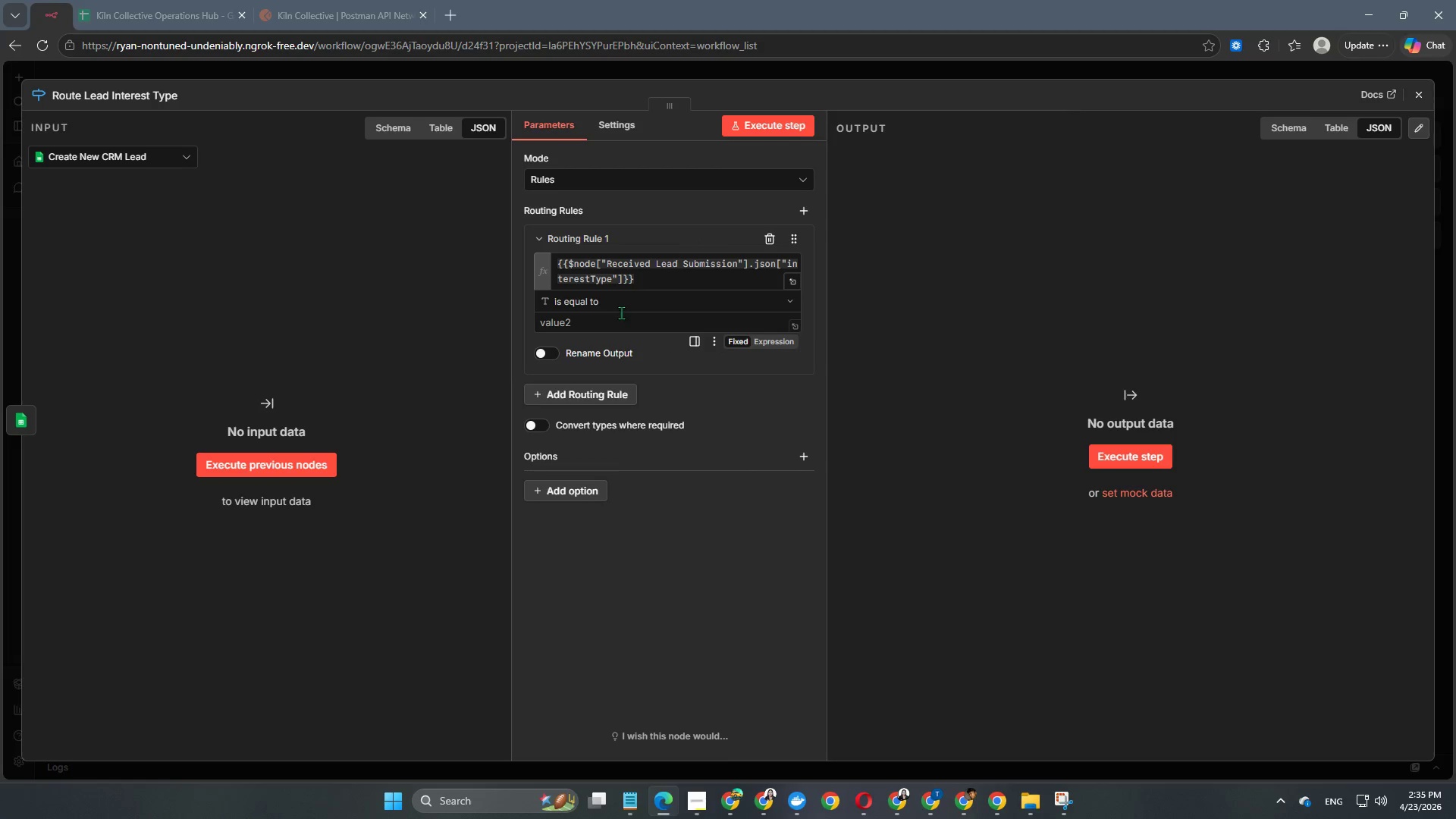 
scroll: coordinate [359, 297], scroll_direction: down, amount: 2.0
 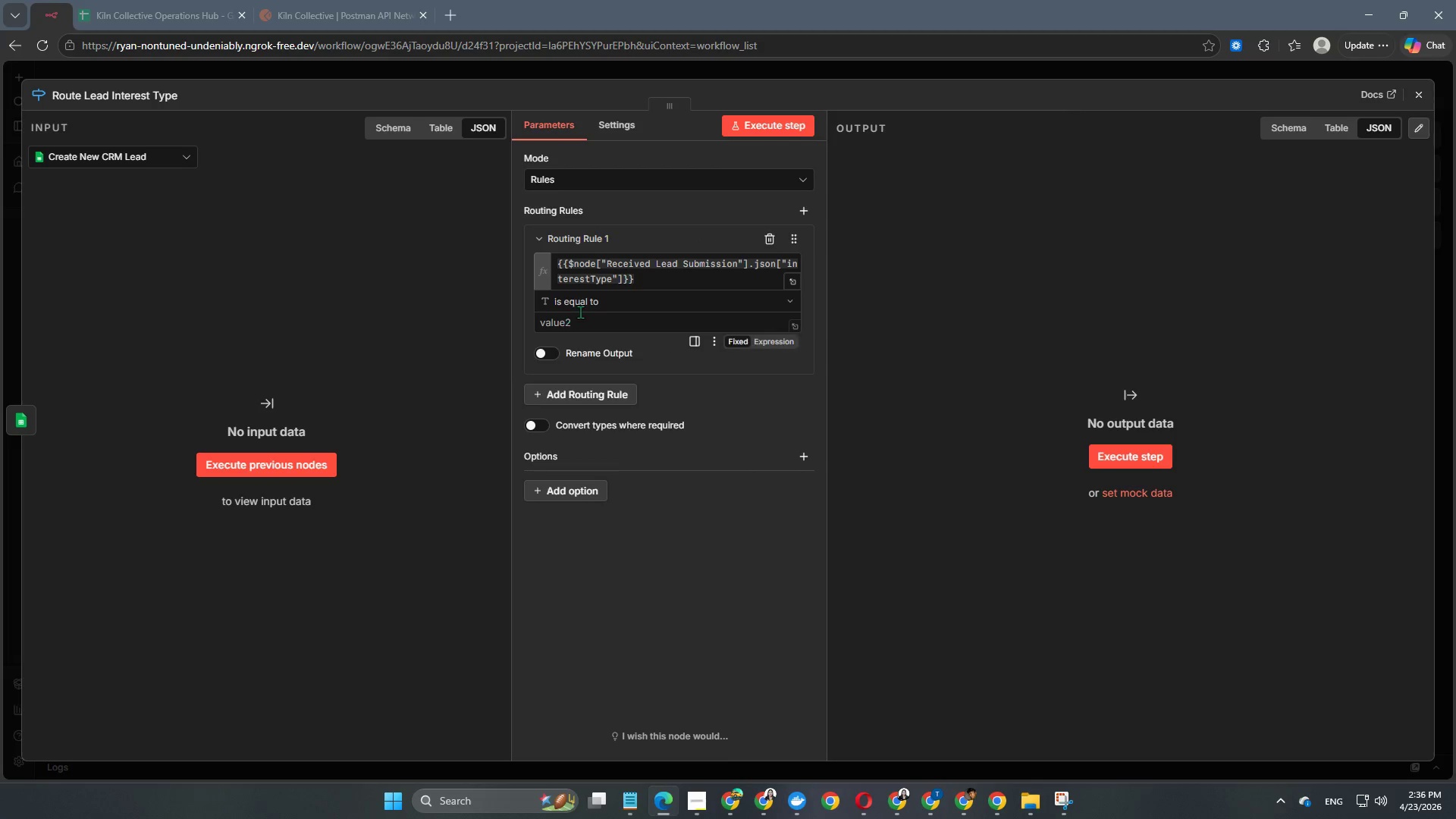 
left_click([586, 307])
 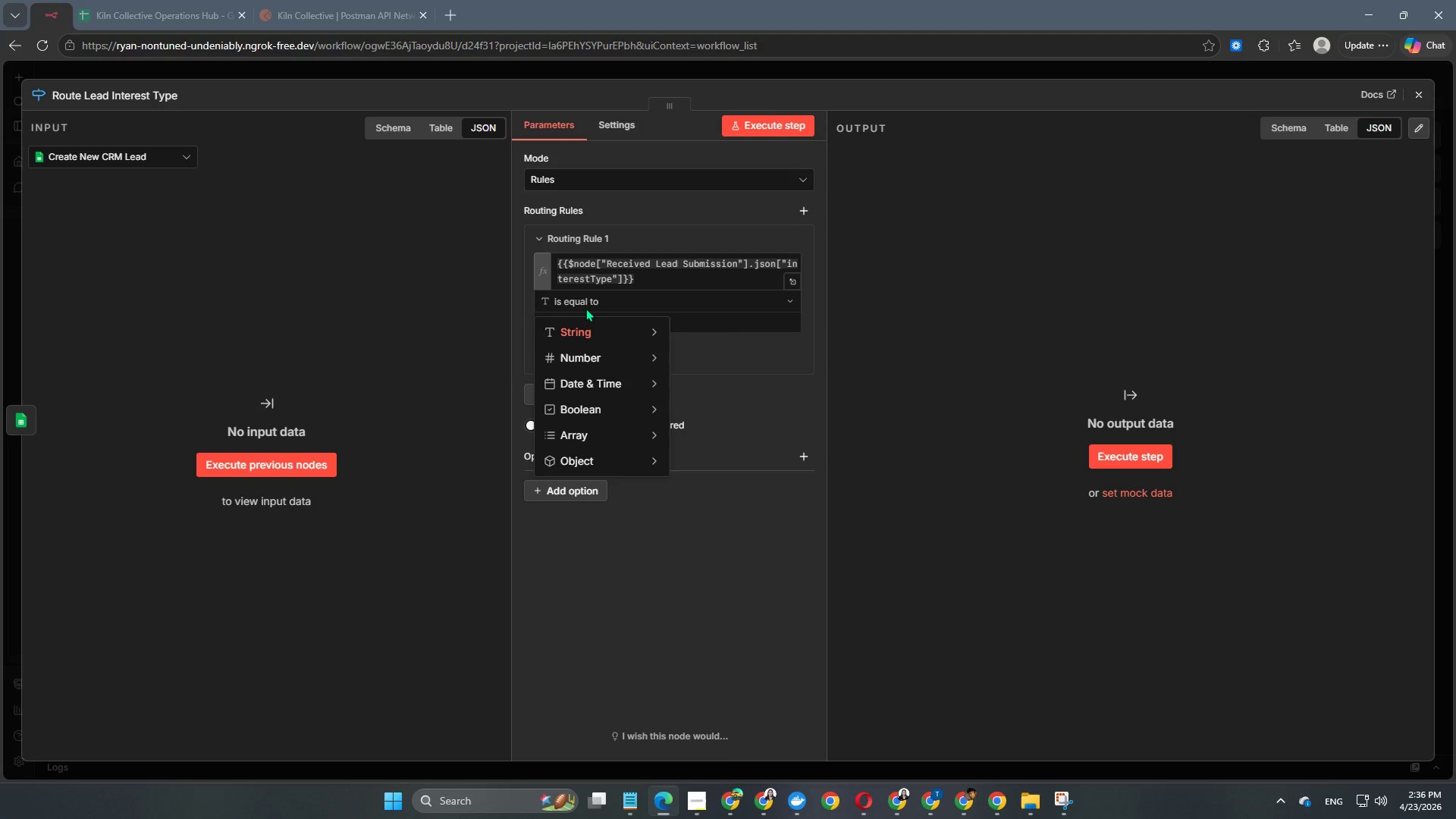 
mouse_move([579, 354])
 